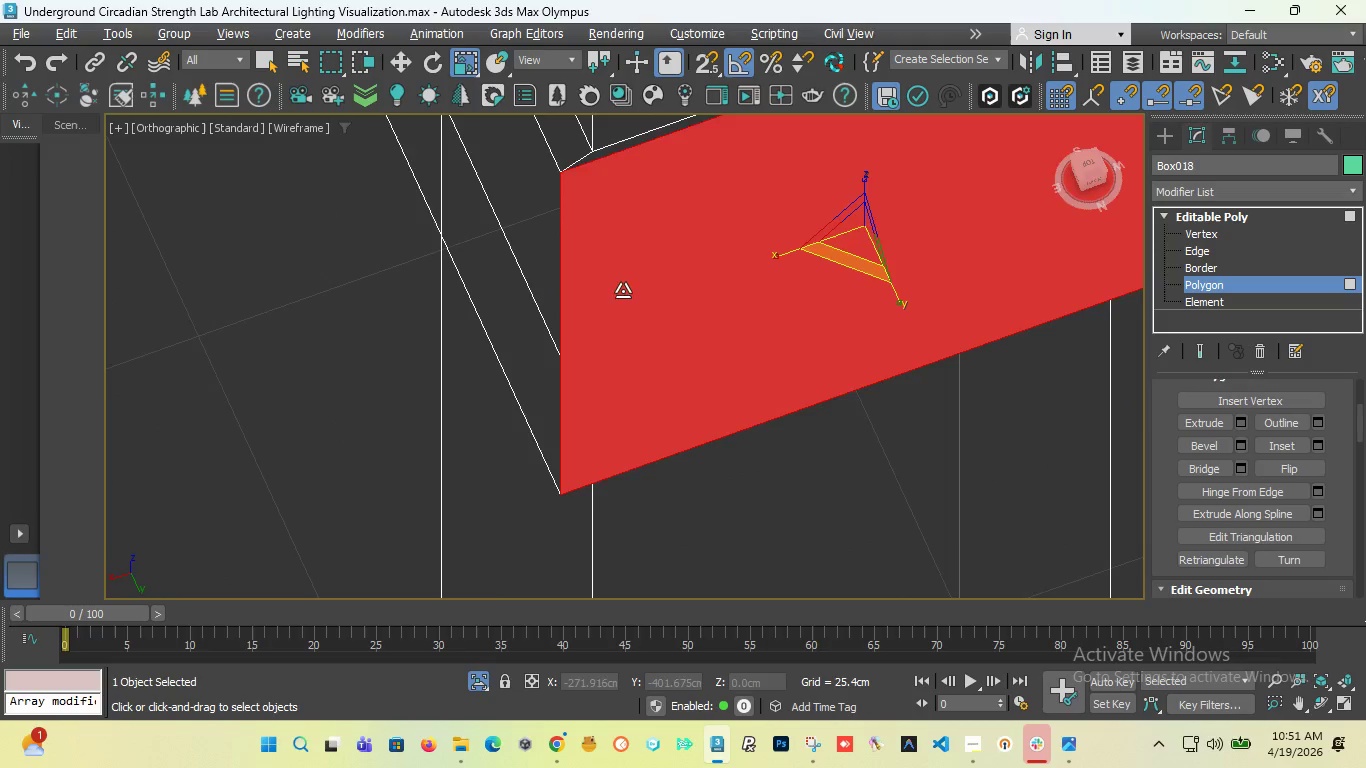 
scroll: coordinate [623, 293], scroll_direction: down, amount: 2.0
 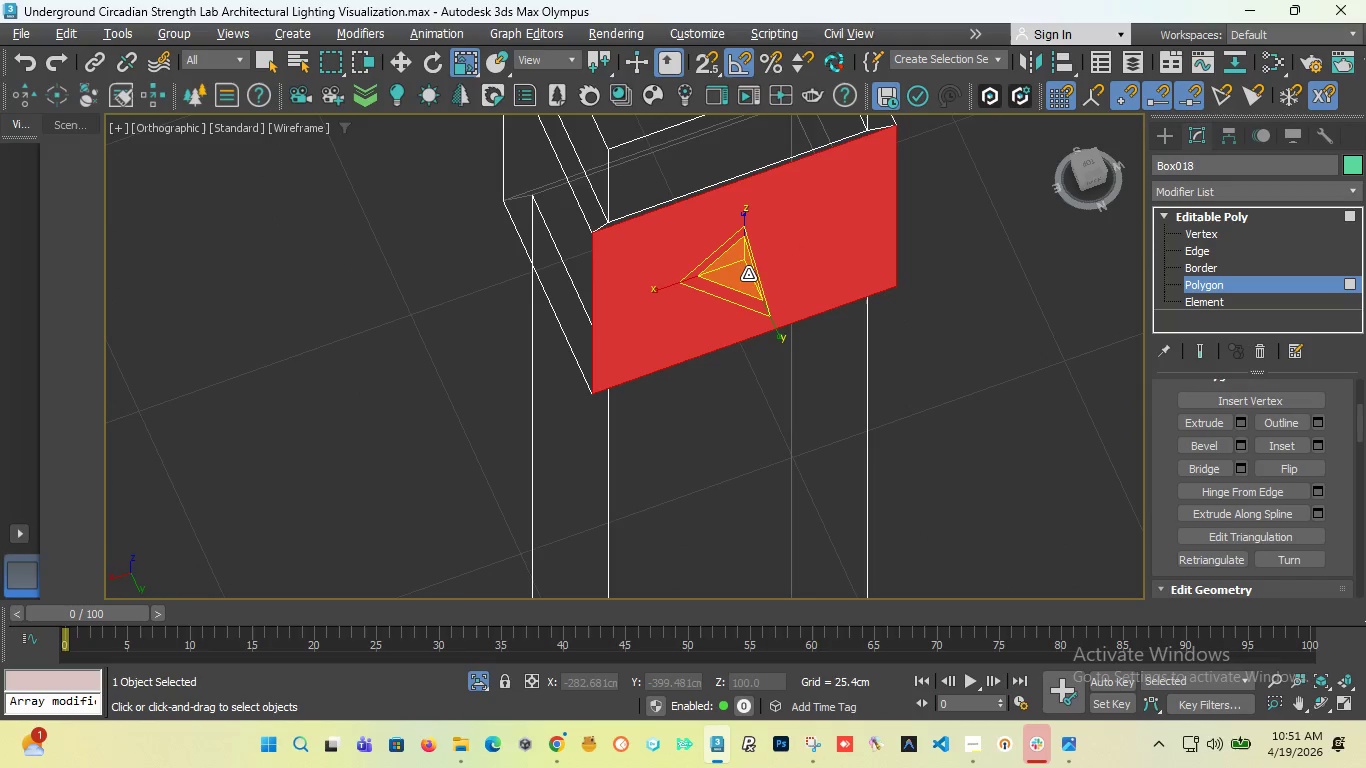 
hold_key(key=ShiftLeft, duration=5.88)
left_click_drag(start_coordinate=[742, 277], to_coordinate=[732, 302])
 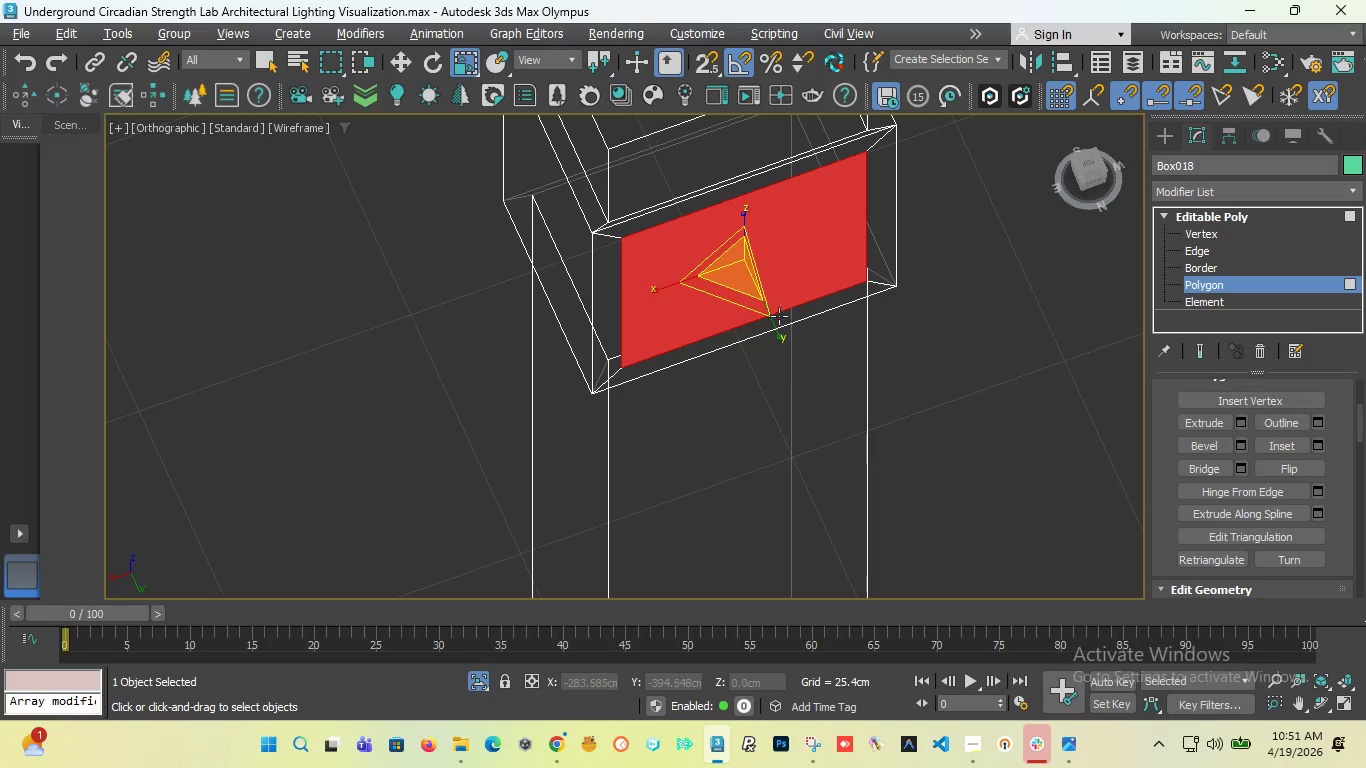 
hold_key(key=ShiftLeft, duration=1.62)
left_click_drag(start_coordinate=[776, 325], to_coordinate=[833, 428])
 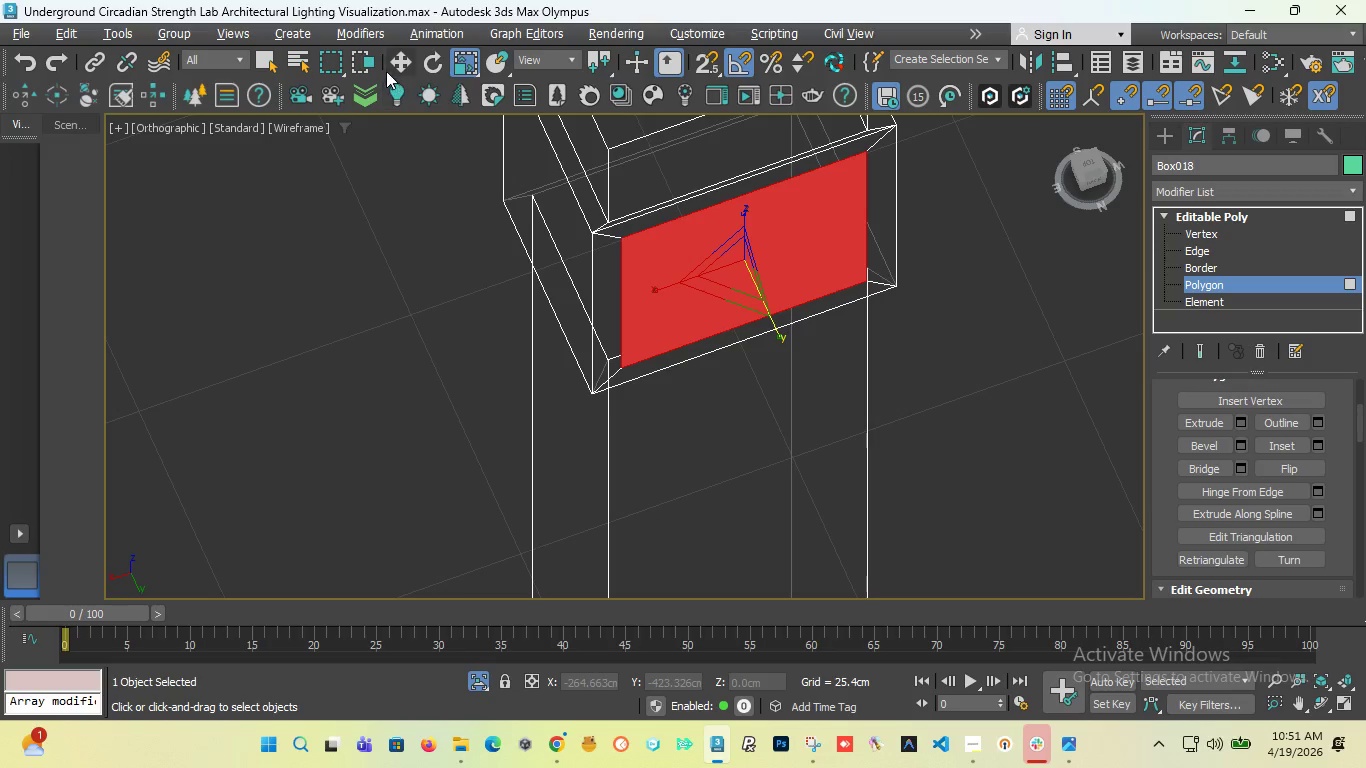 
left_click([391, 61])
 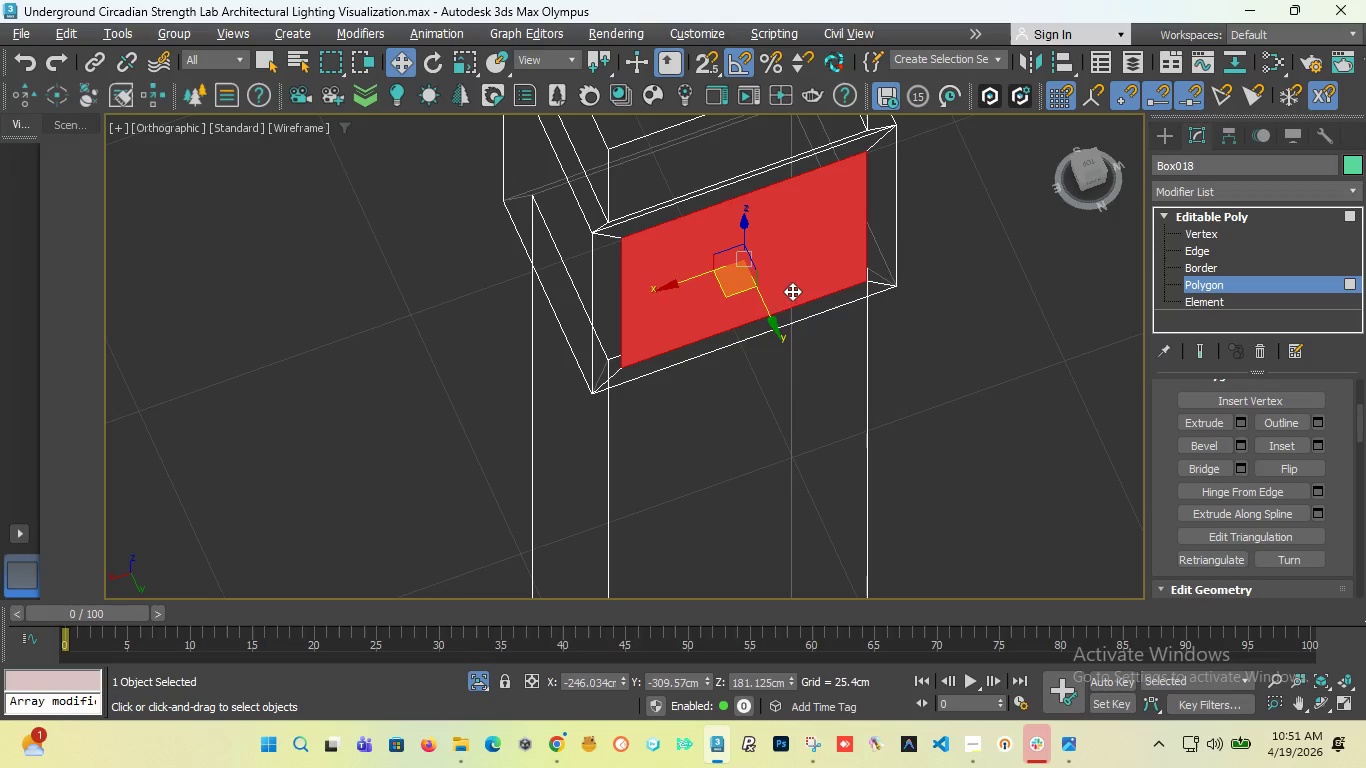 
hold_key(key=ShiftLeft, duration=2.31)
left_click_drag(start_coordinate=[774, 320], to_coordinate=[897, 544])
 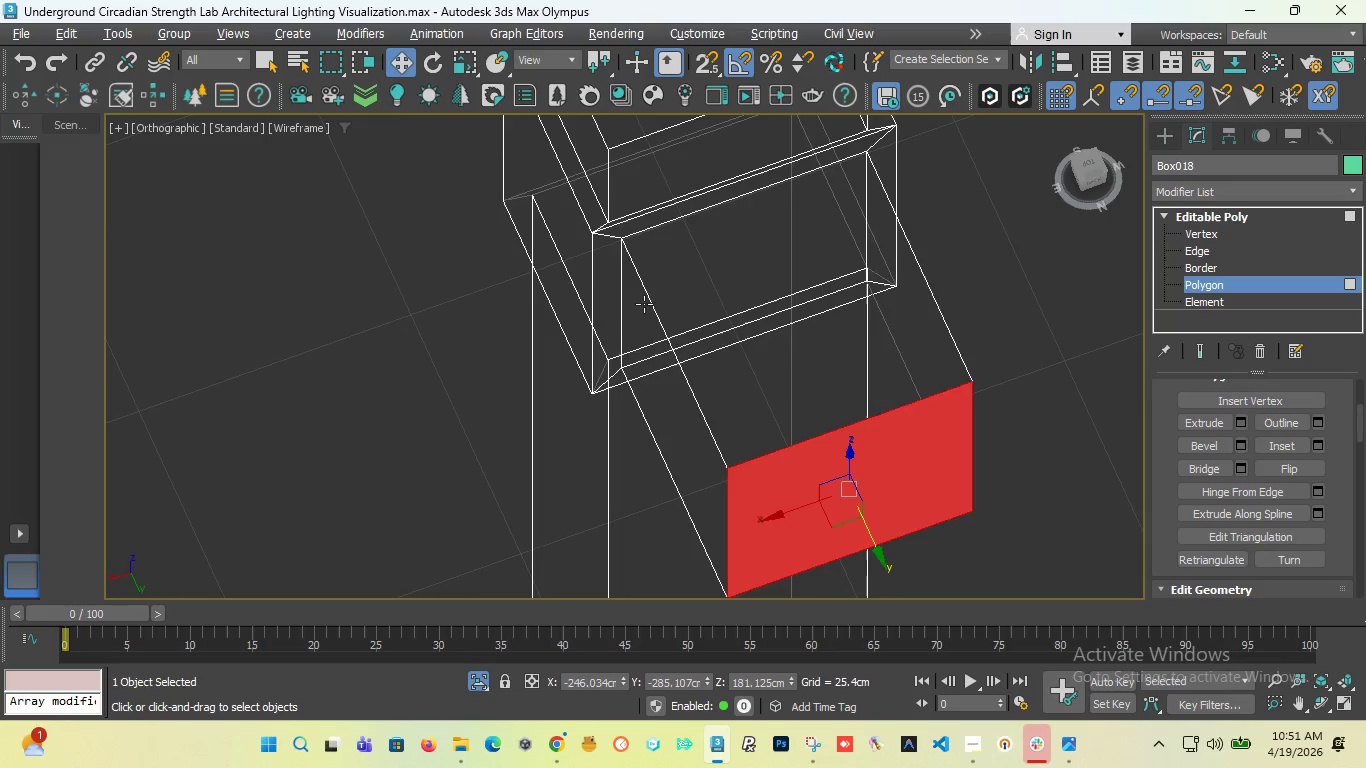 
scroll: coordinate [634, 305], scroll_direction: down, amount: 7.0
 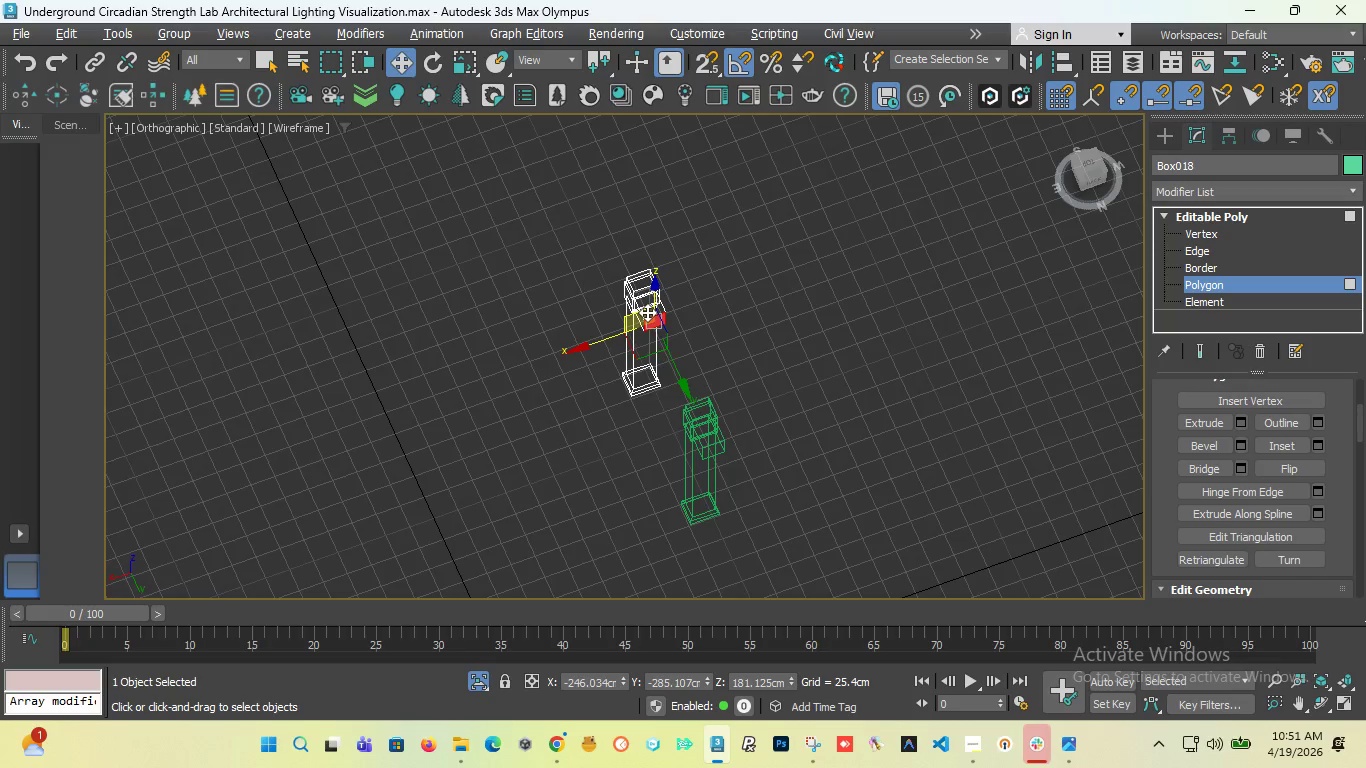 
scroll: coordinate [647, 312], scroll_direction: up, amount: 1.0
 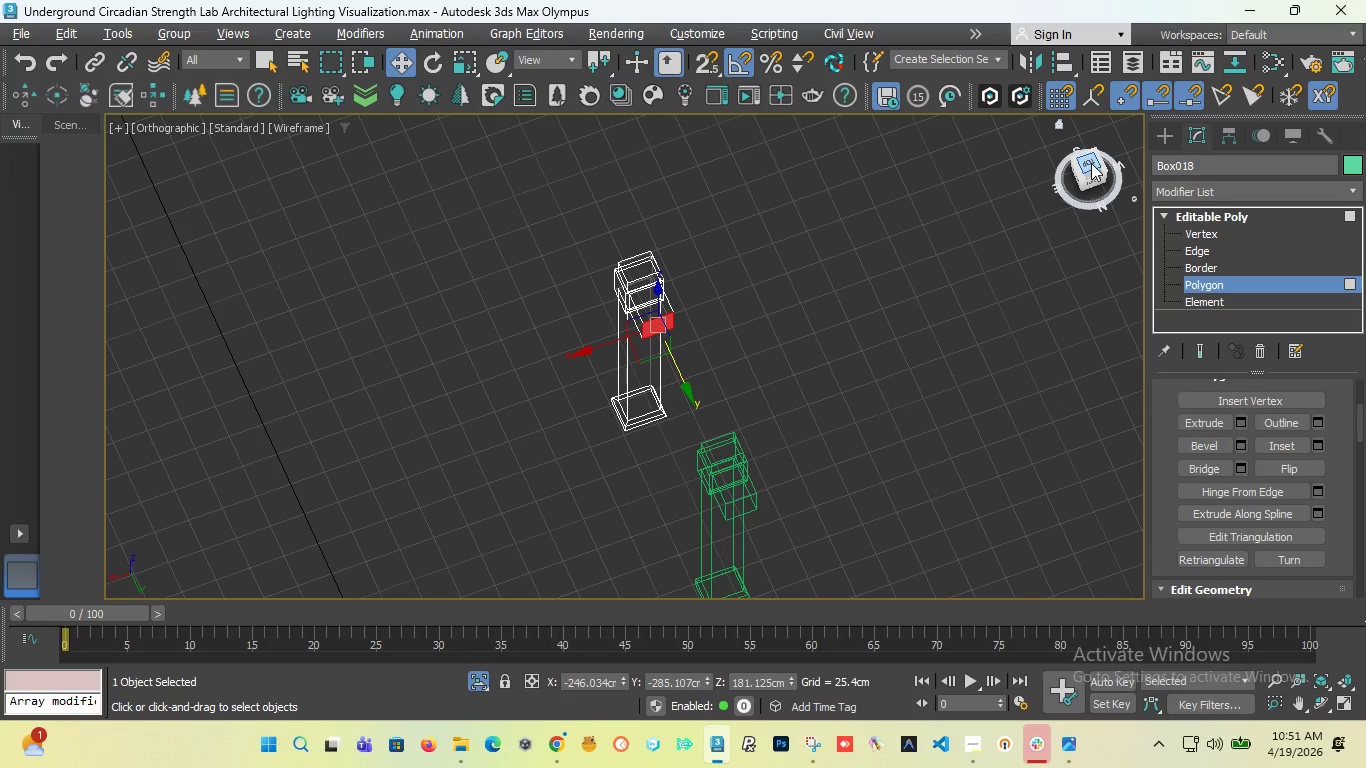 
left_click_drag(start_coordinate=[1090, 163], to_coordinate=[137, 183])
 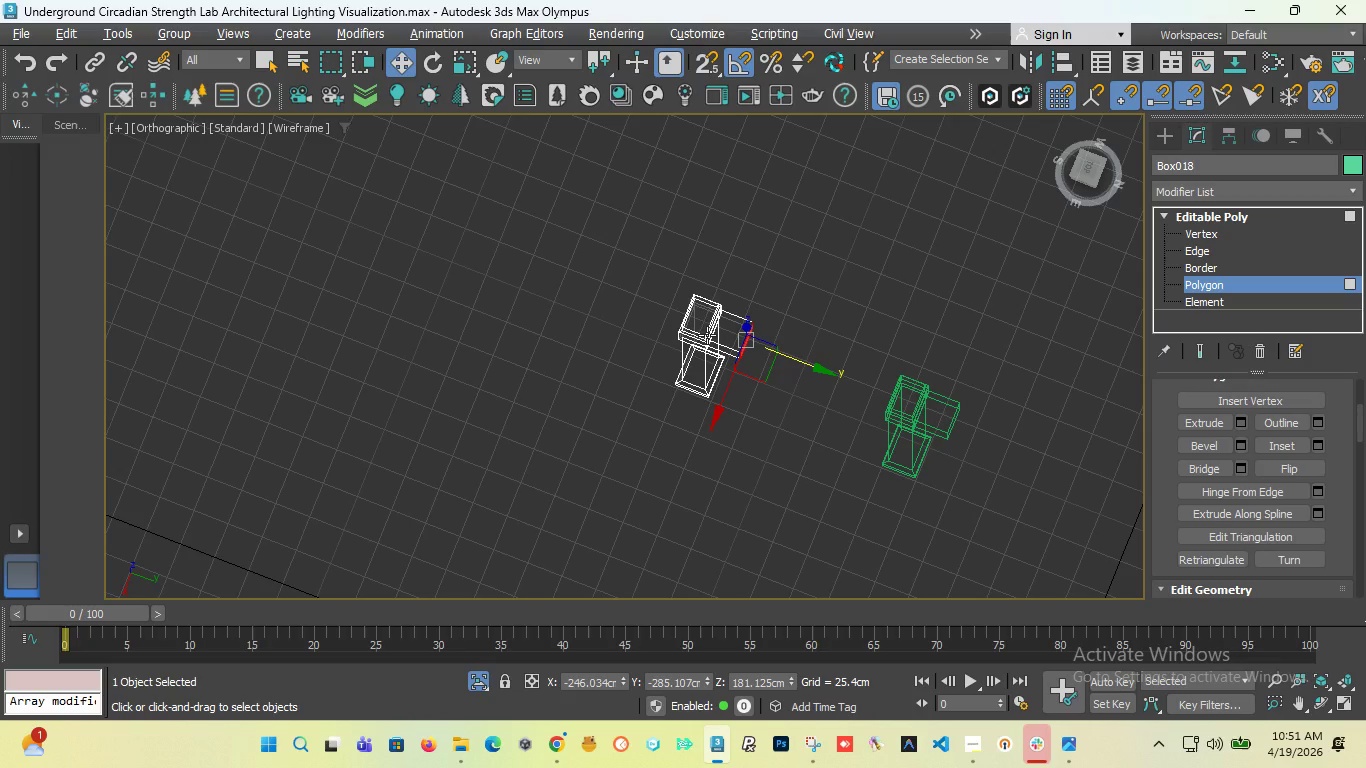 
wait(6.44)
 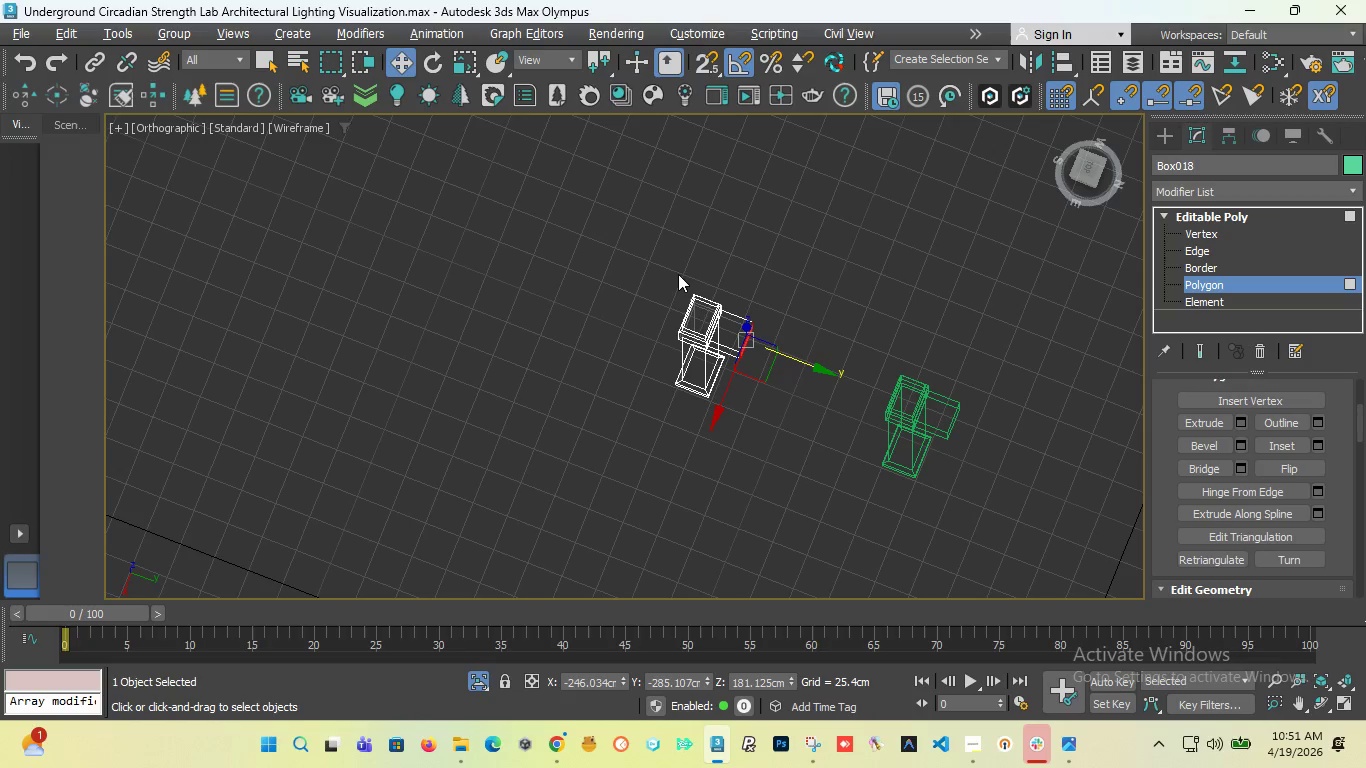 
key(Control+Z)
 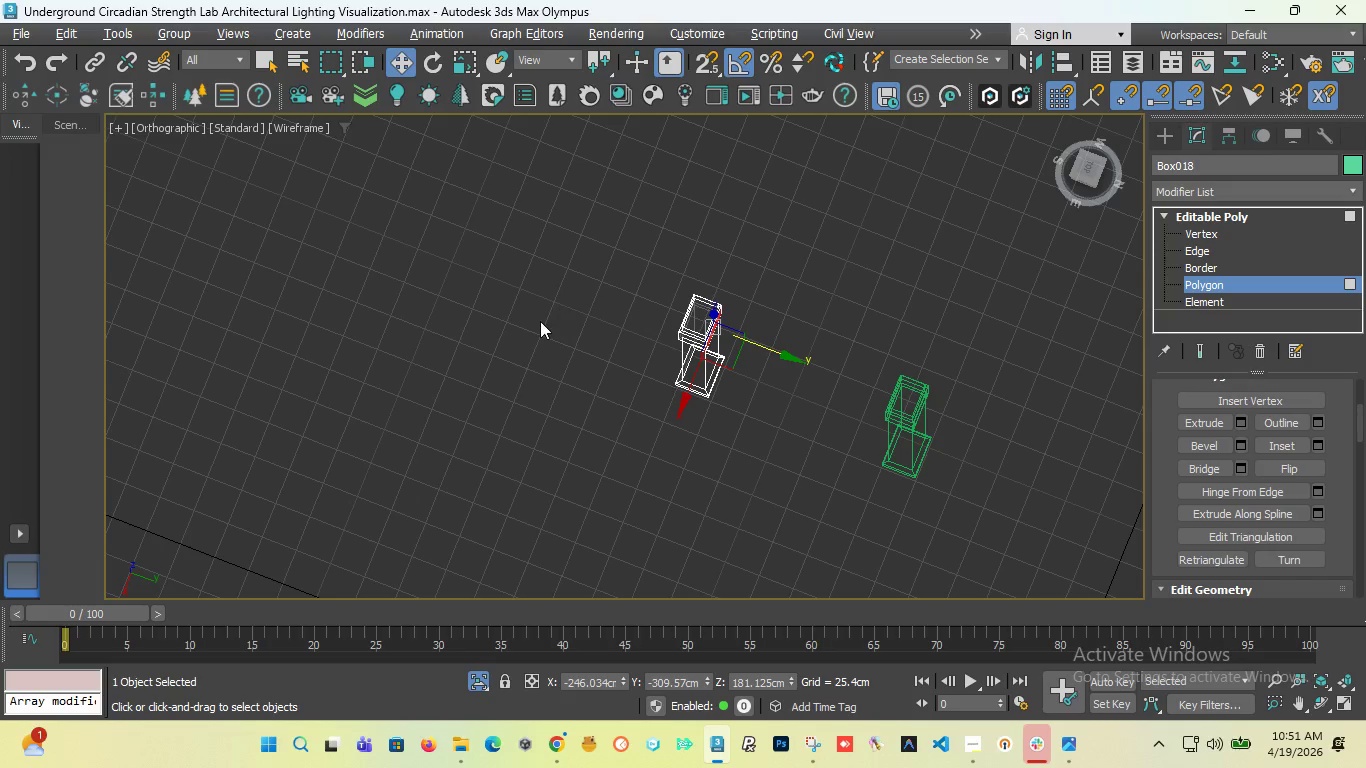 
key(T)
 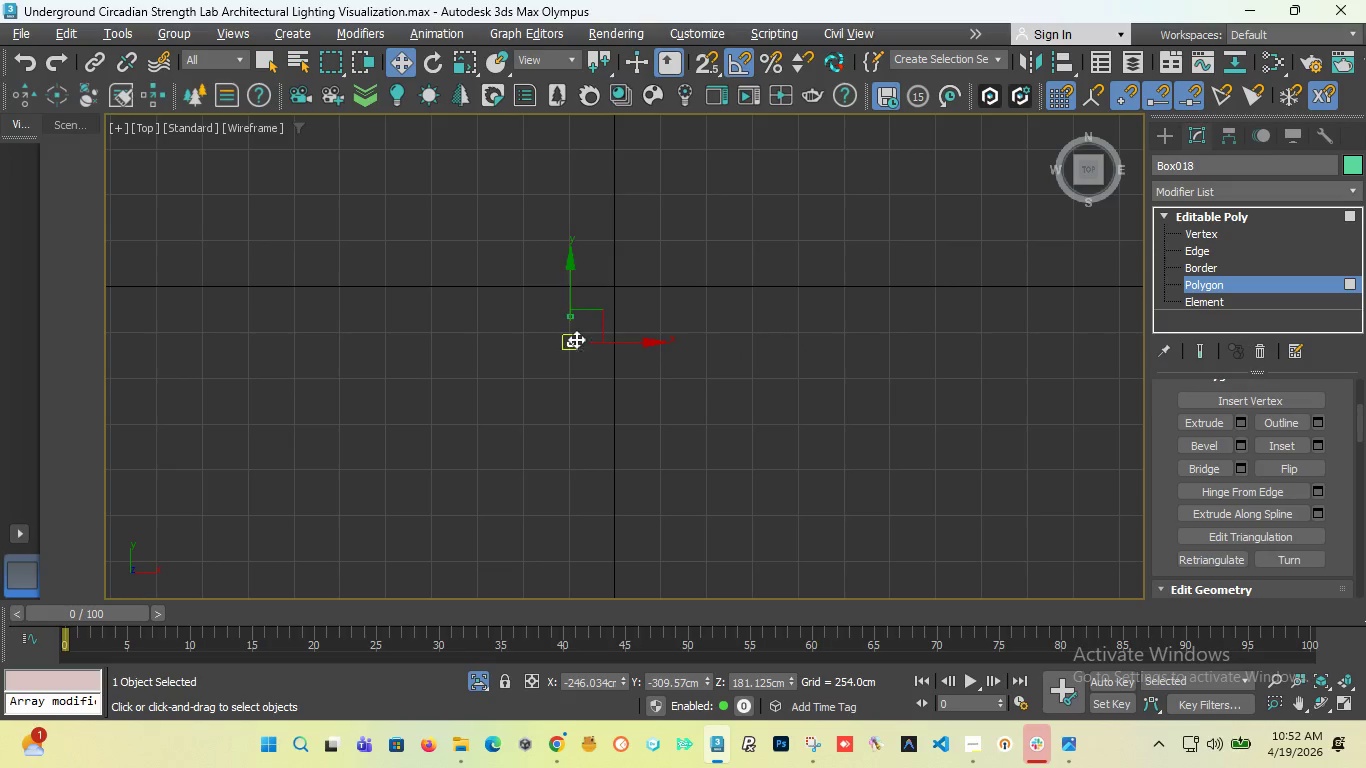 
scroll: coordinate [554, 262], scroll_direction: up, amount: 6.0
 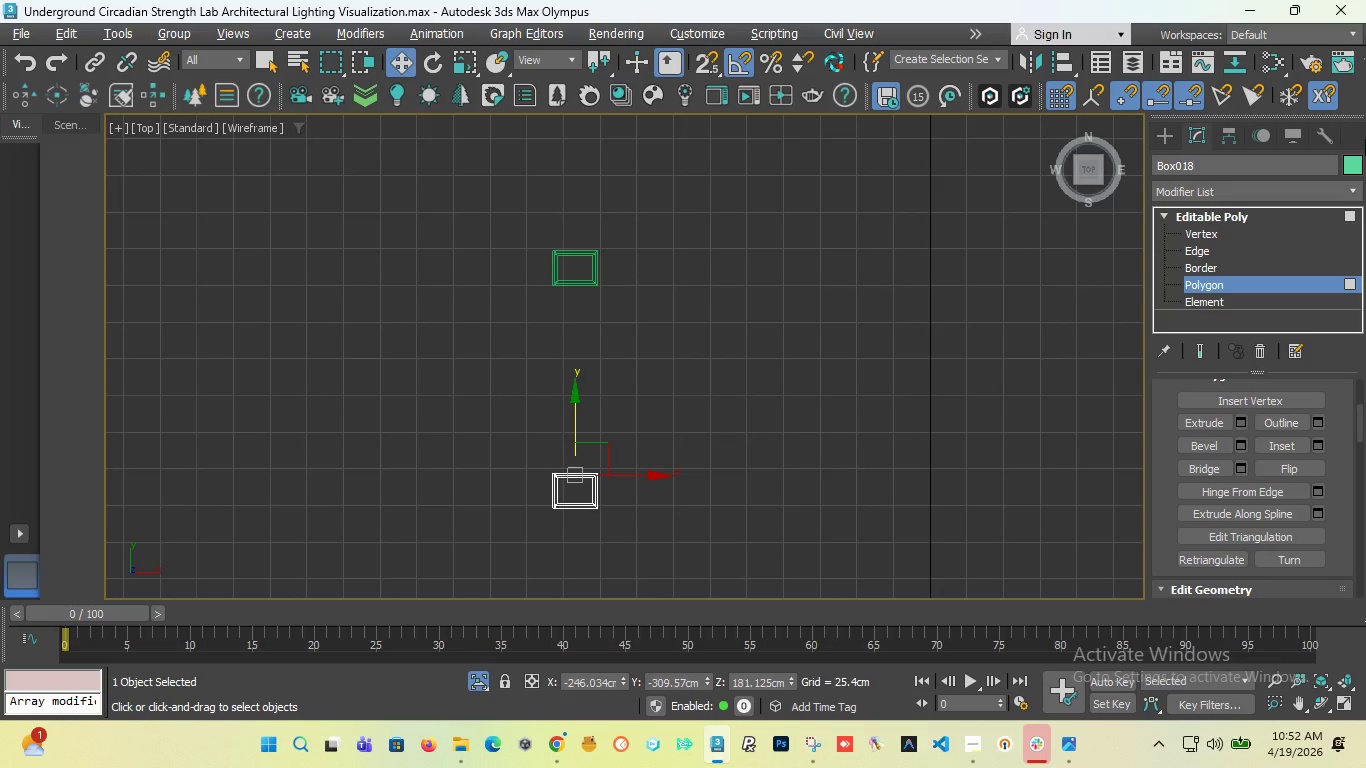 
left_click([1172, 127])
 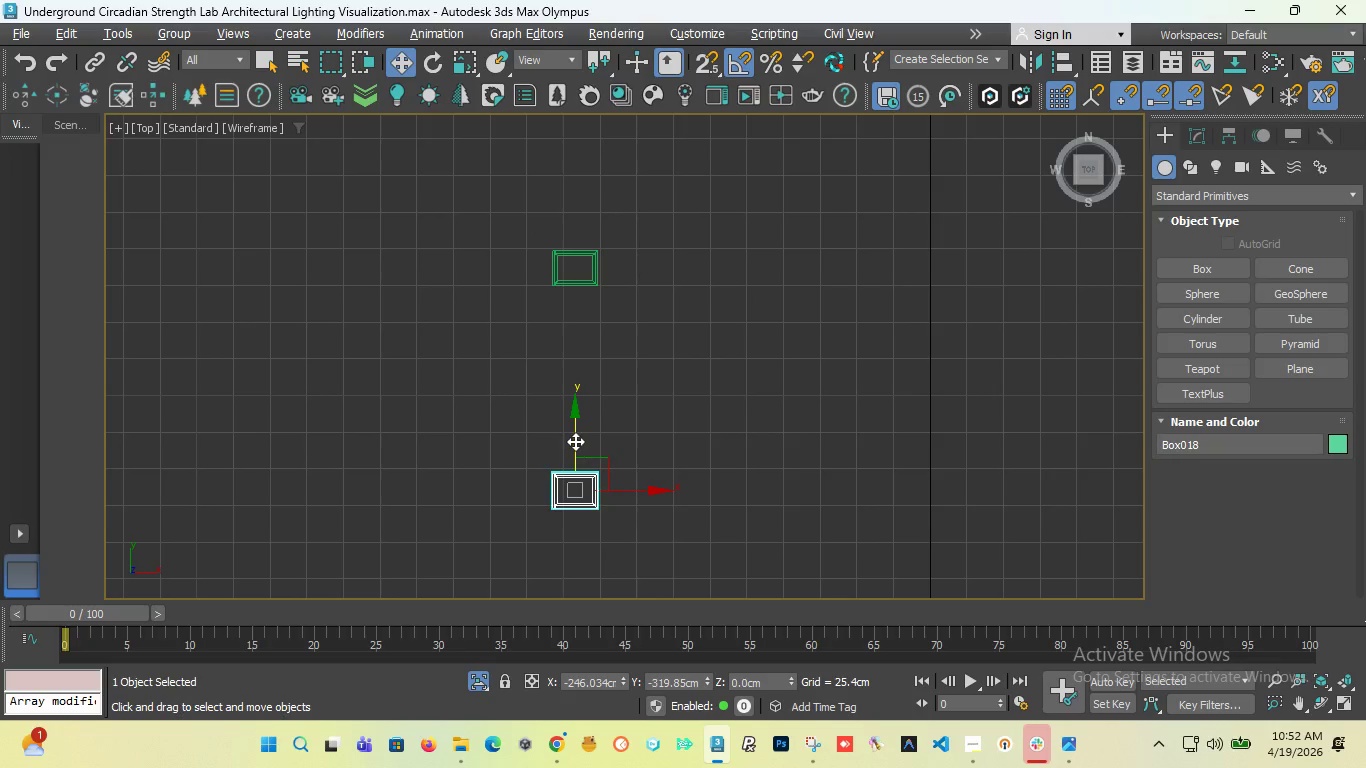 
hold_key(key=ShiftLeft, duration=3.5)
left_click_drag(start_coordinate=[574, 441], to_coordinate=[586, 232])
 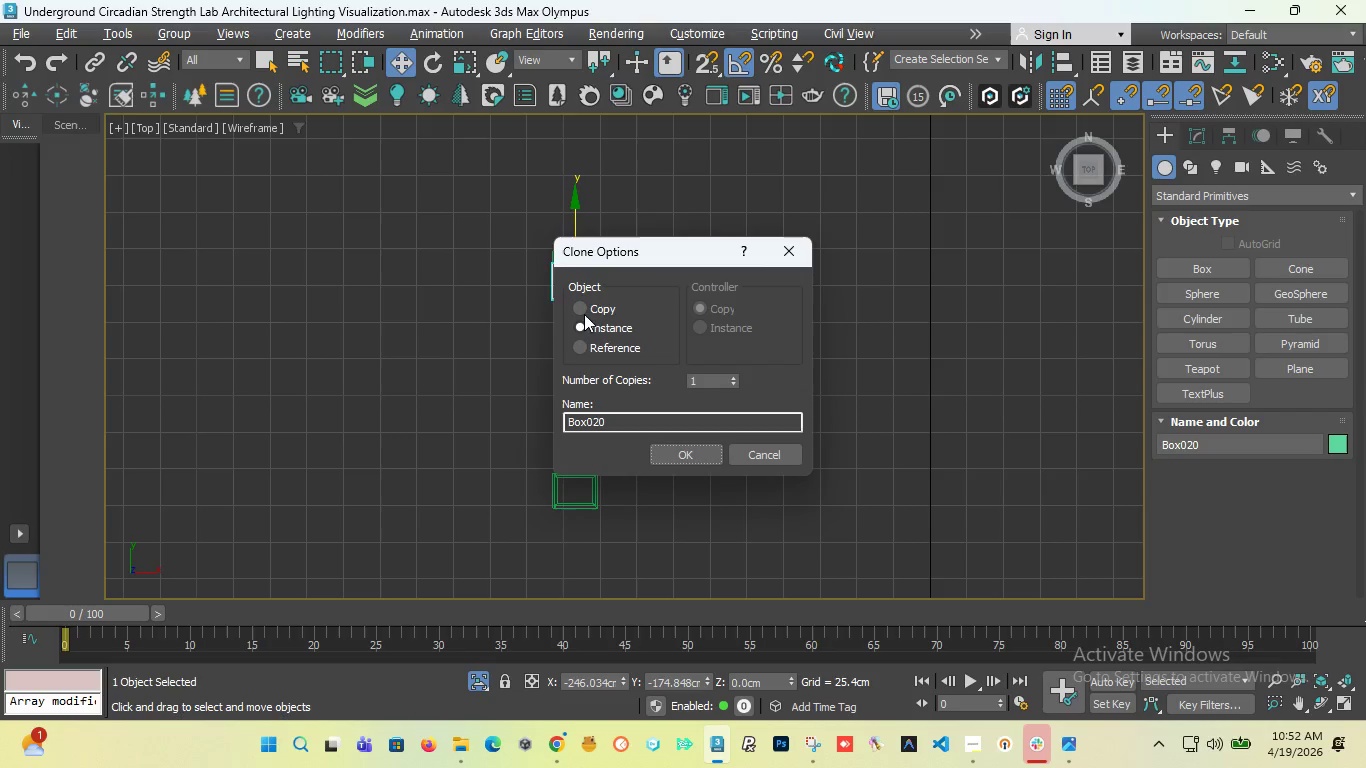 
left_click([586, 312])
 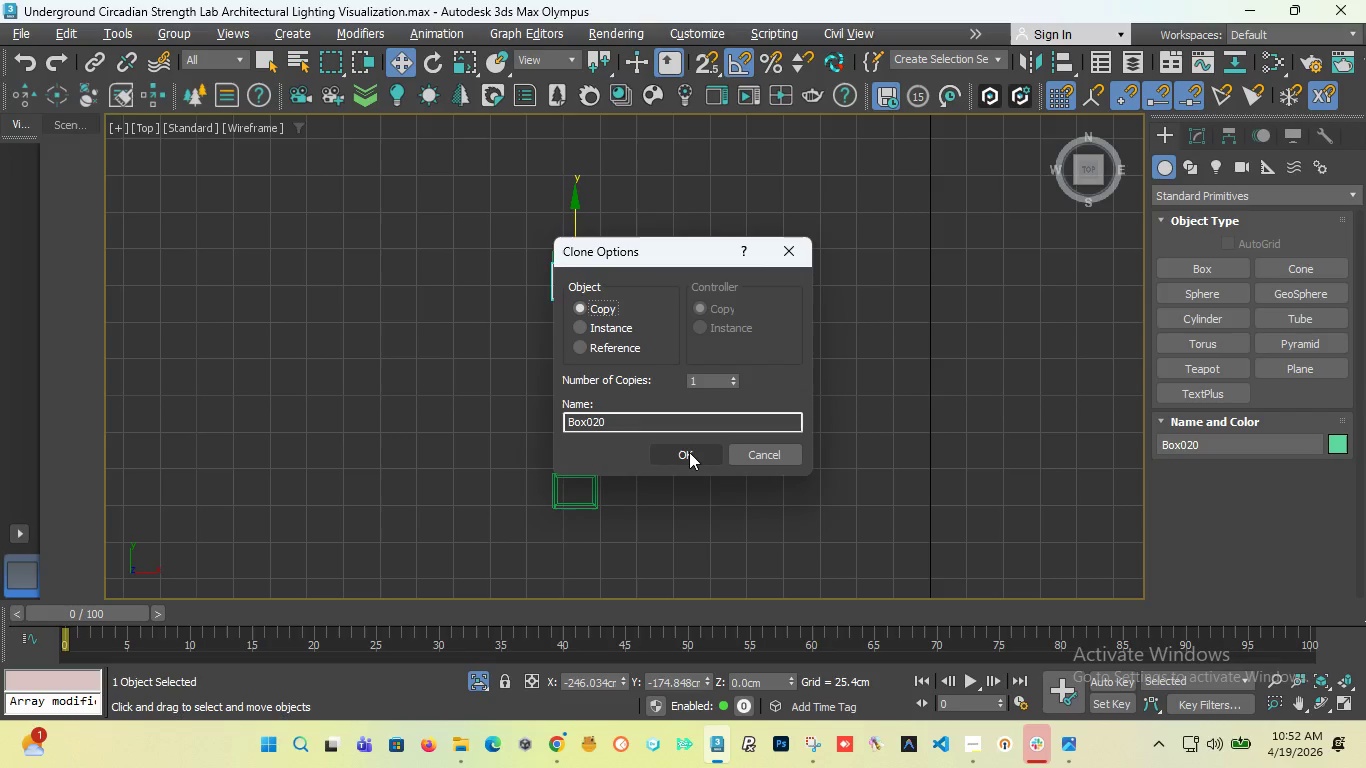 
left_click([689, 452])
 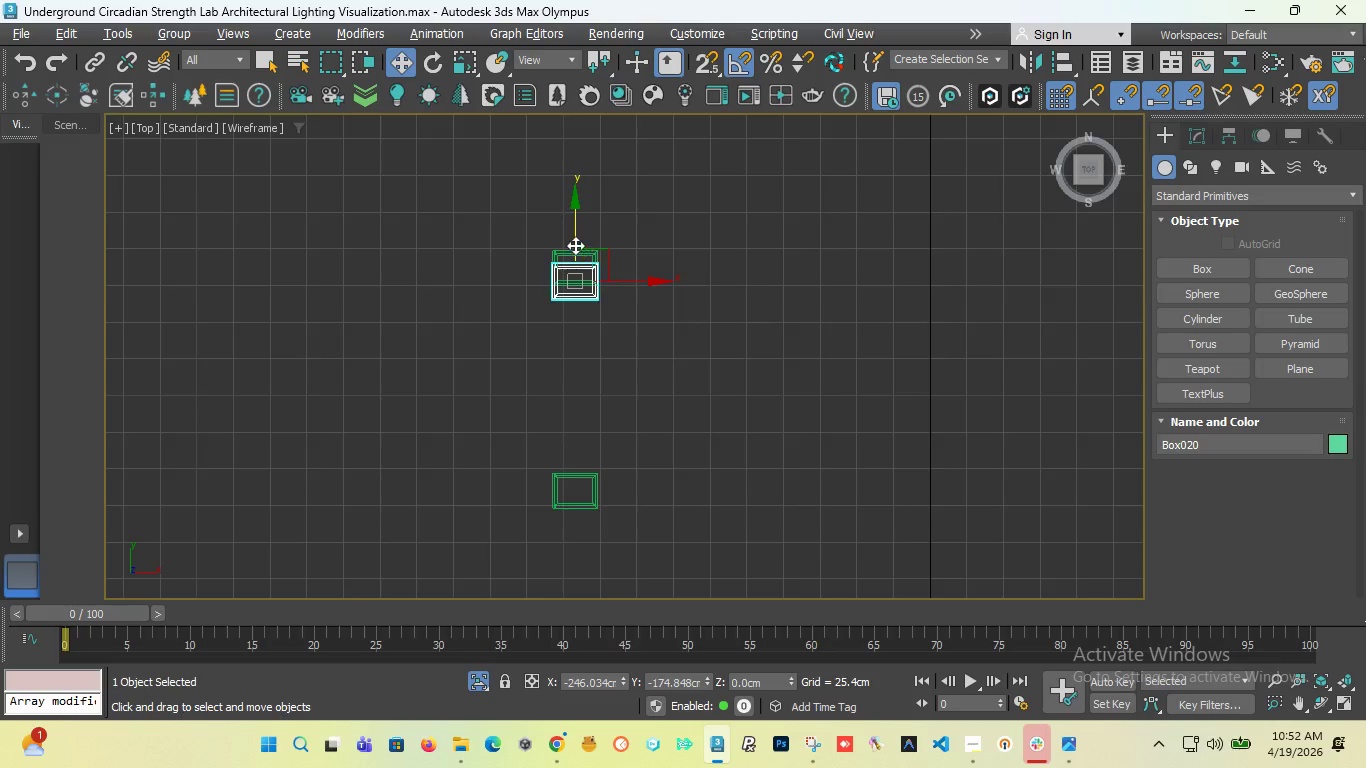 
scroll: coordinate [575, 245], scroll_direction: up, amount: 5.0
 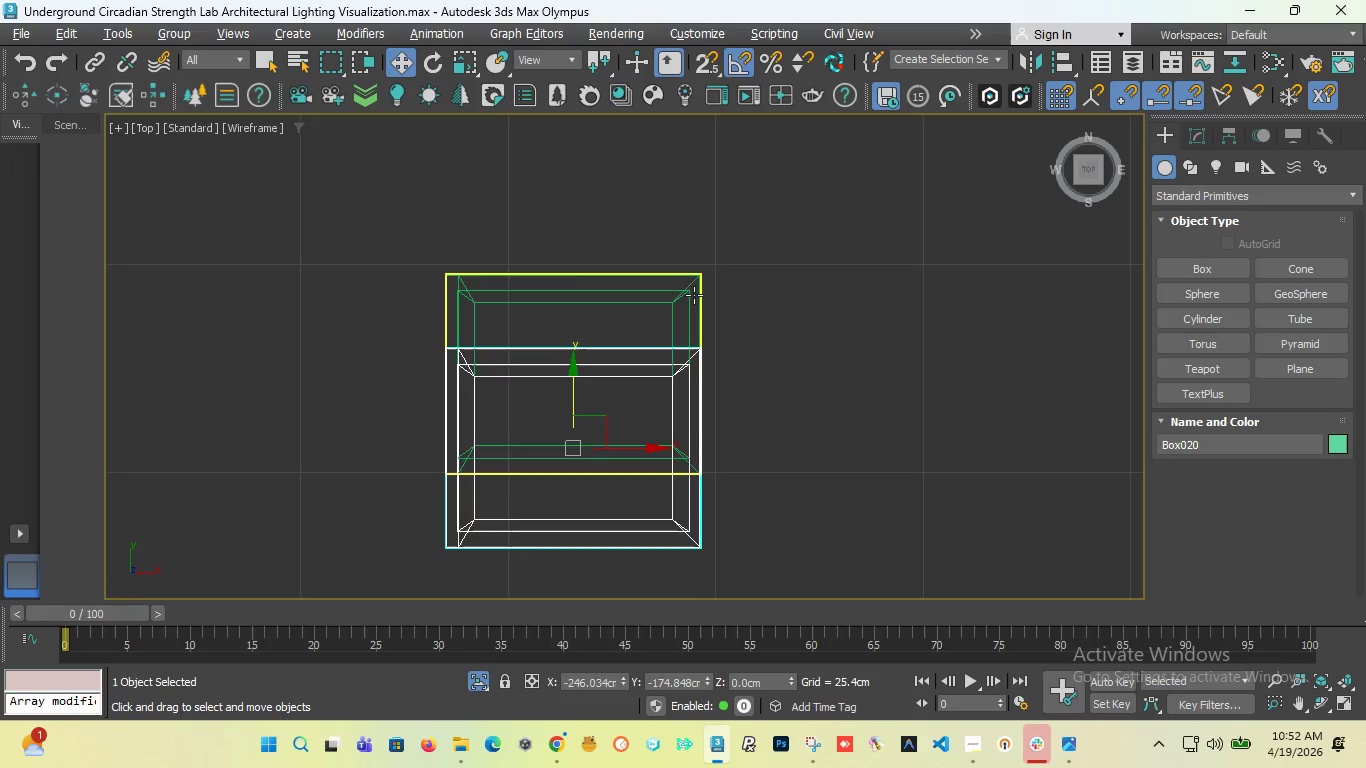 
left_click([694, 295])
 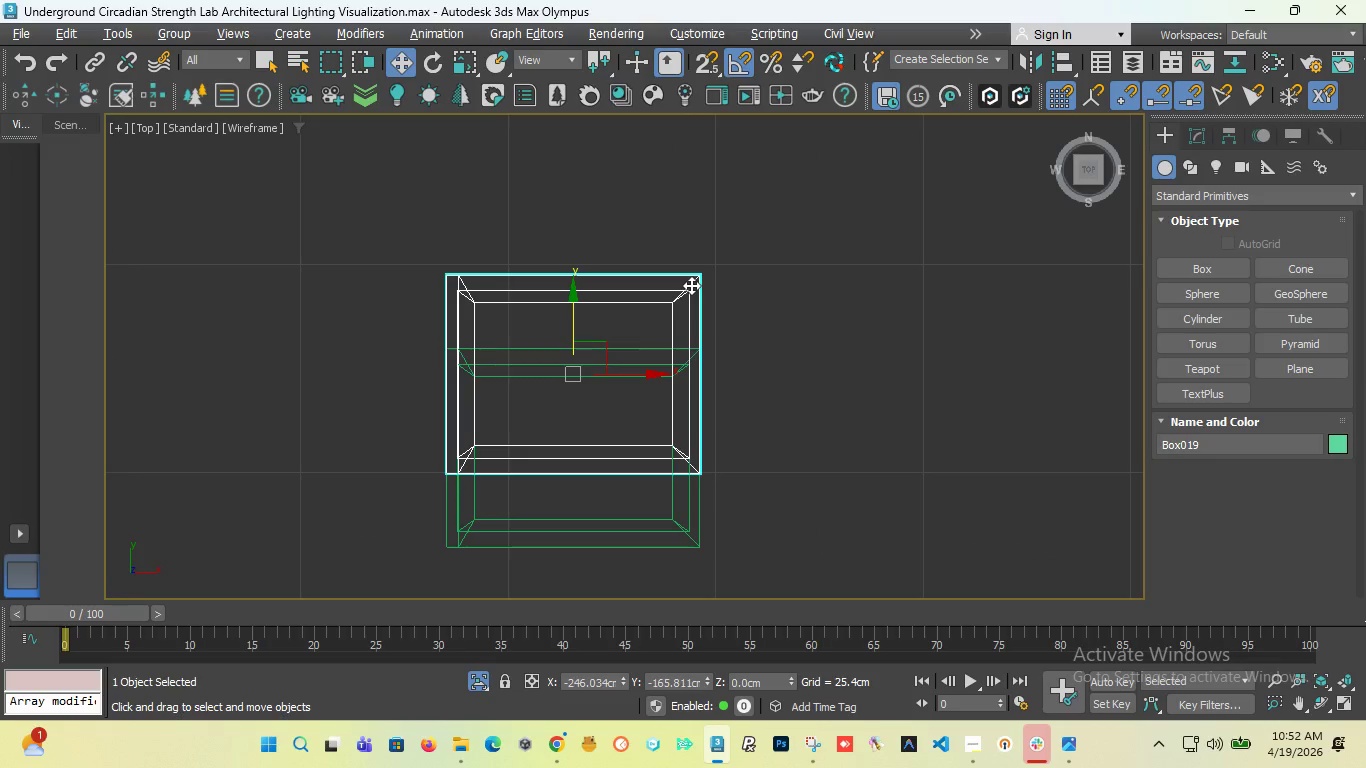 
key(Delete)
 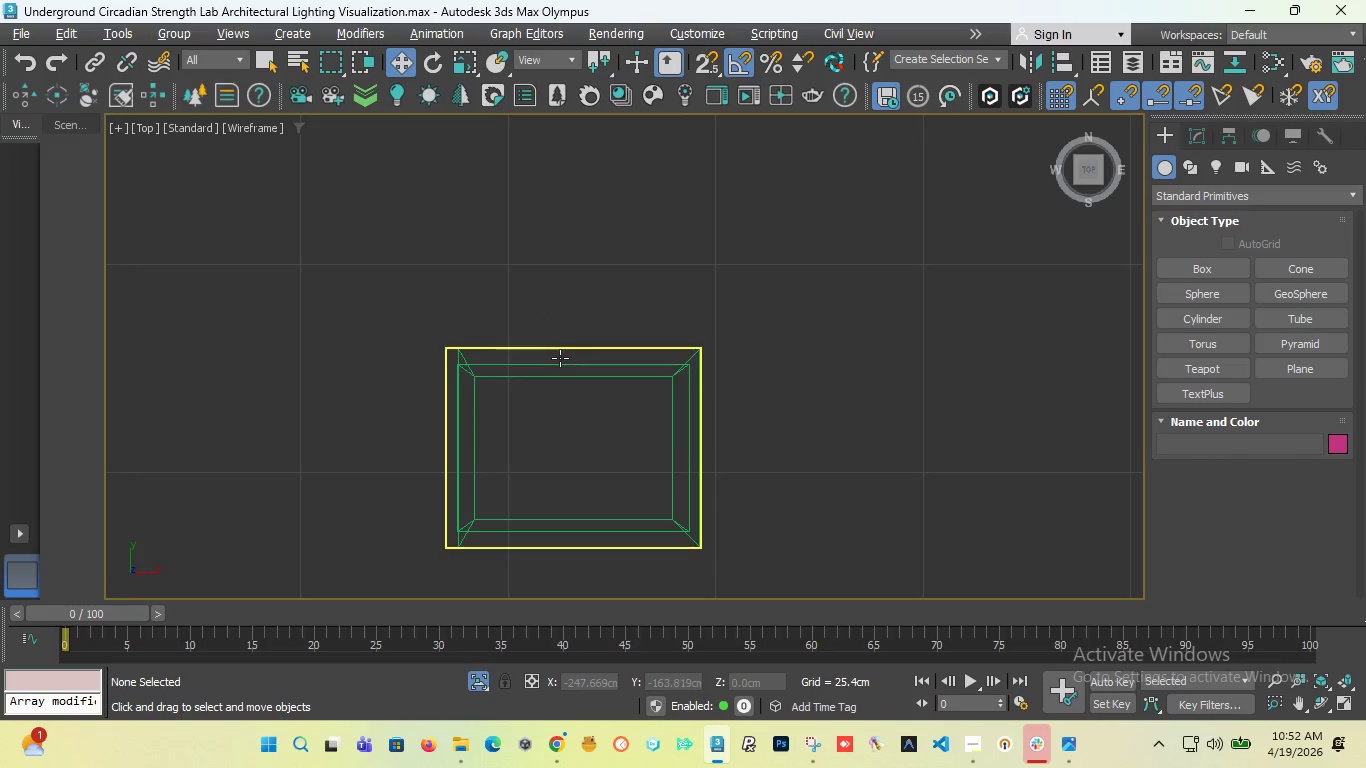 
left_click([560, 358])
 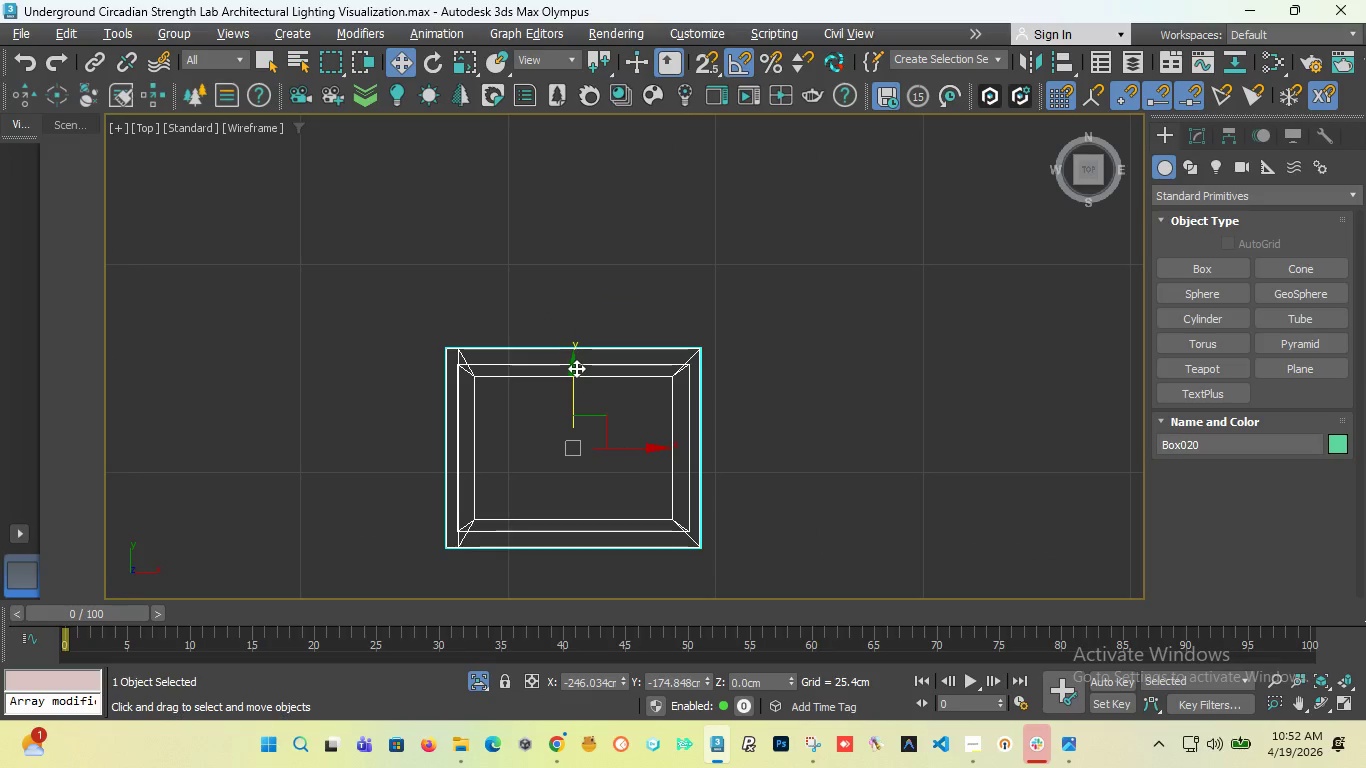 
left_click_drag(start_coordinate=[576, 368], to_coordinate=[564, 262])
 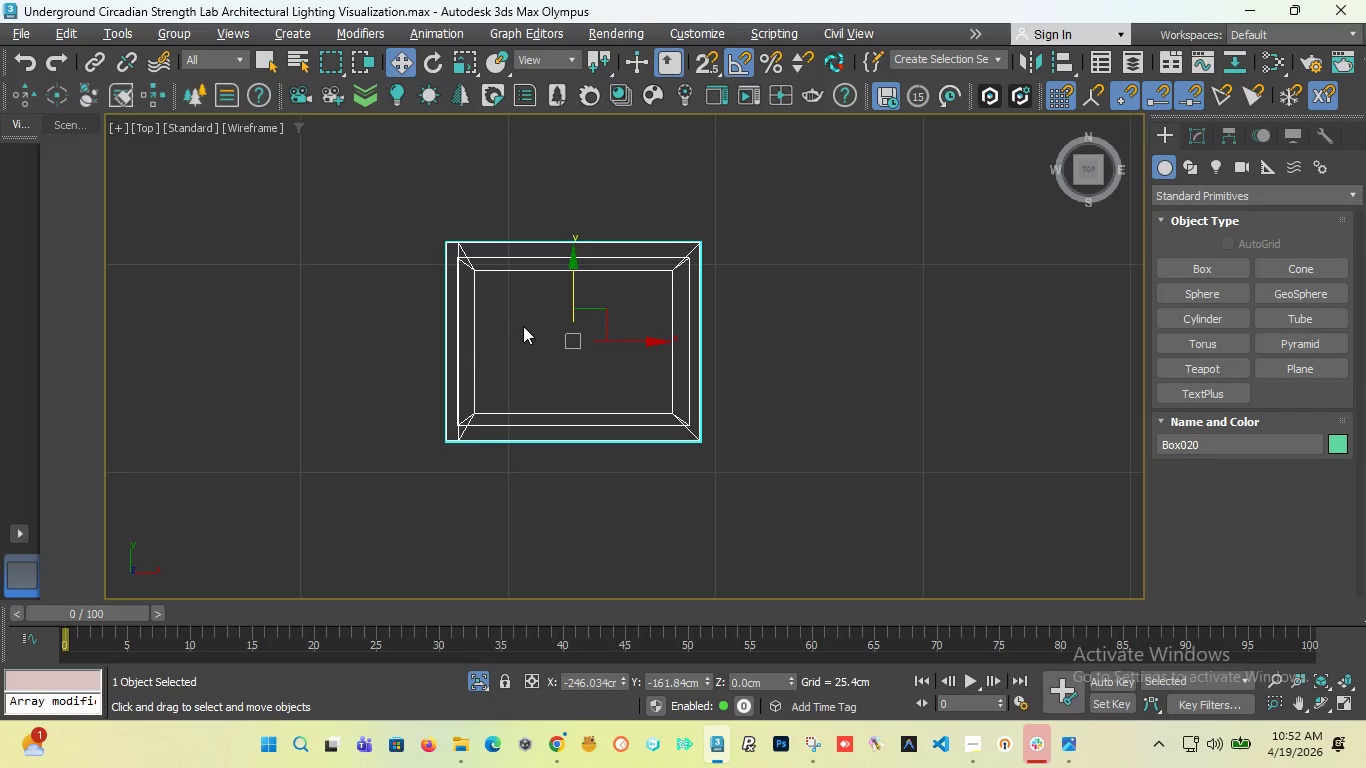 
scroll: coordinate [648, 324], scroll_direction: down, amount: 8.0
 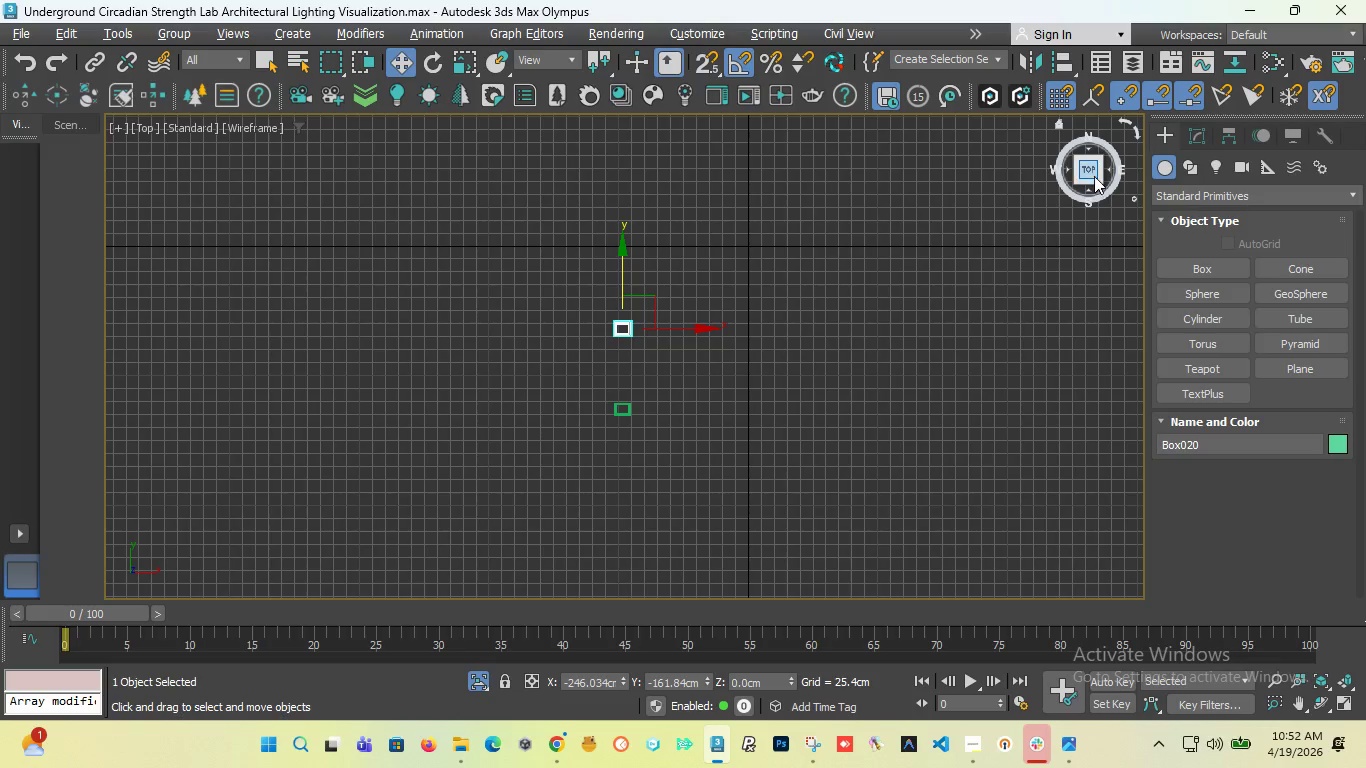 
left_click_drag(start_coordinate=[1094, 174], to_coordinate=[917, 162])
 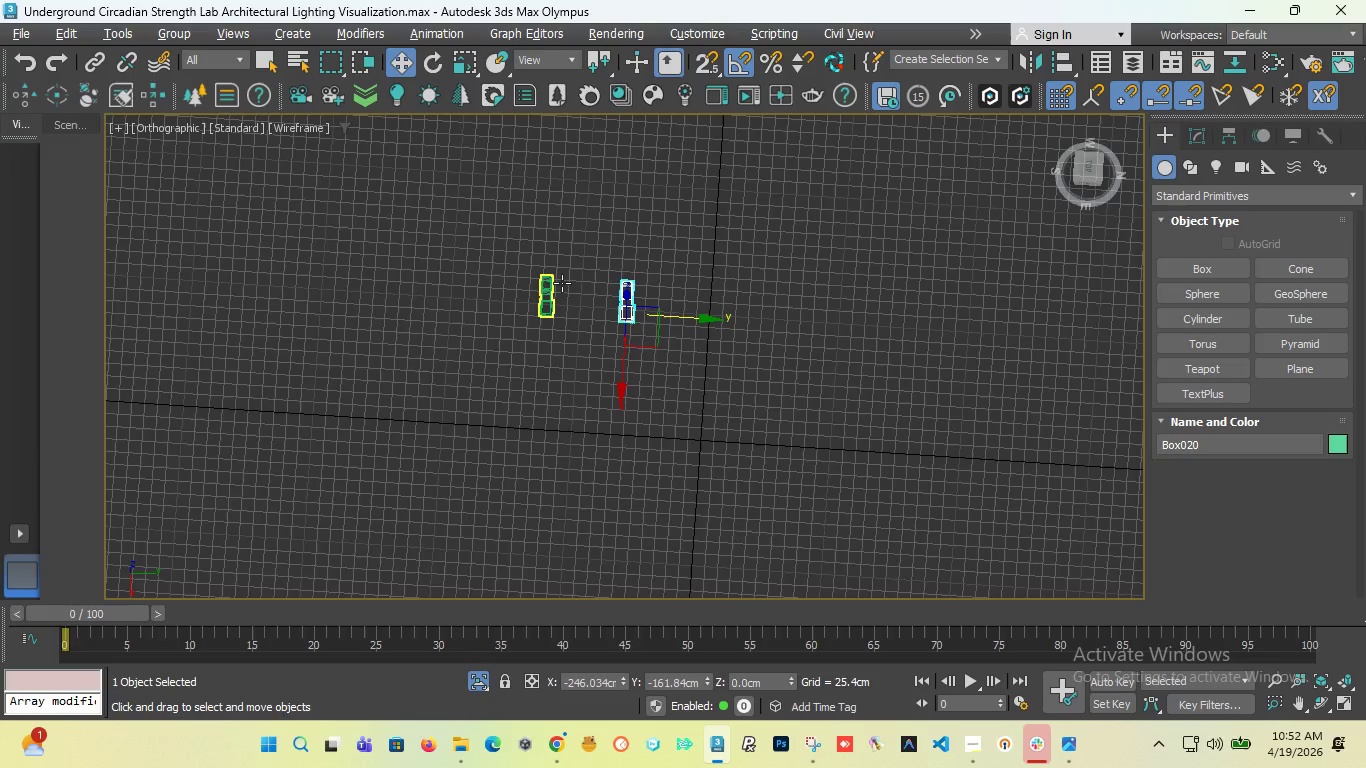 
scroll: coordinate [541, 282], scroll_direction: up, amount: 6.0
 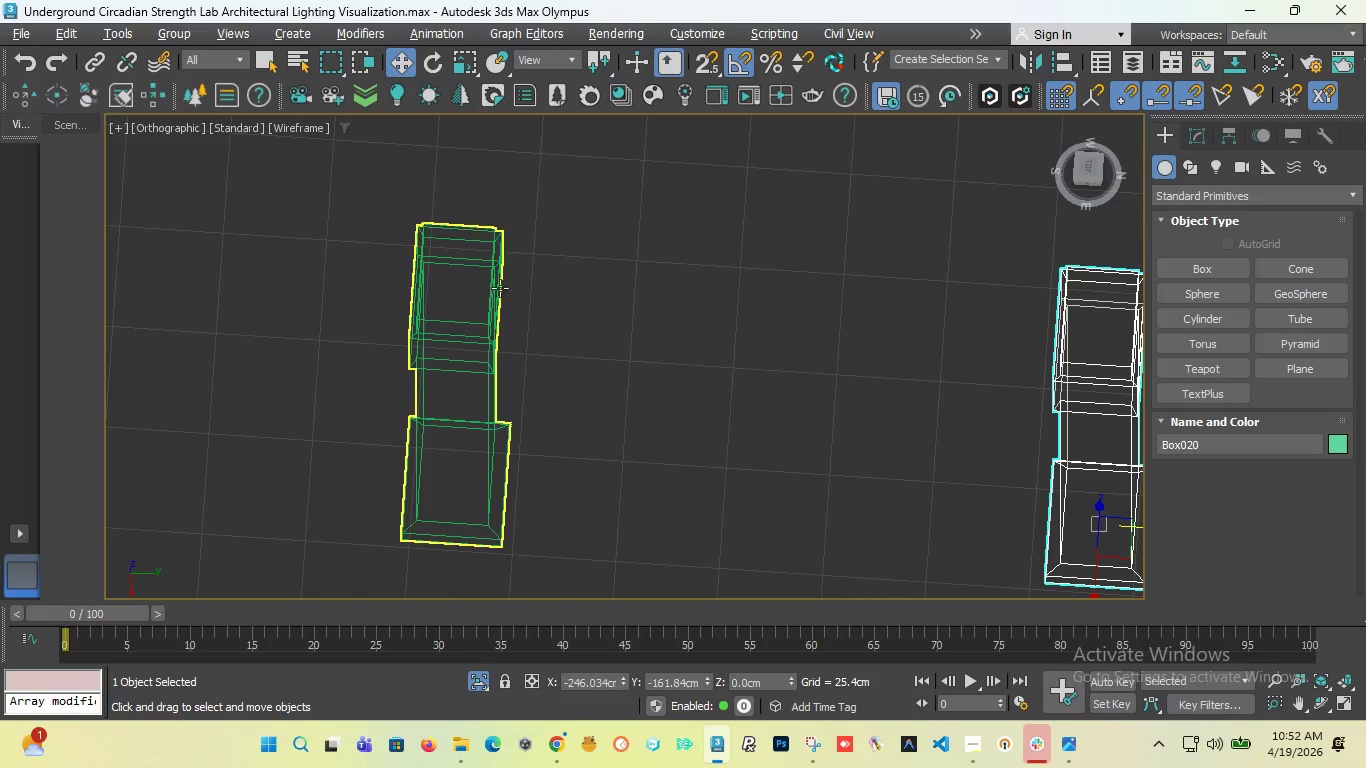 
left_click([471, 298])
 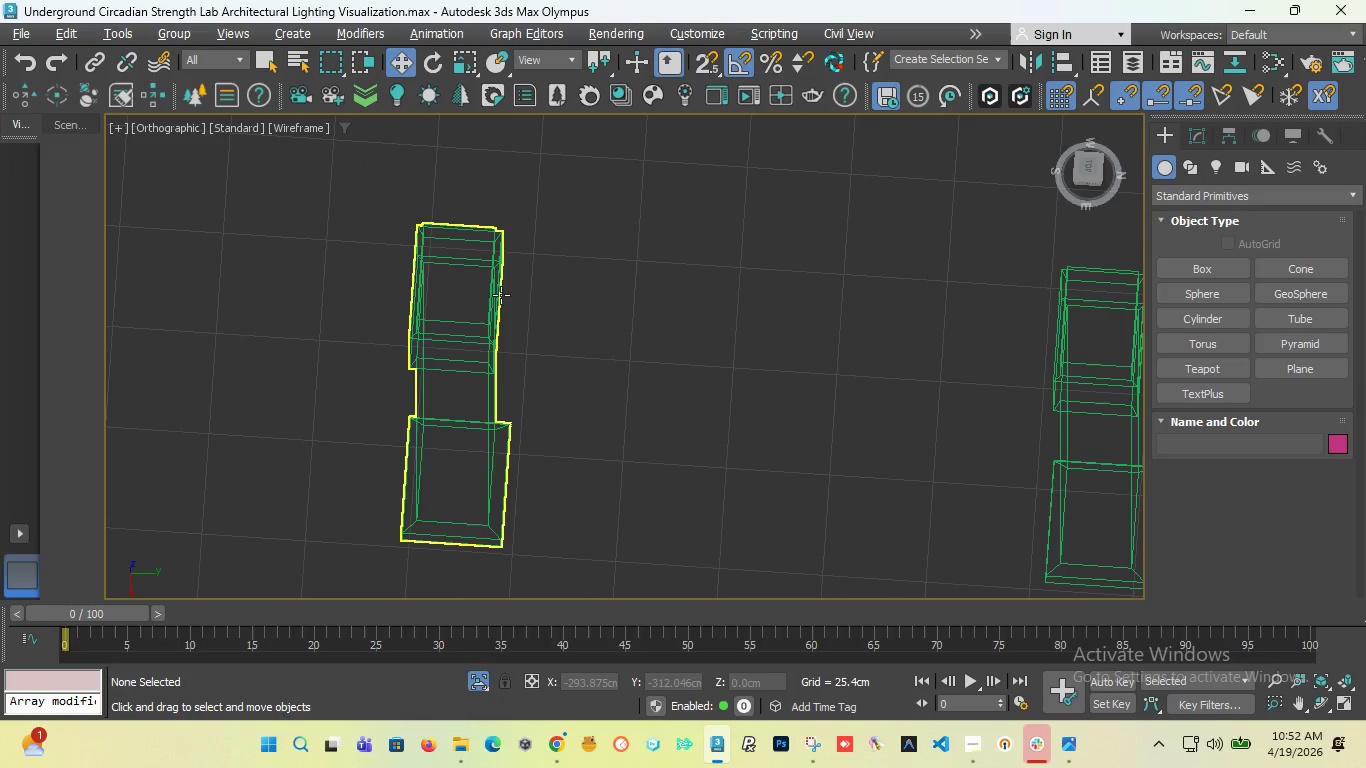 
left_click([501, 295])
 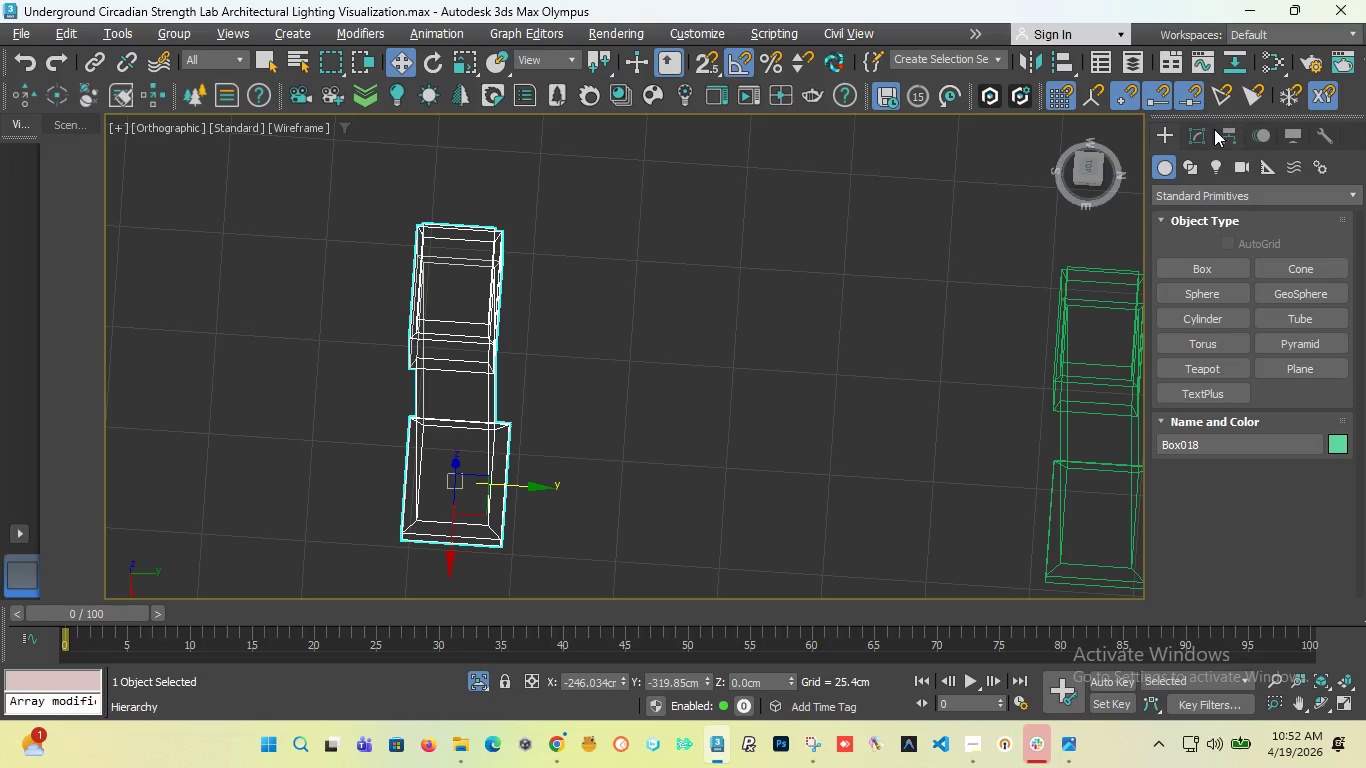 
left_click([1204, 130])
 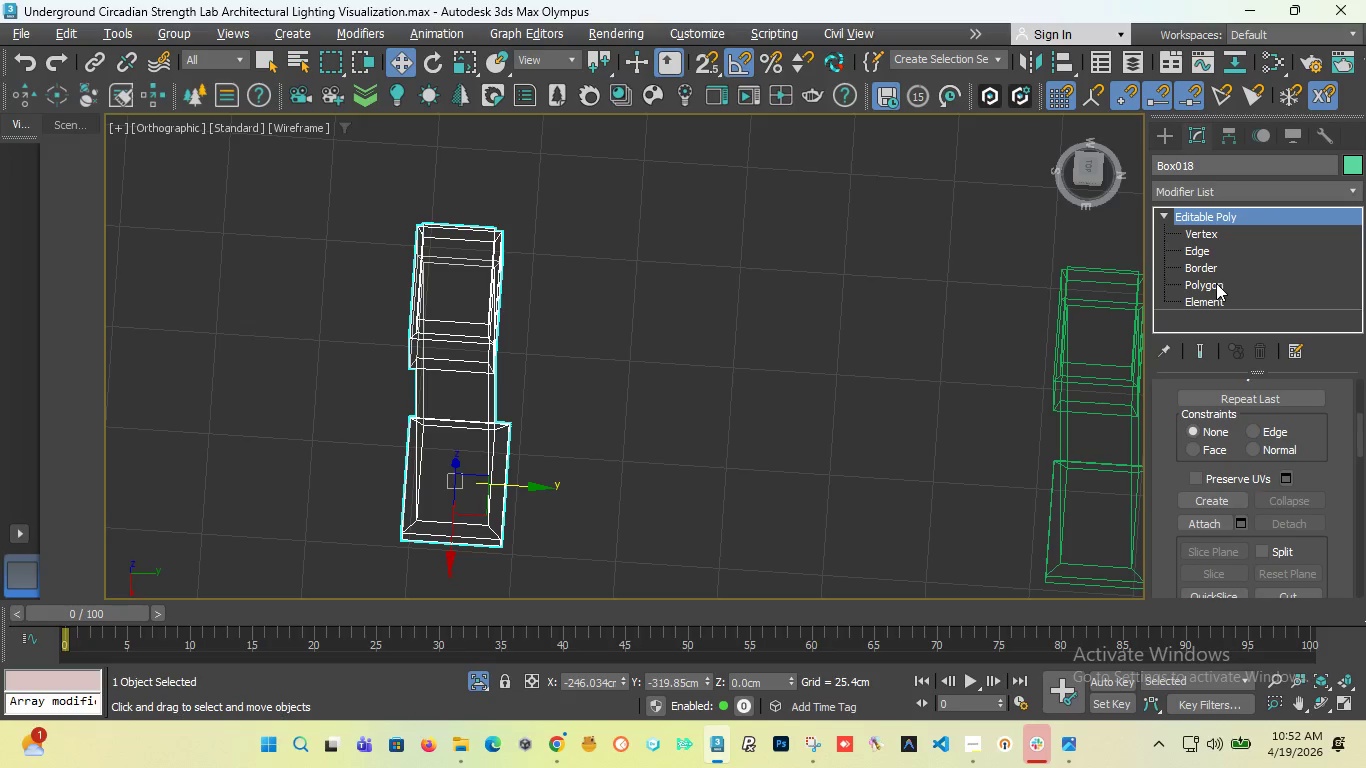 
left_click([1216, 284])
 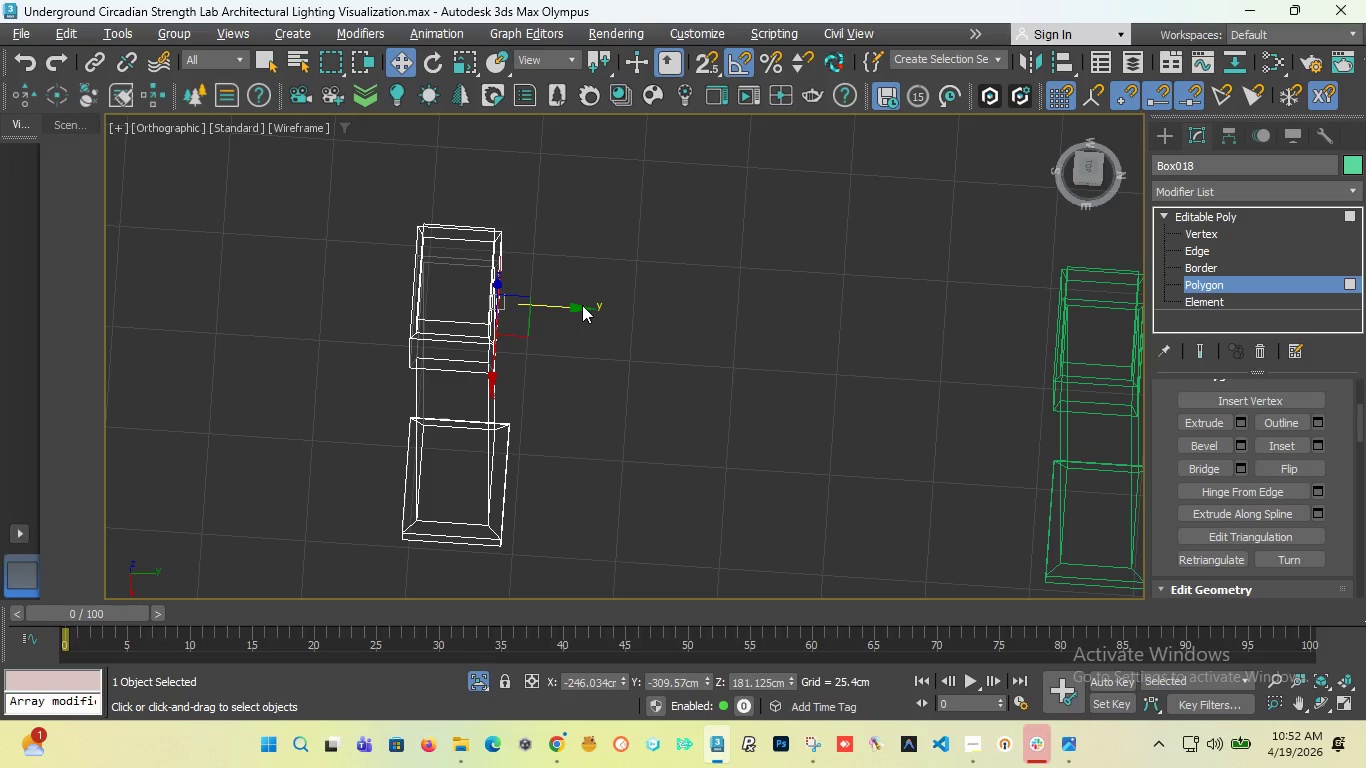 
key(L)
 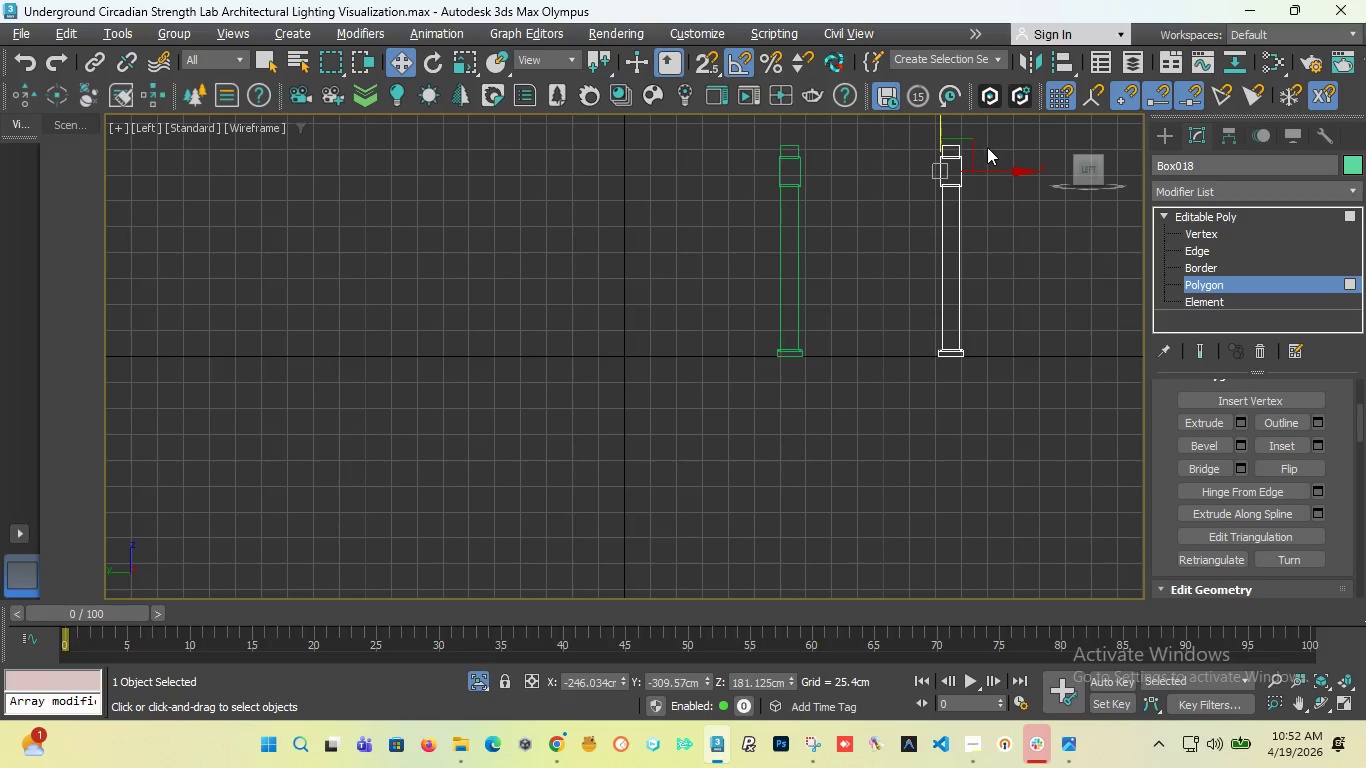 
hold_key(key=ShiftLeft, duration=1.97)
 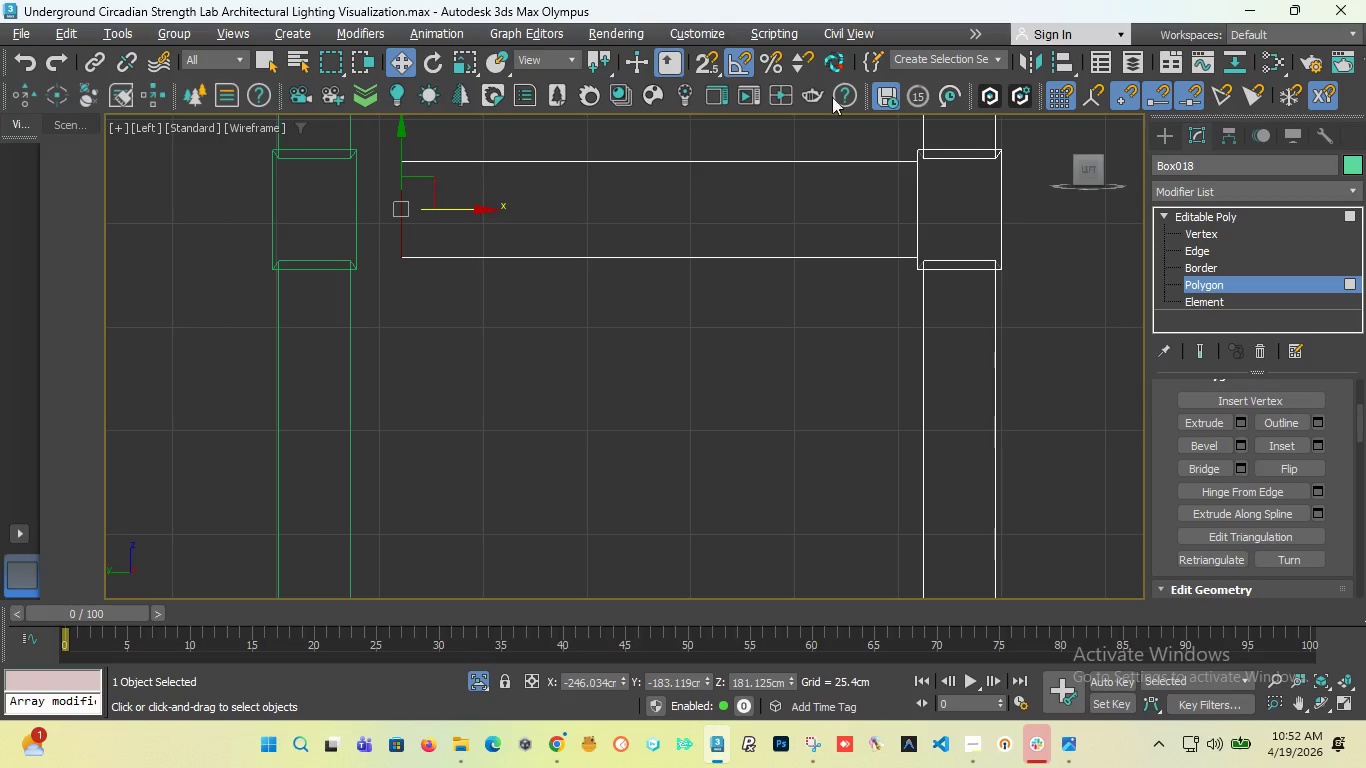 
scroll: coordinate [951, 186], scroll_direction: up, amount: 4.0
 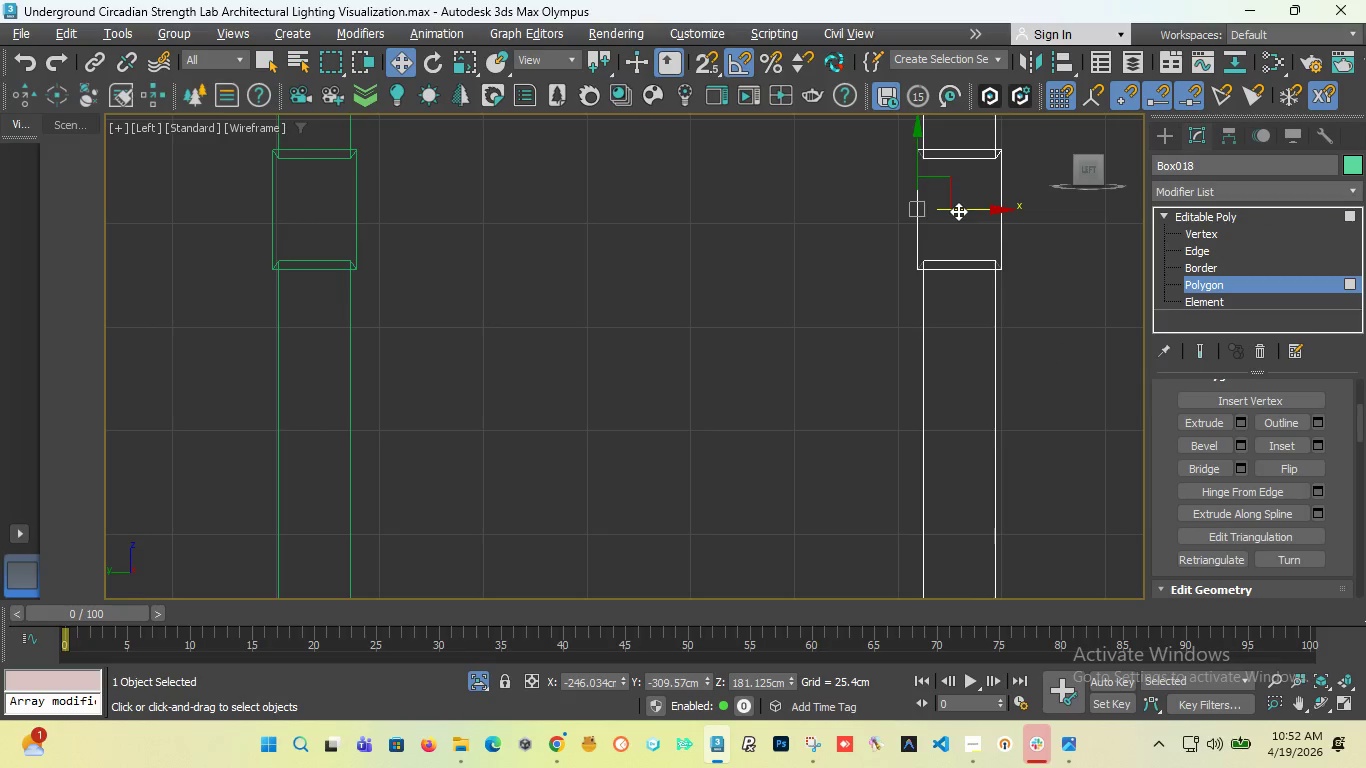 
left_click_drag(start_coordinate=[967, 209], to_coordinate=[451, 202])
 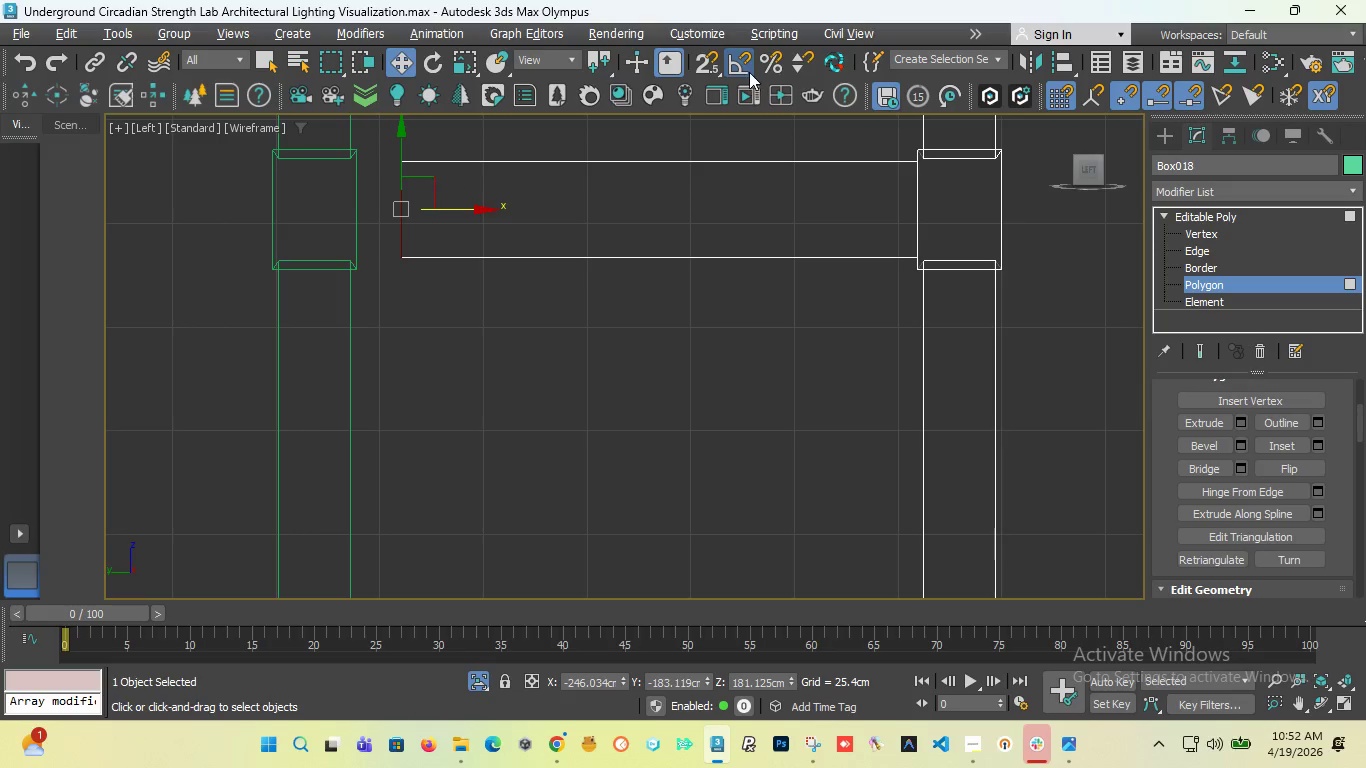 
left_click([711, 63])
 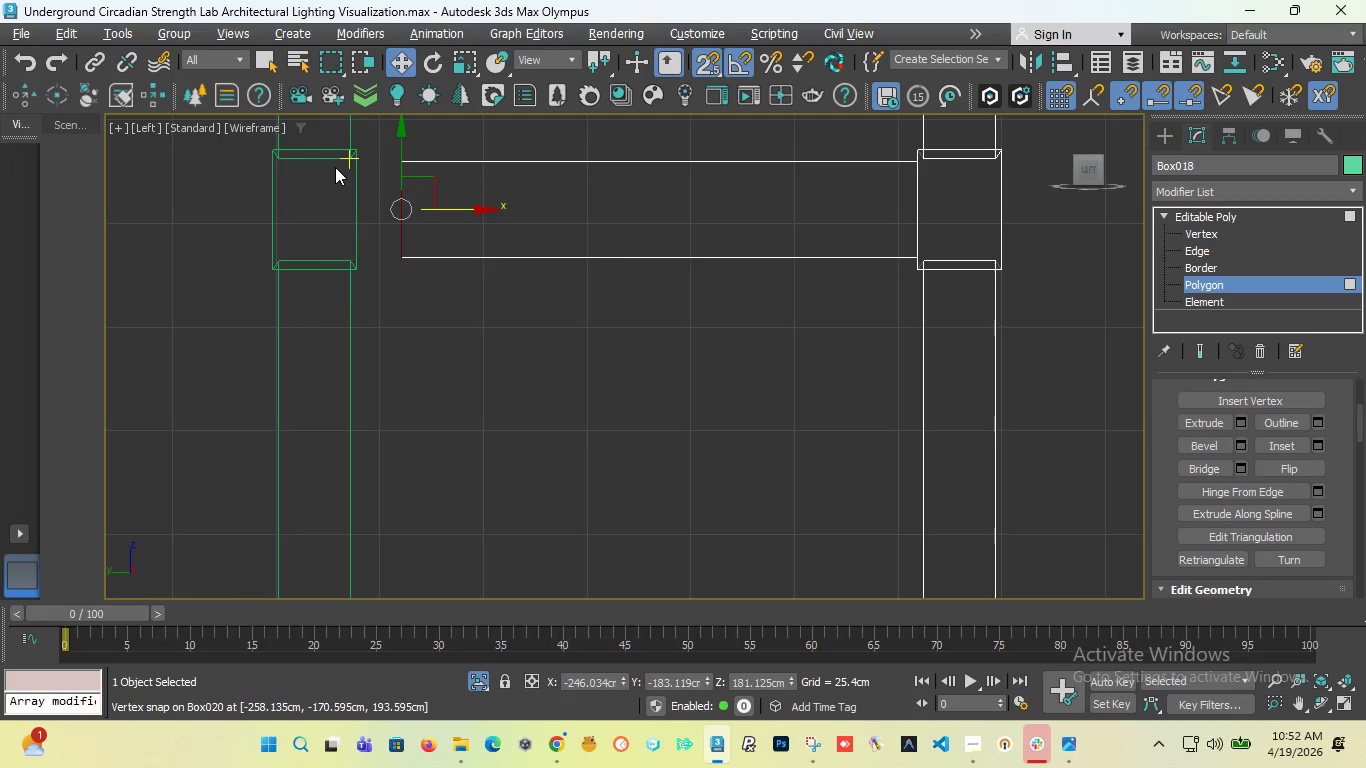 
scroll: coordinate [335, 167], scroll_direction: up, amount: 2.0
 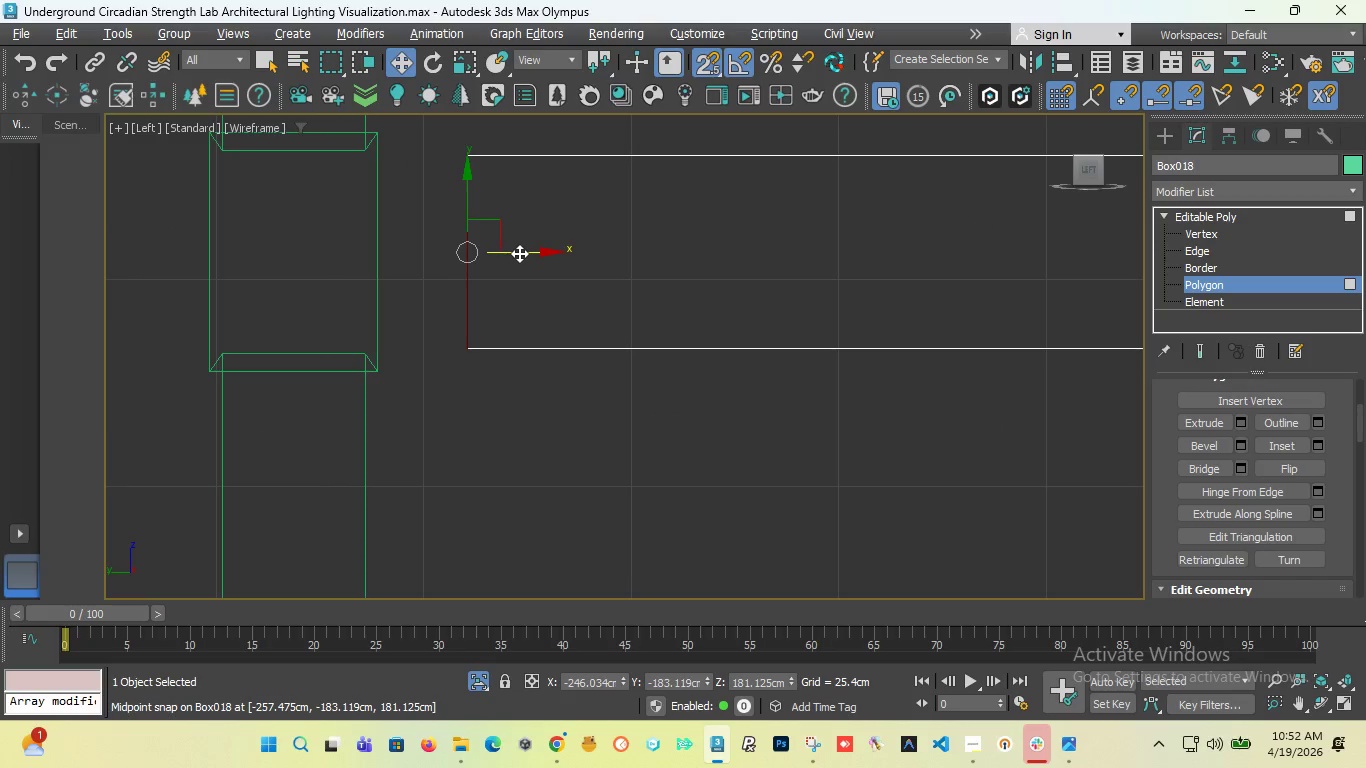 
left_click_drag(start_coordinate=[517, 252], to_coordinate=[379, 369])
 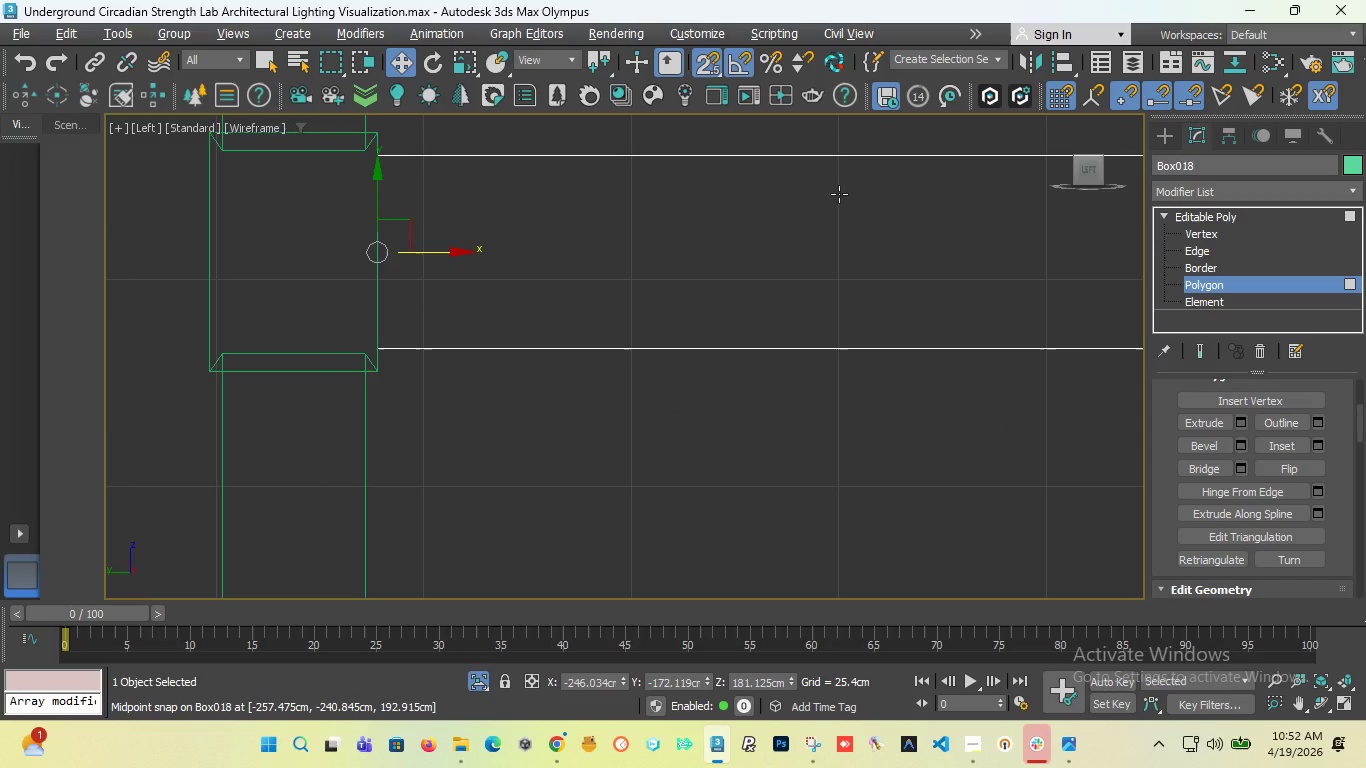 
key(T)
 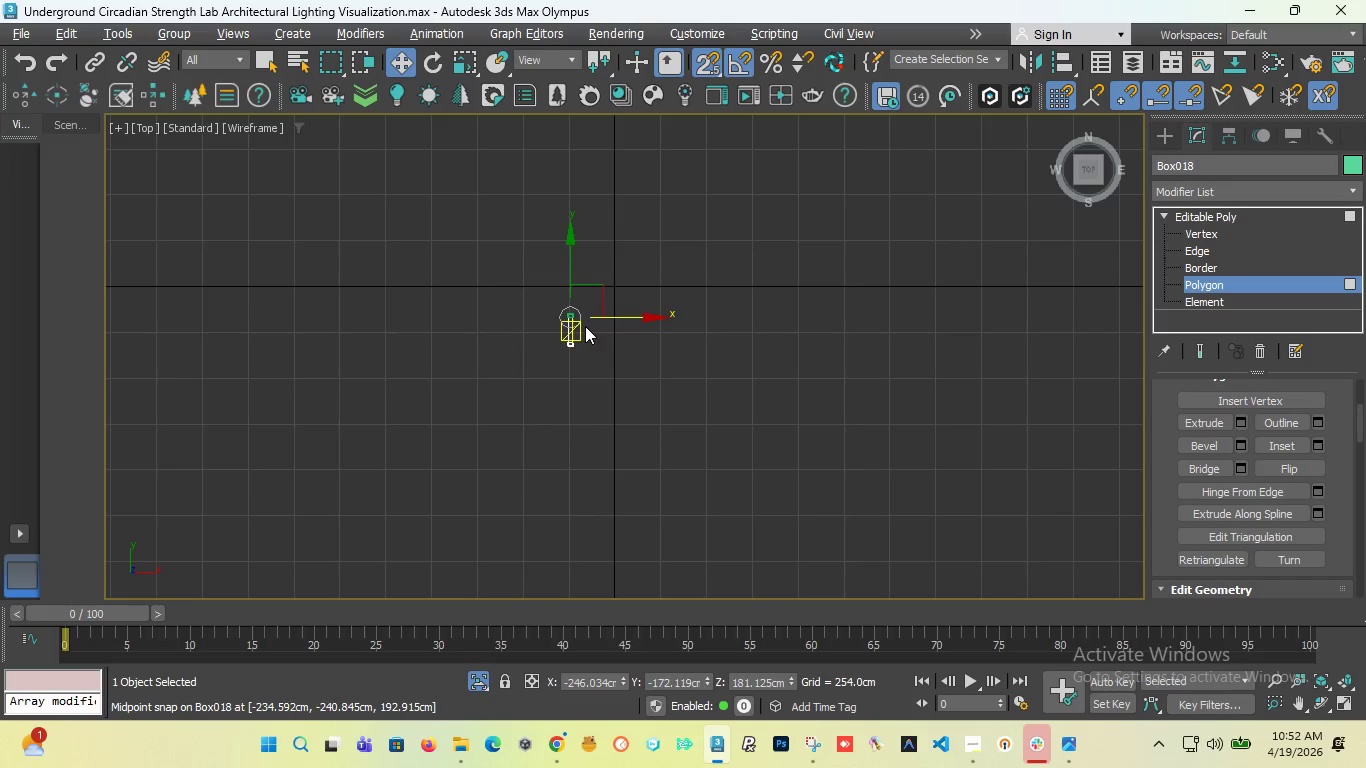 
scroll: coordinate [568, 331], scroll_direction: up, amount: 5.0
 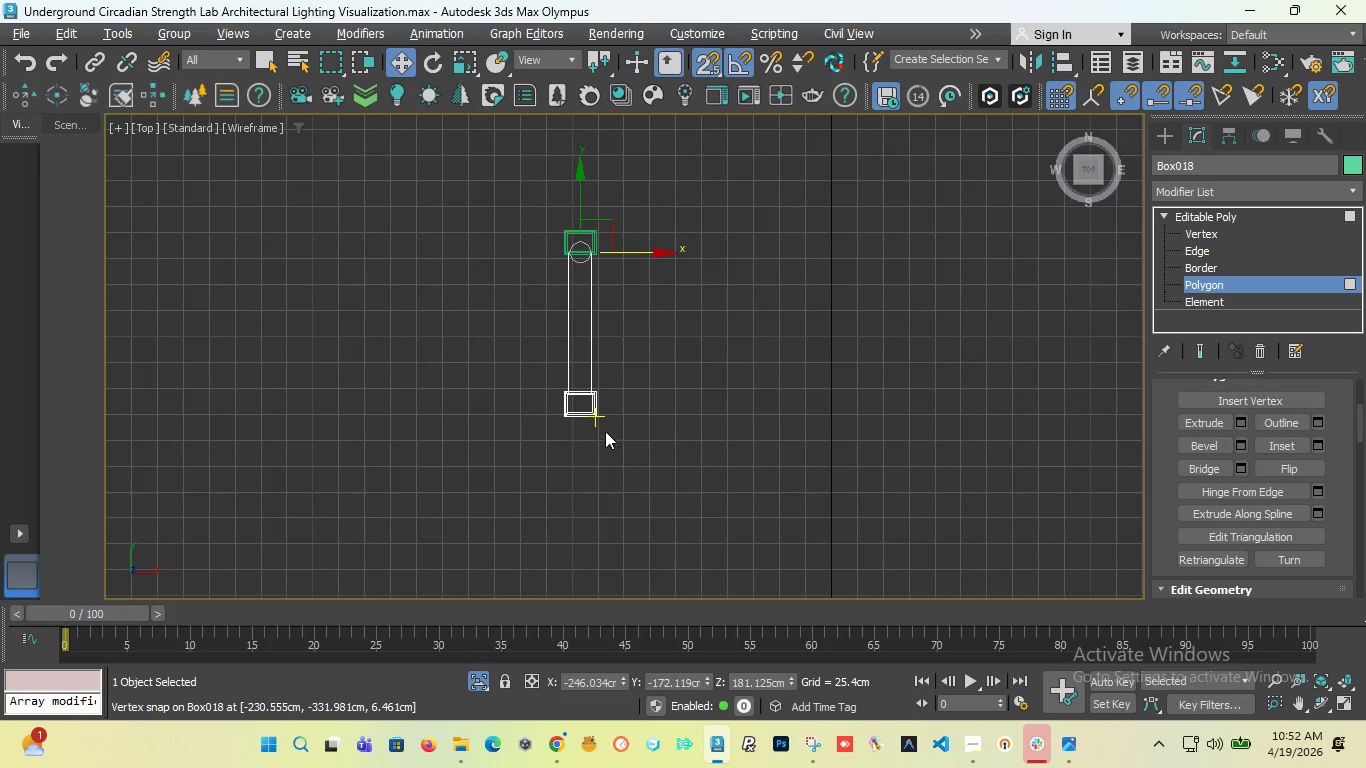 
scroll: coordinate [588, 309], scroll_direction: down, amount: 1.0
 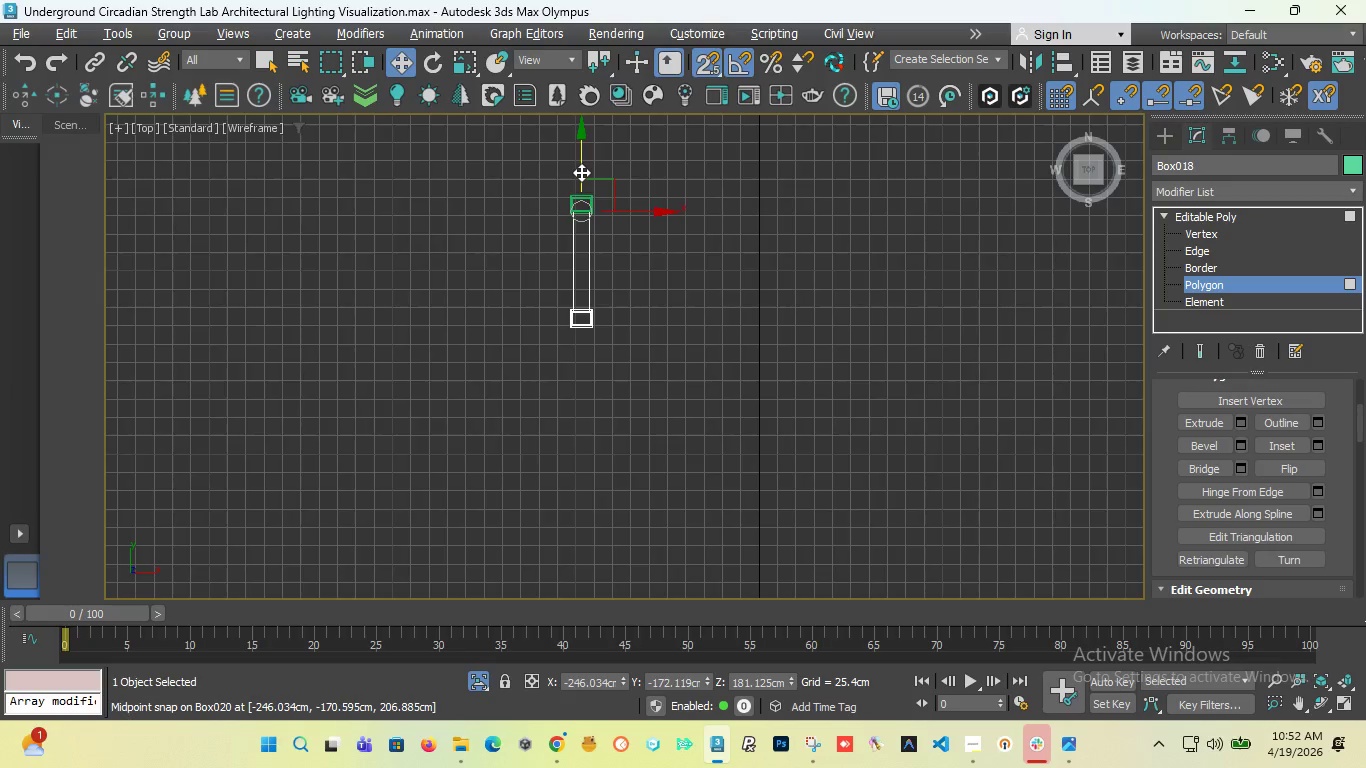 
scroll: coordinate [468, 473], scroll_direction: up, amount: 11.0
 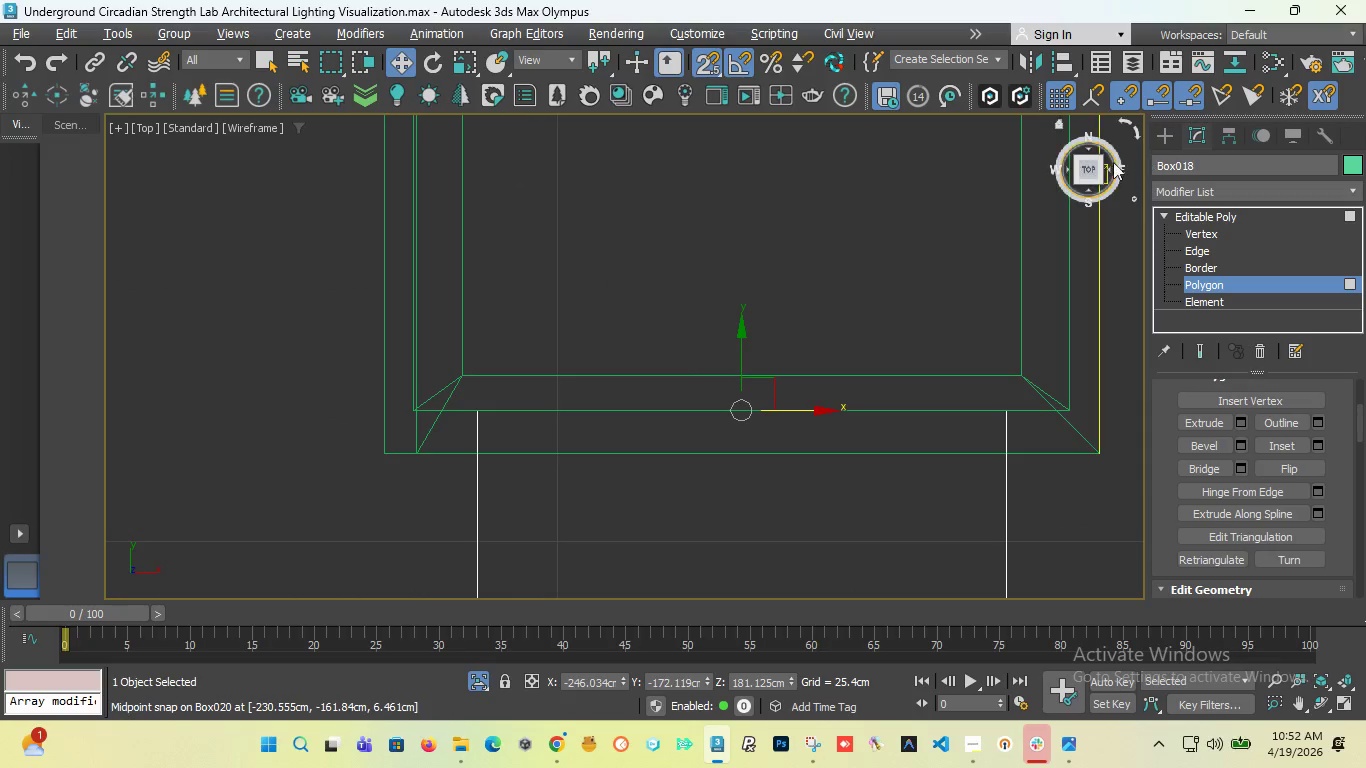 
left_click_drag(start_coordinate=[1084, 168], to_coordinate=[972, 155])
 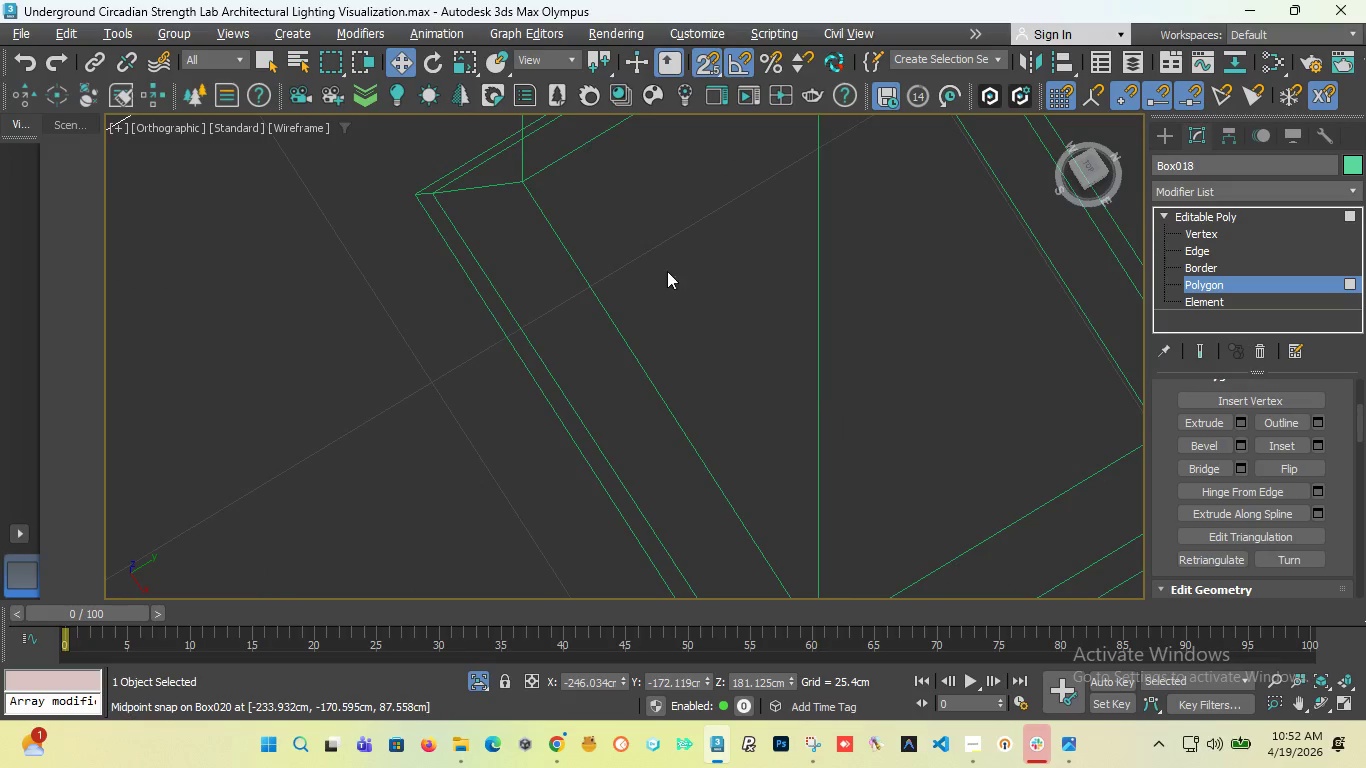 
scroll: coordinate [684, 244], scroll_direction: down, amount: 6.0
 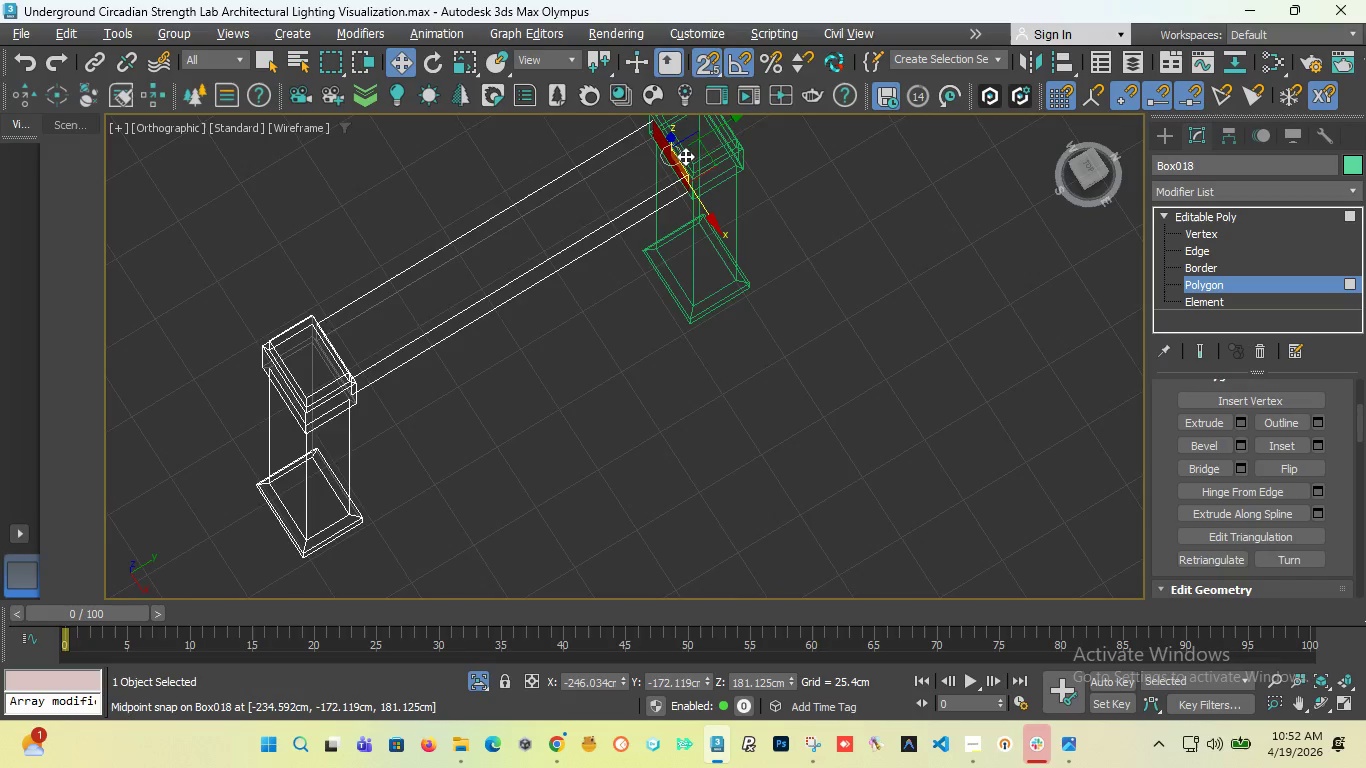 
scroll: coordinate [704, 242], scroll_direction: up, amount: 10.0
 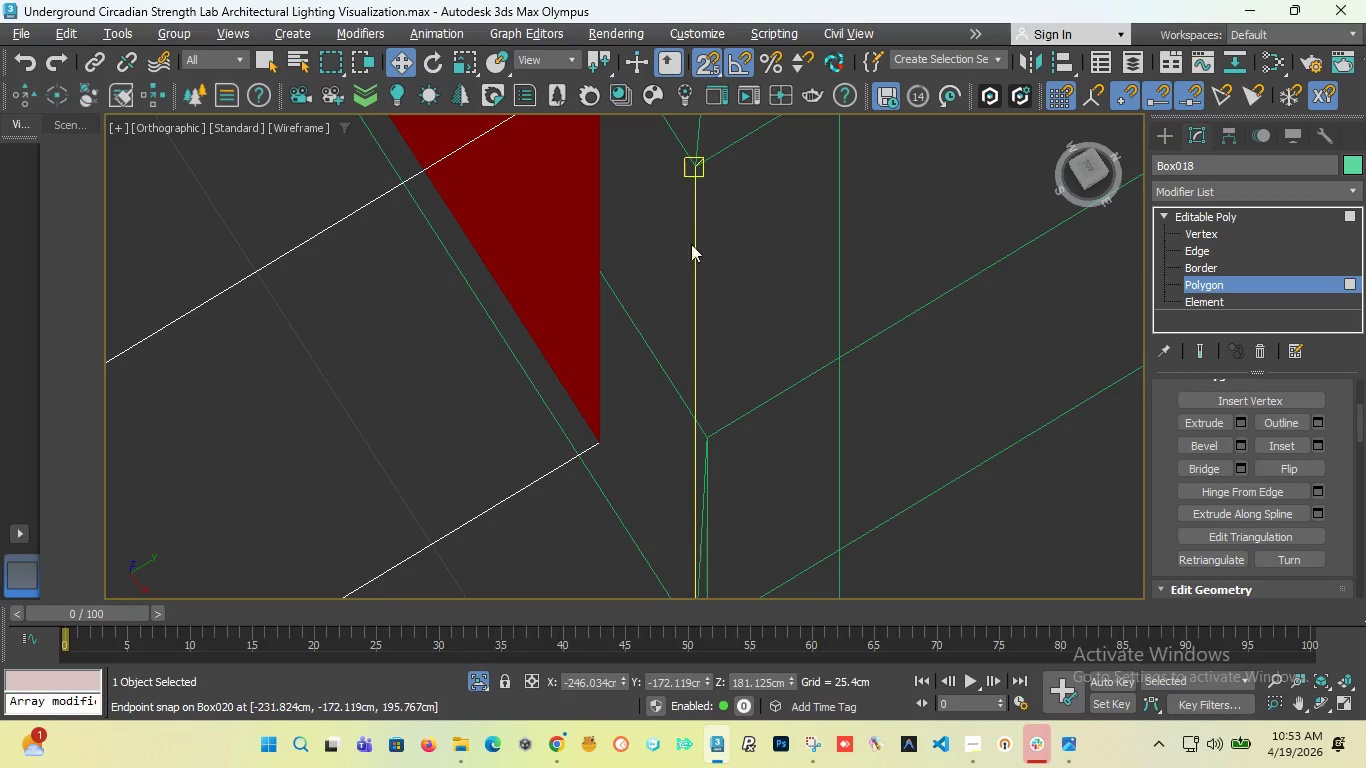 
scroll: coordinate [677, 264], scroll_direction: down, amount: 6.0
 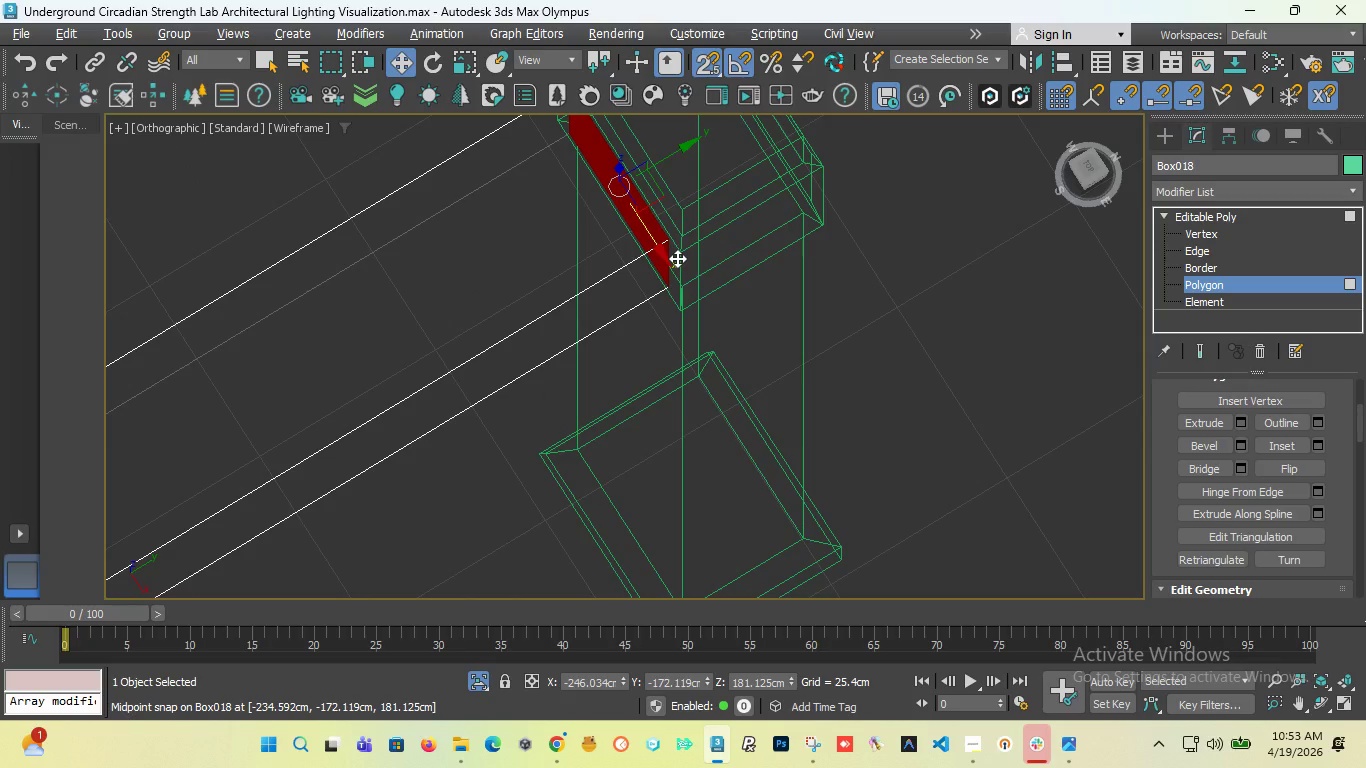 
key(F3)
 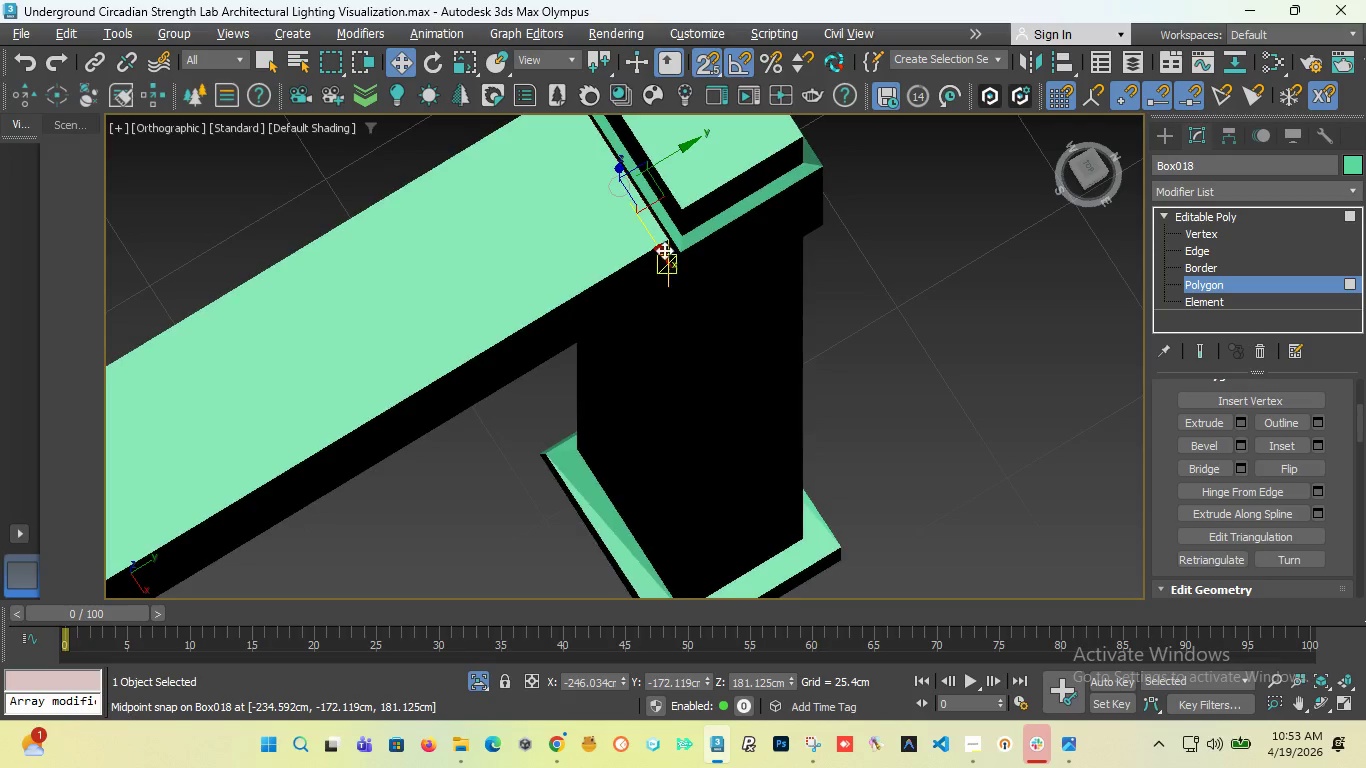 
scroll: coordinate [648, 242], scroll_direction: none, amount: 0.0
 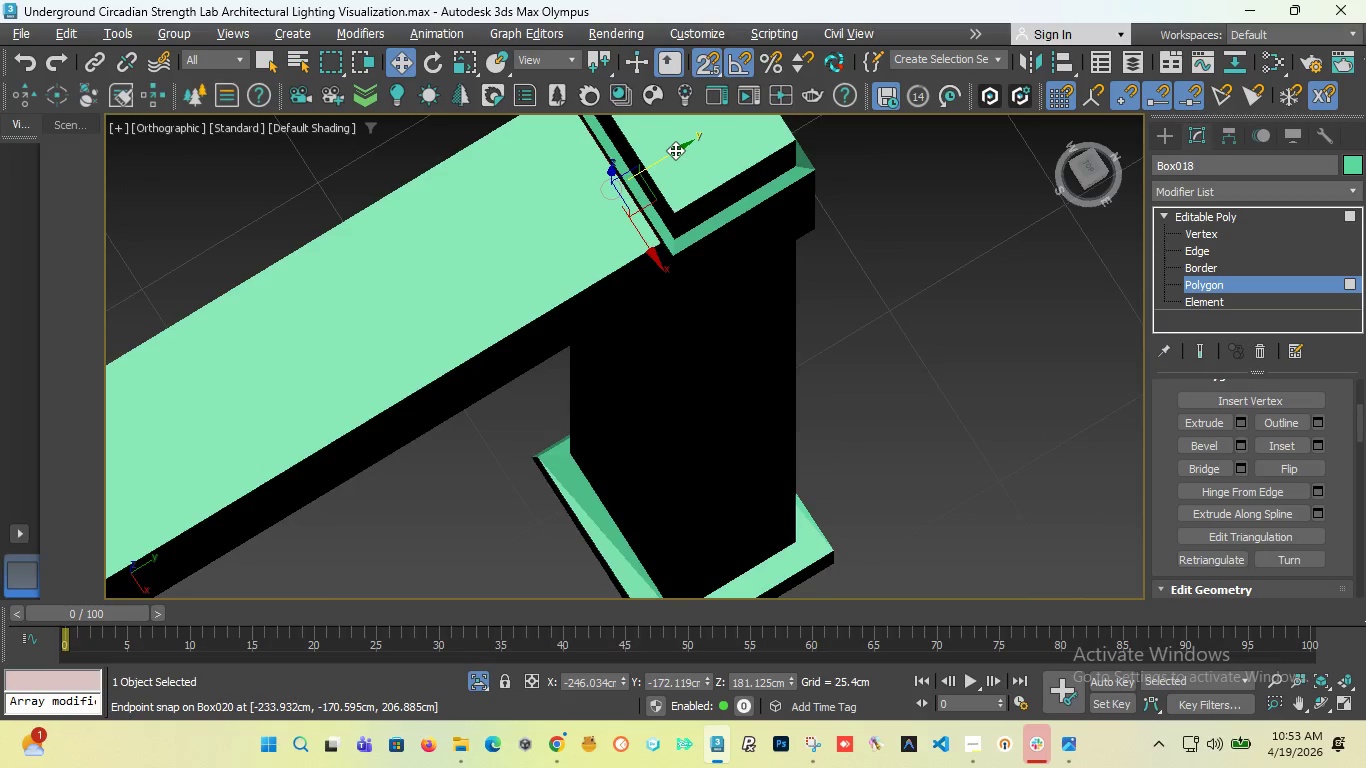 
left_click_drag(start_coordinate=[675, 150], to_coordinate=[545, 272])
 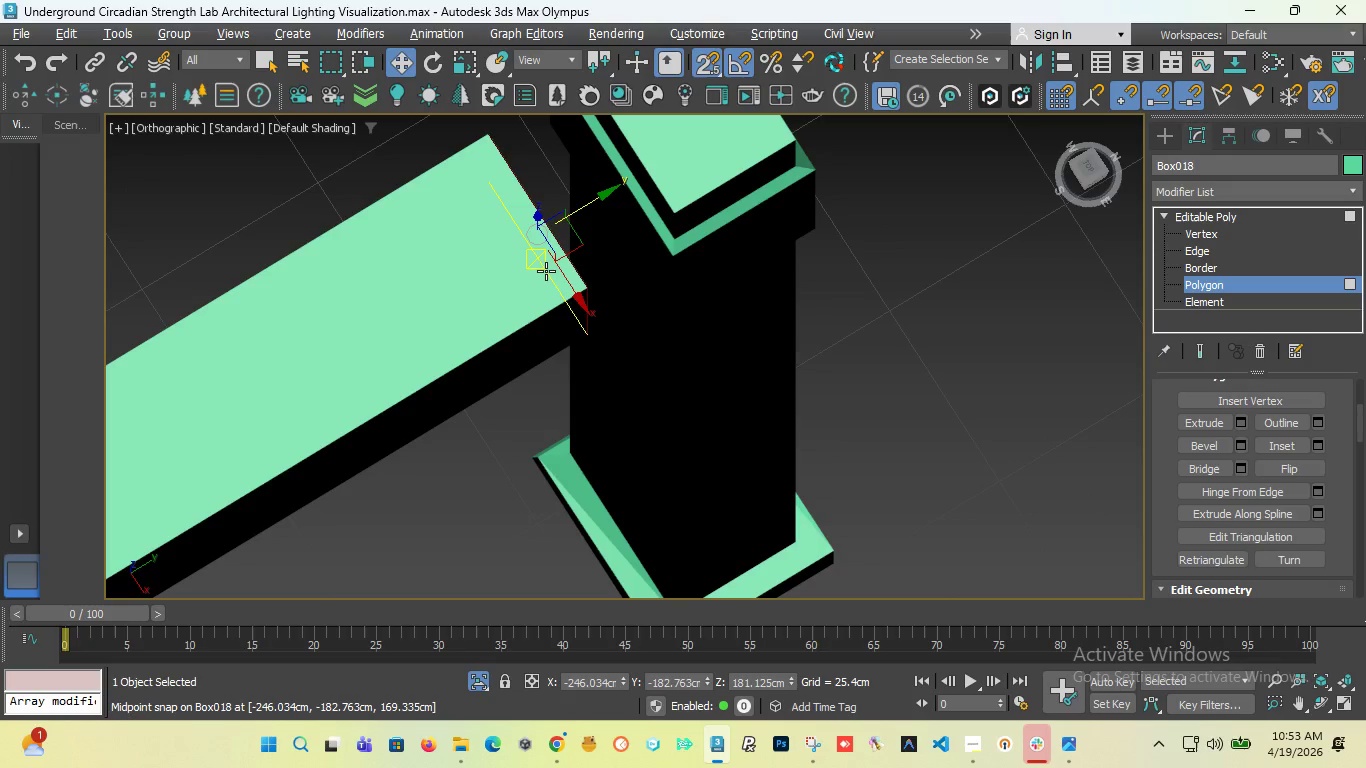 
key(T)
 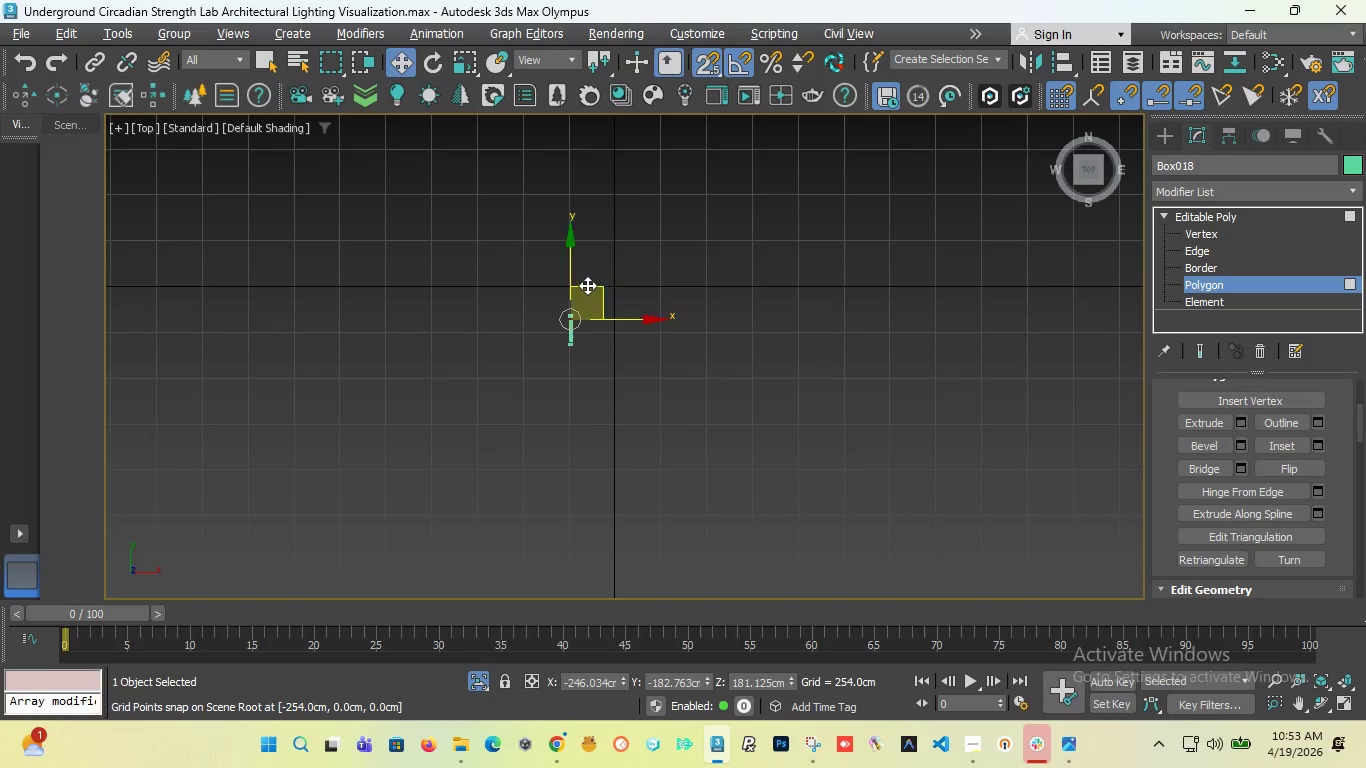 
scroll: coordinate [559, 396], scroll_direction: up, amount: 12.0
 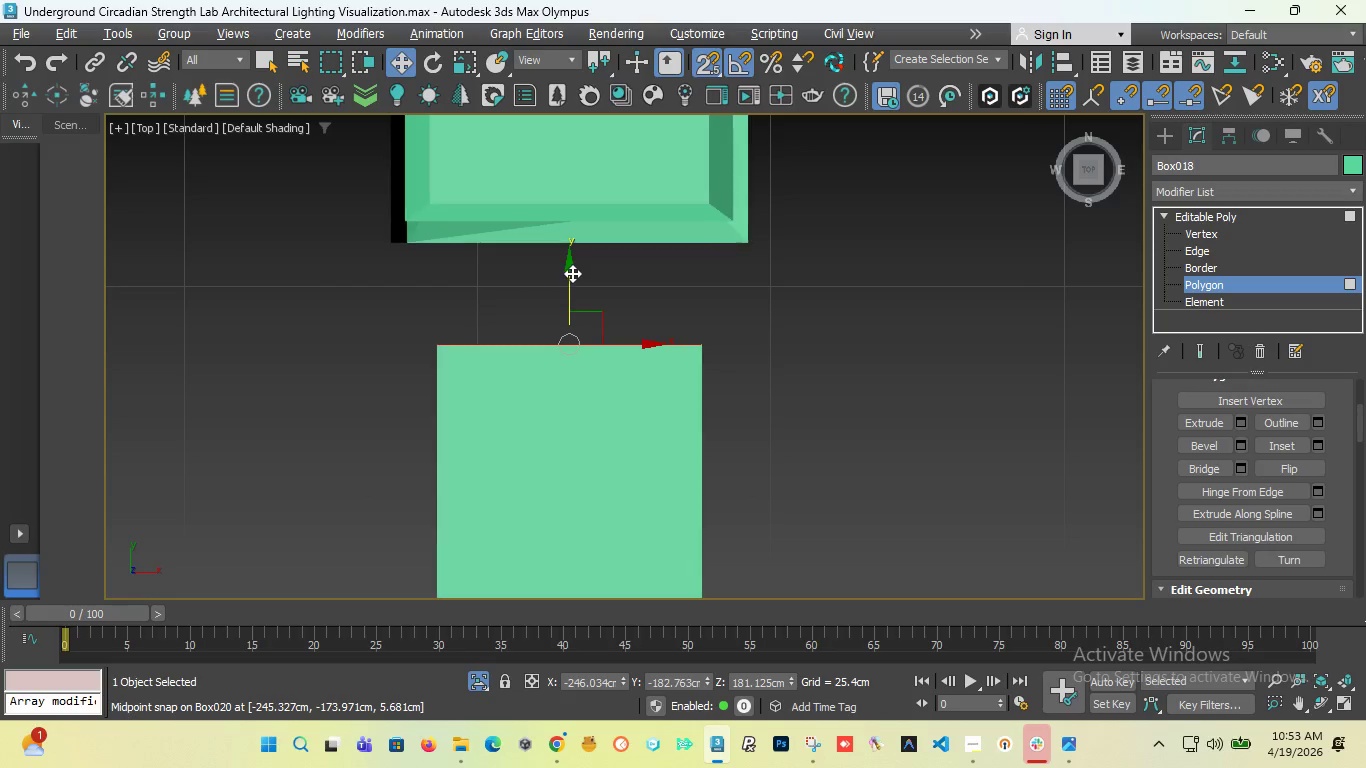 
left_click_drag(start_coordinate=[572, 270], to_coordinate=[407, 252])
 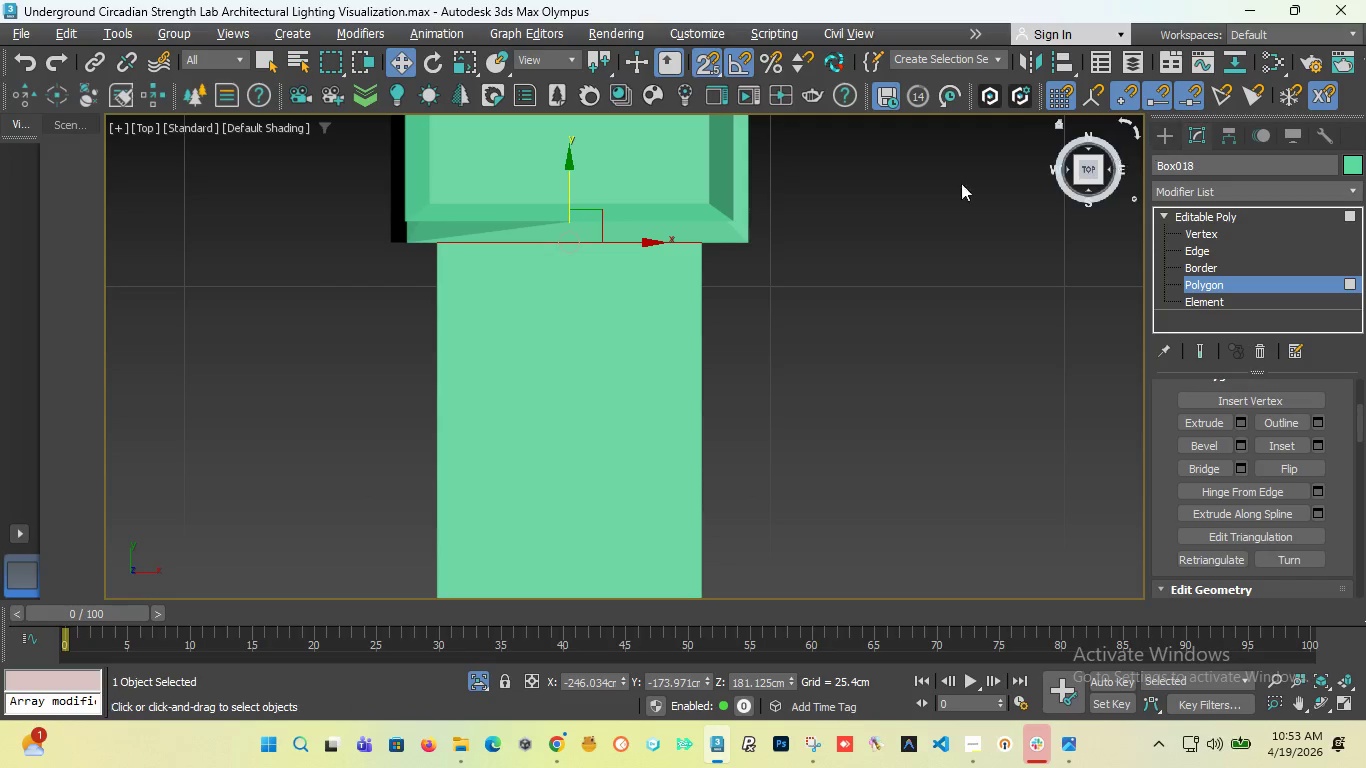 
scroll: coordinate [706, 228], scroll_direction: down, amount: 4.0
 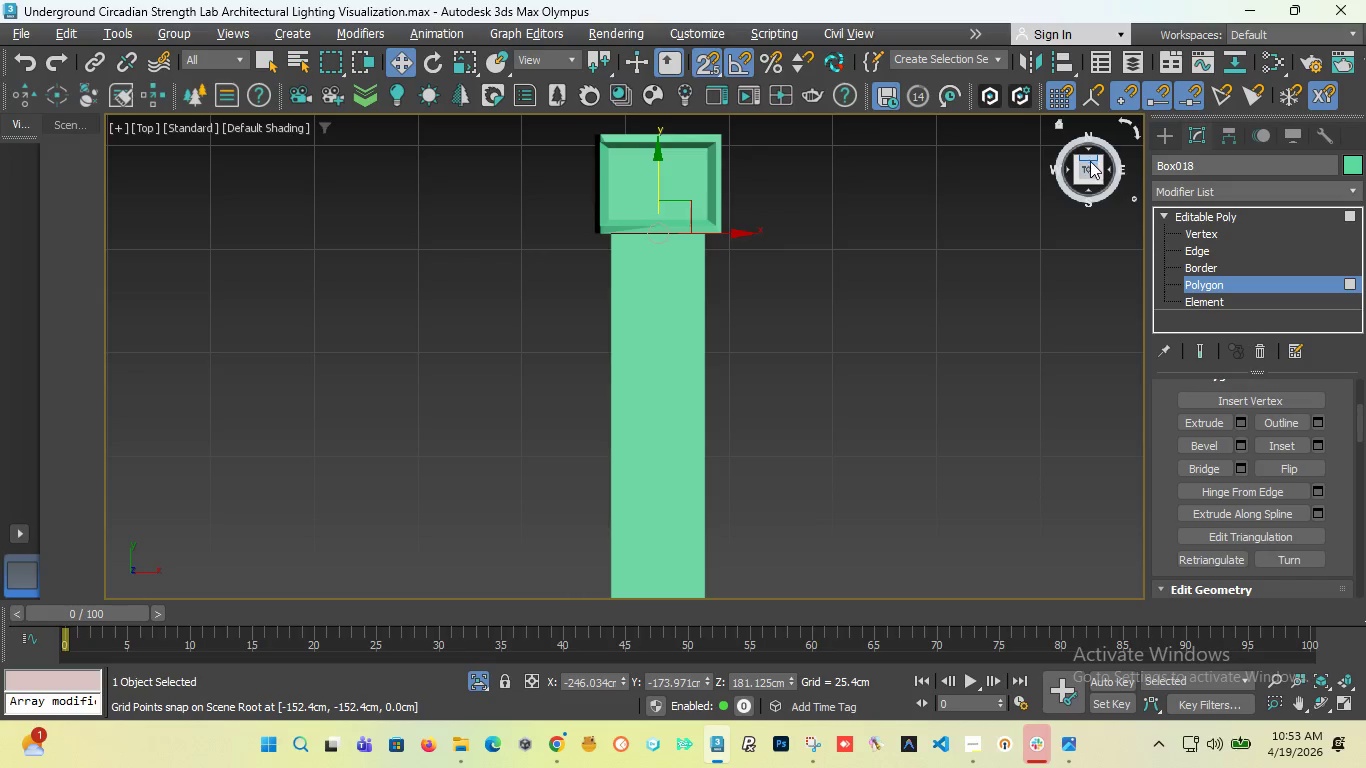 
left_click_drag(start_coordinate=[1089, 165], to_coordinate=[1023, 149])
 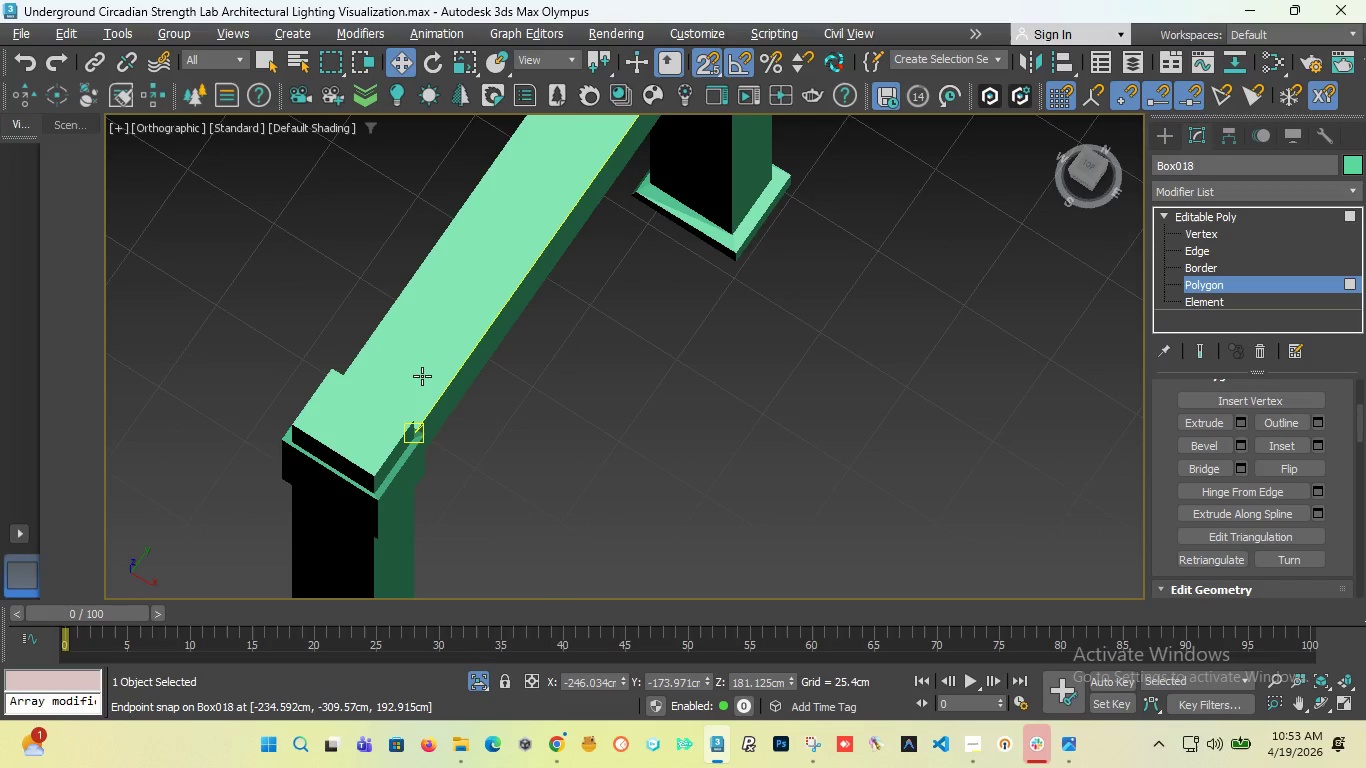 
scroll: coordinate [404, 390], scroll_direction: down, amount: 3.0
 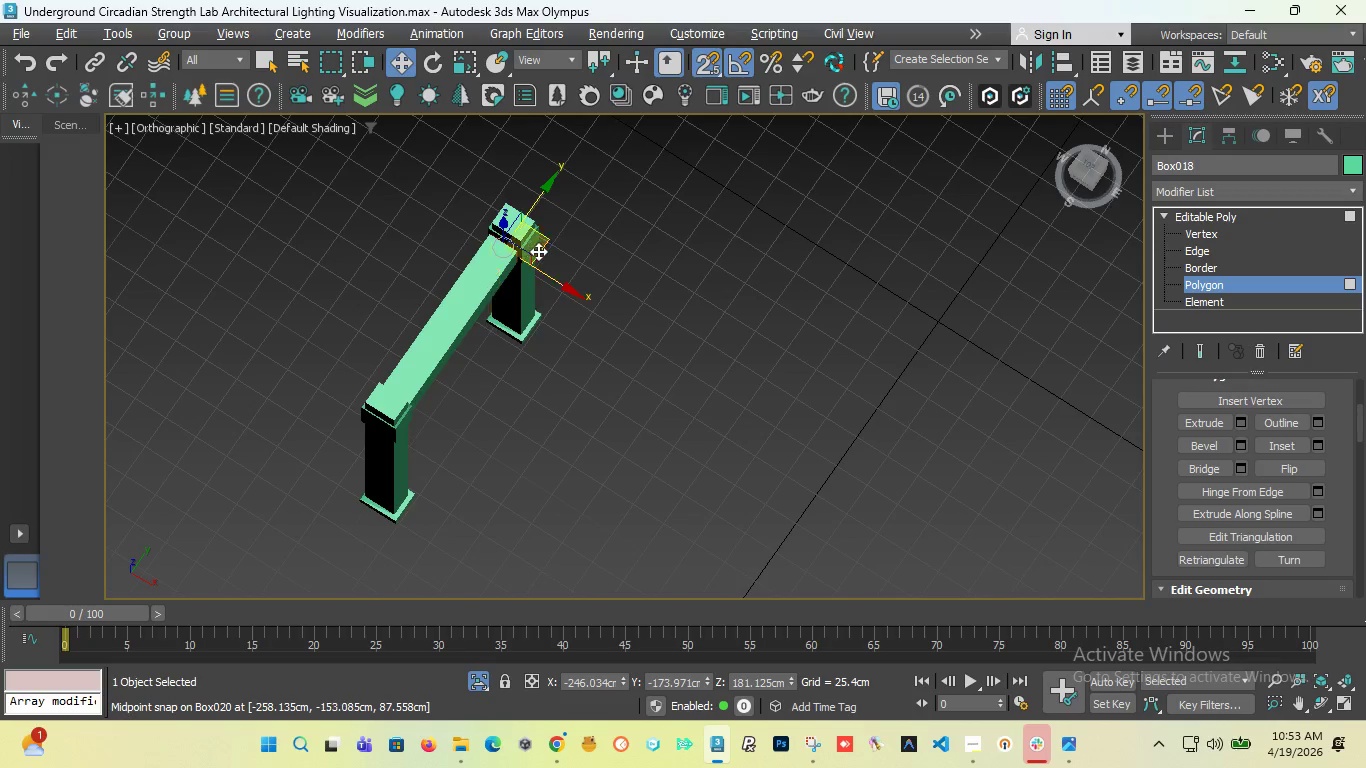 
scroll: coordinate [532, 228], scroll_direction: up, amount: 8.0
 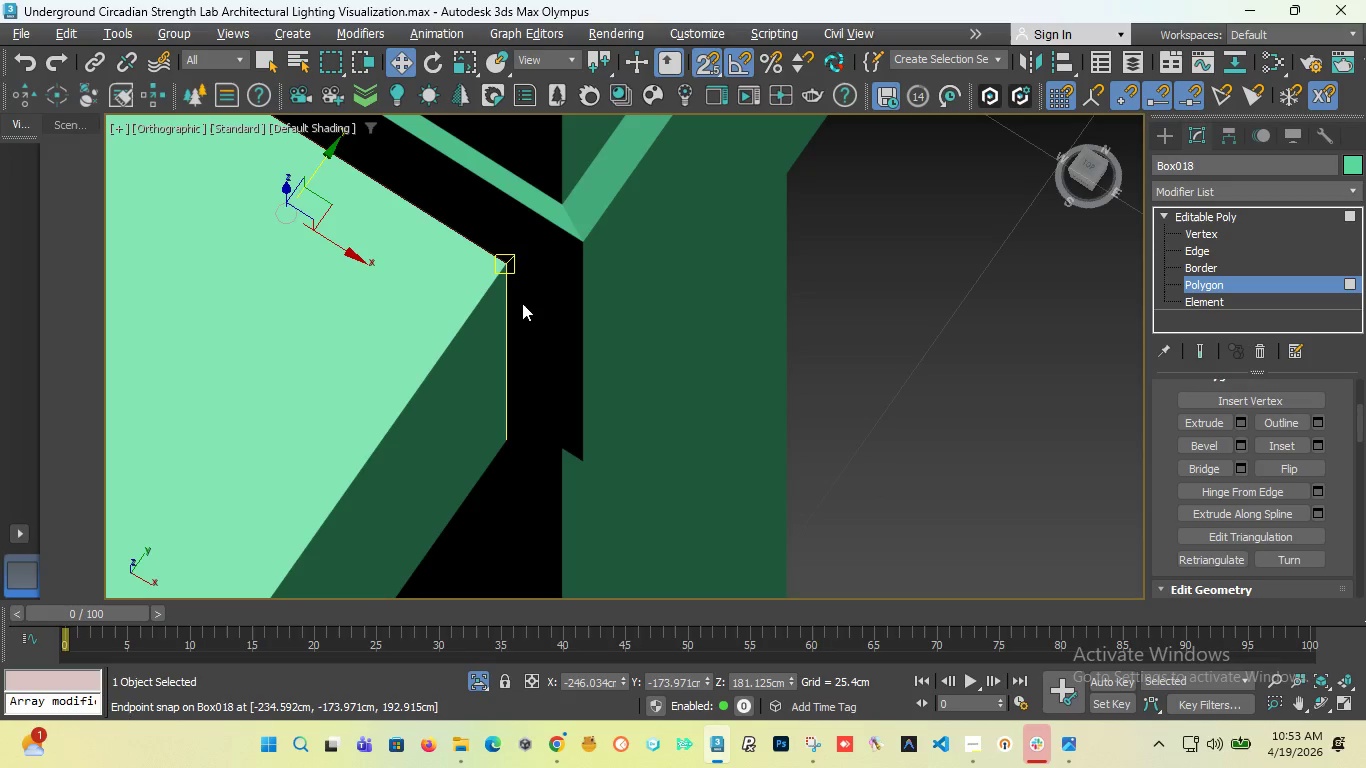 
key(F3)
 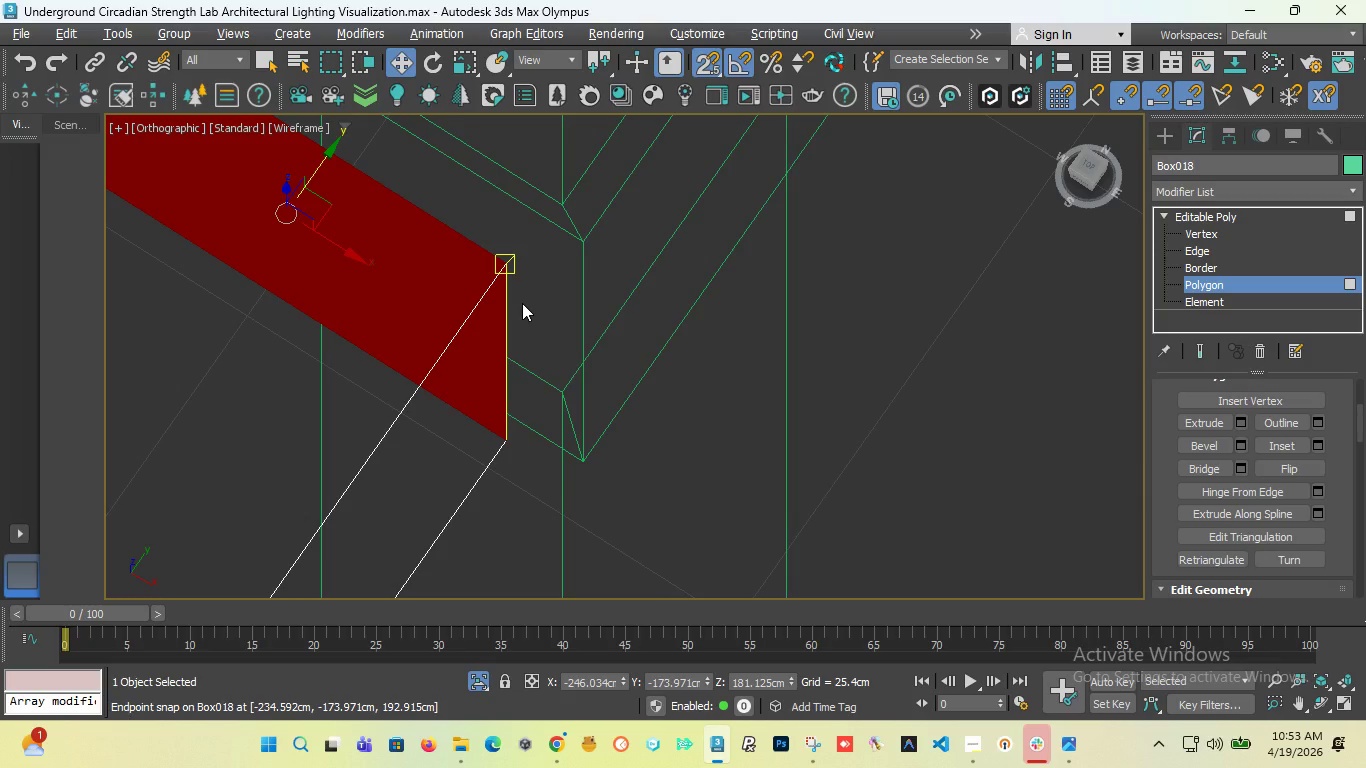 
key(F)
 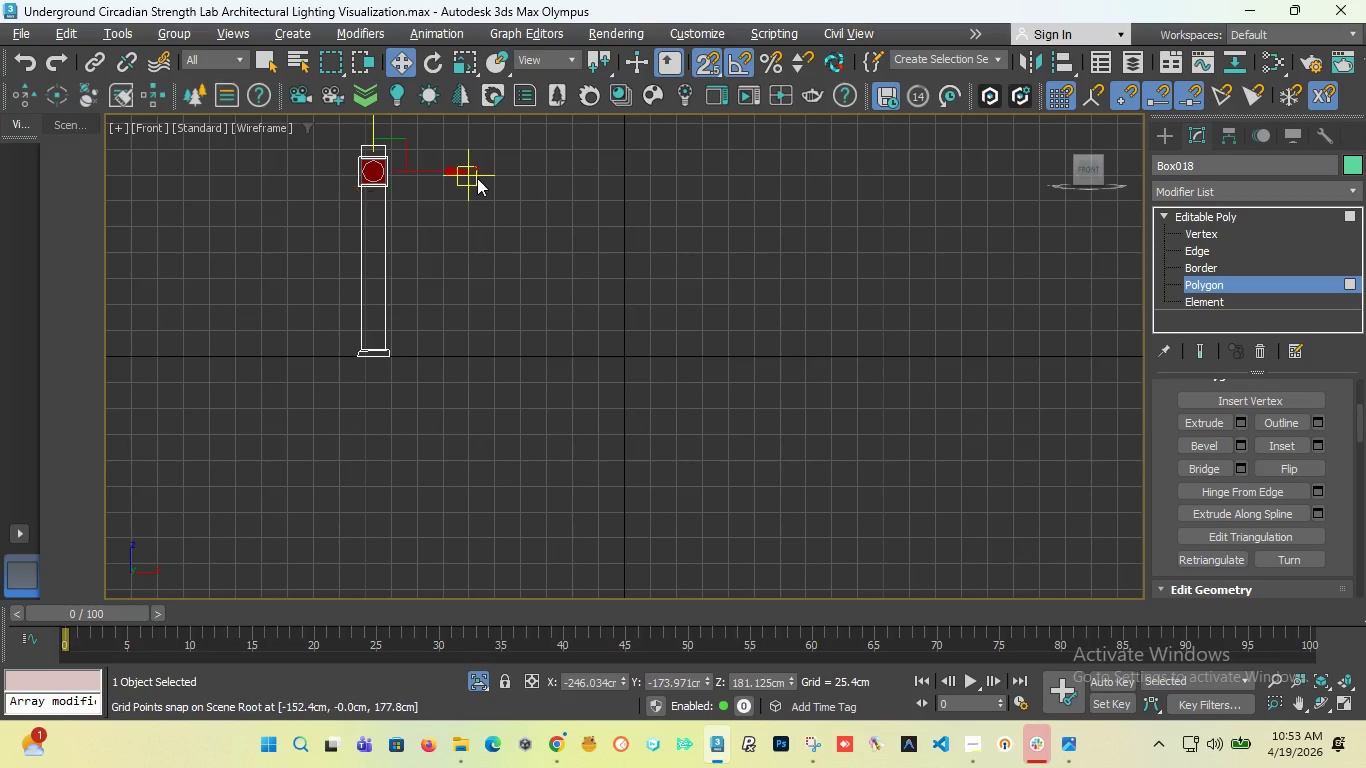 
key(L)
 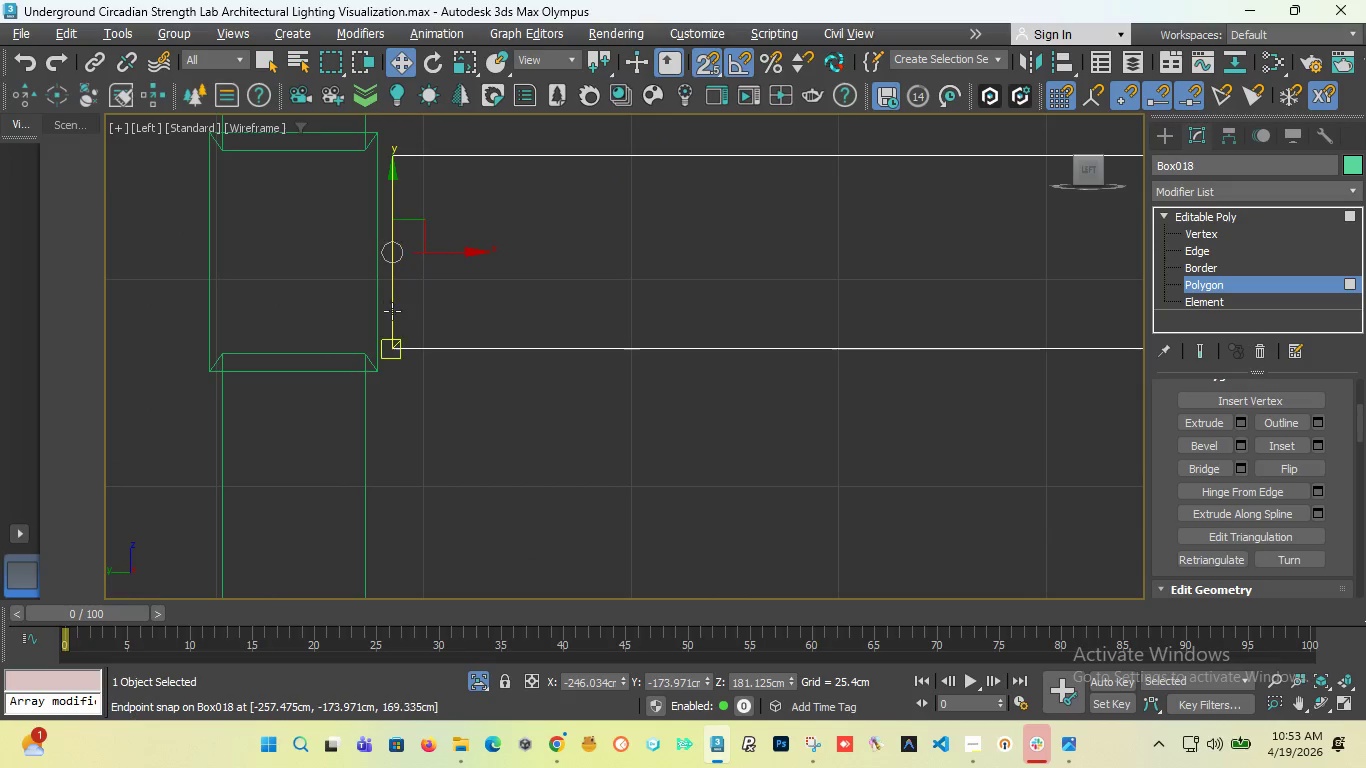 
scroll: coordinate [392, 313], scroll_direction: up, amount: 3.0
 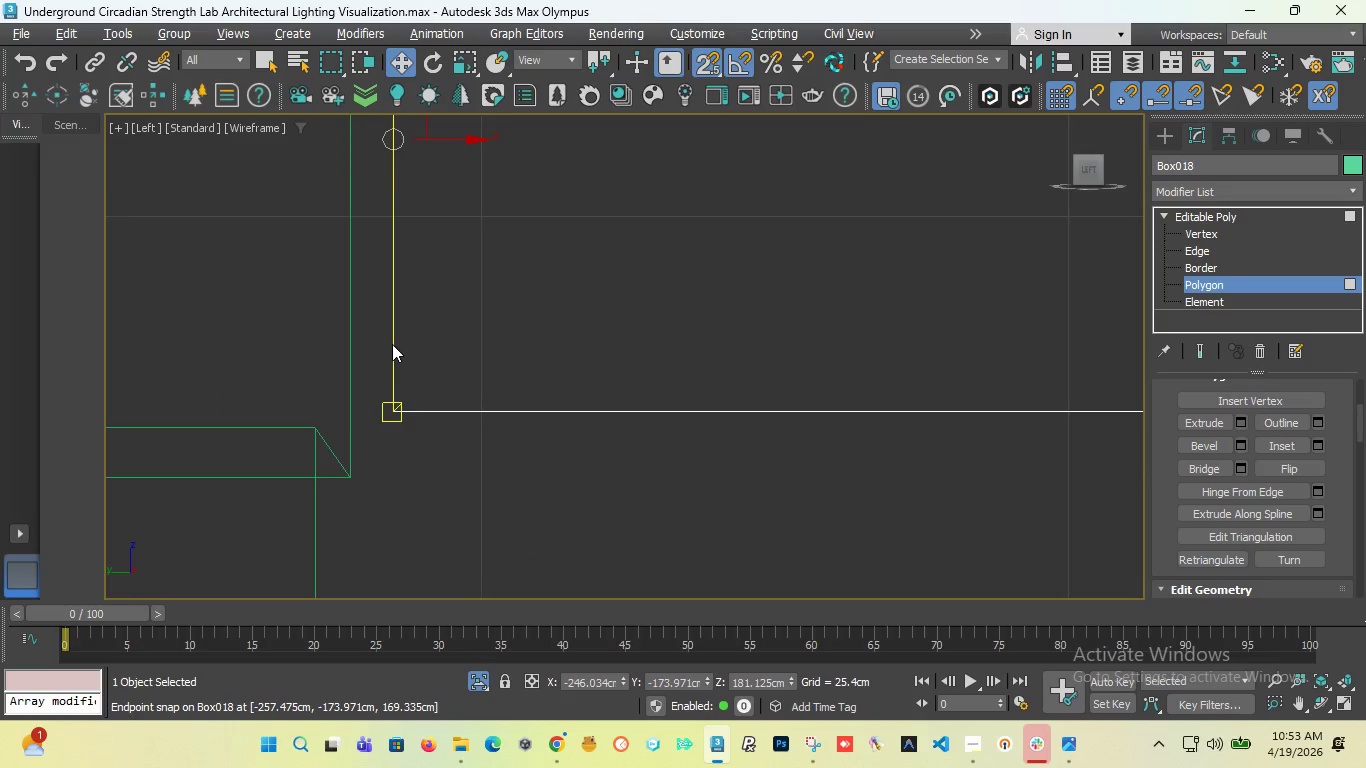 
scroll: coordinate [396, 347], scroll_direction: down, amount: 3.0
 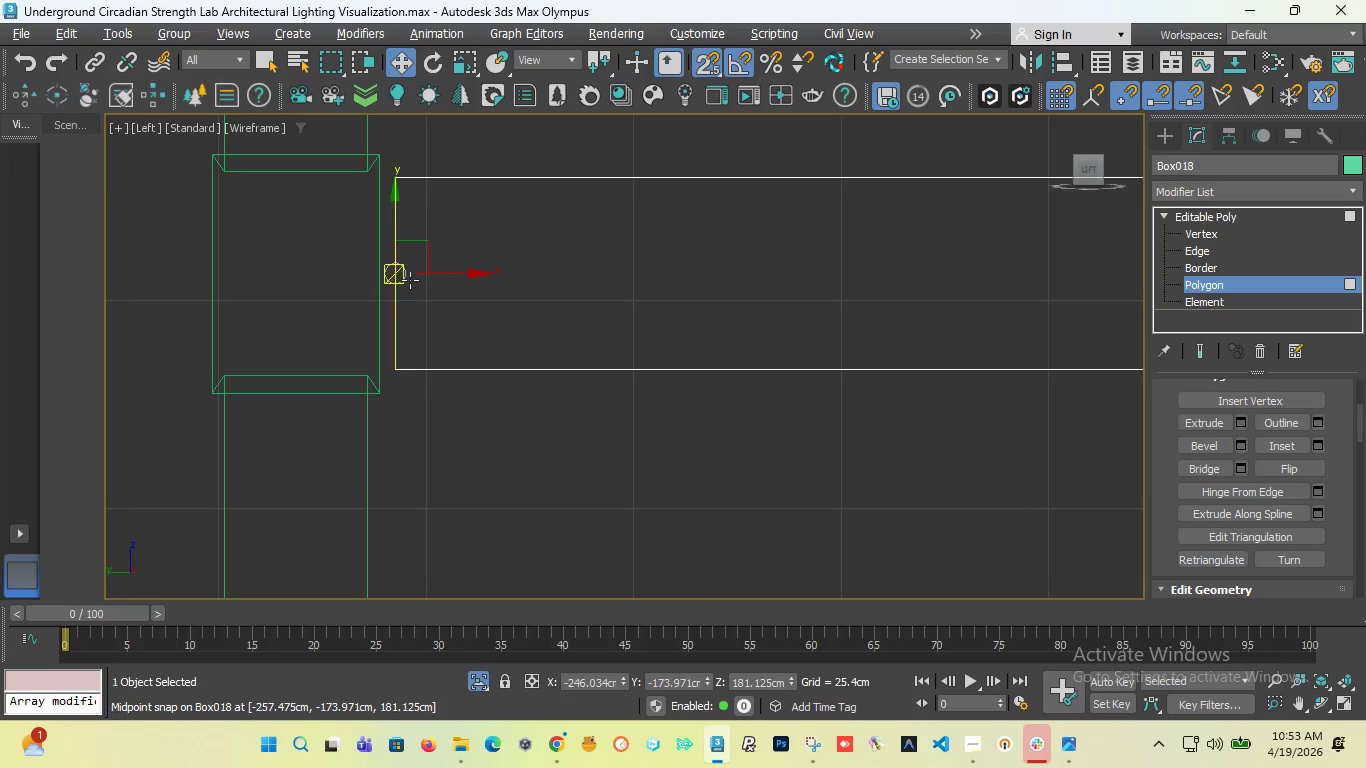 
left_click_drag(start_coordinate=[428, 271], to_coordinate=[383, 162])
 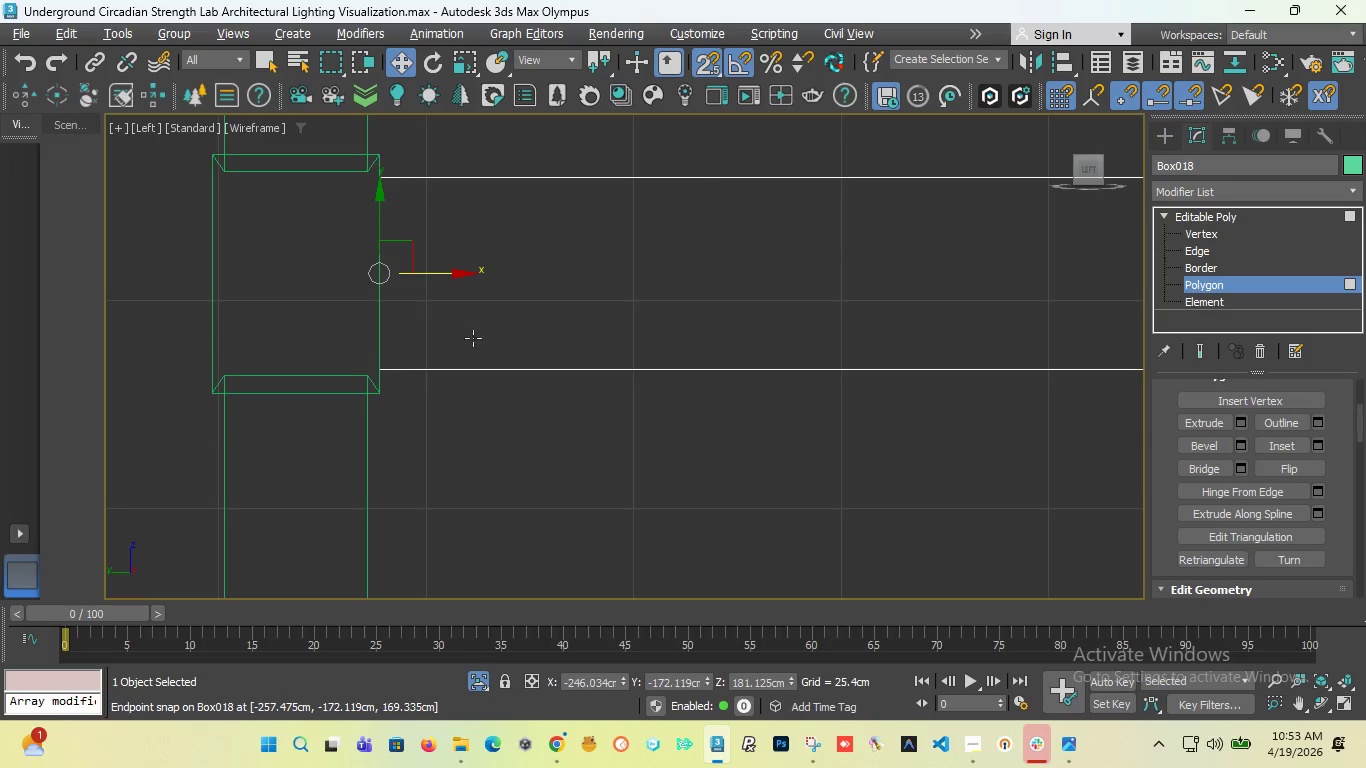 
scroll: coordinate [690, 262], scroll_direction: down, amount: 5.0
 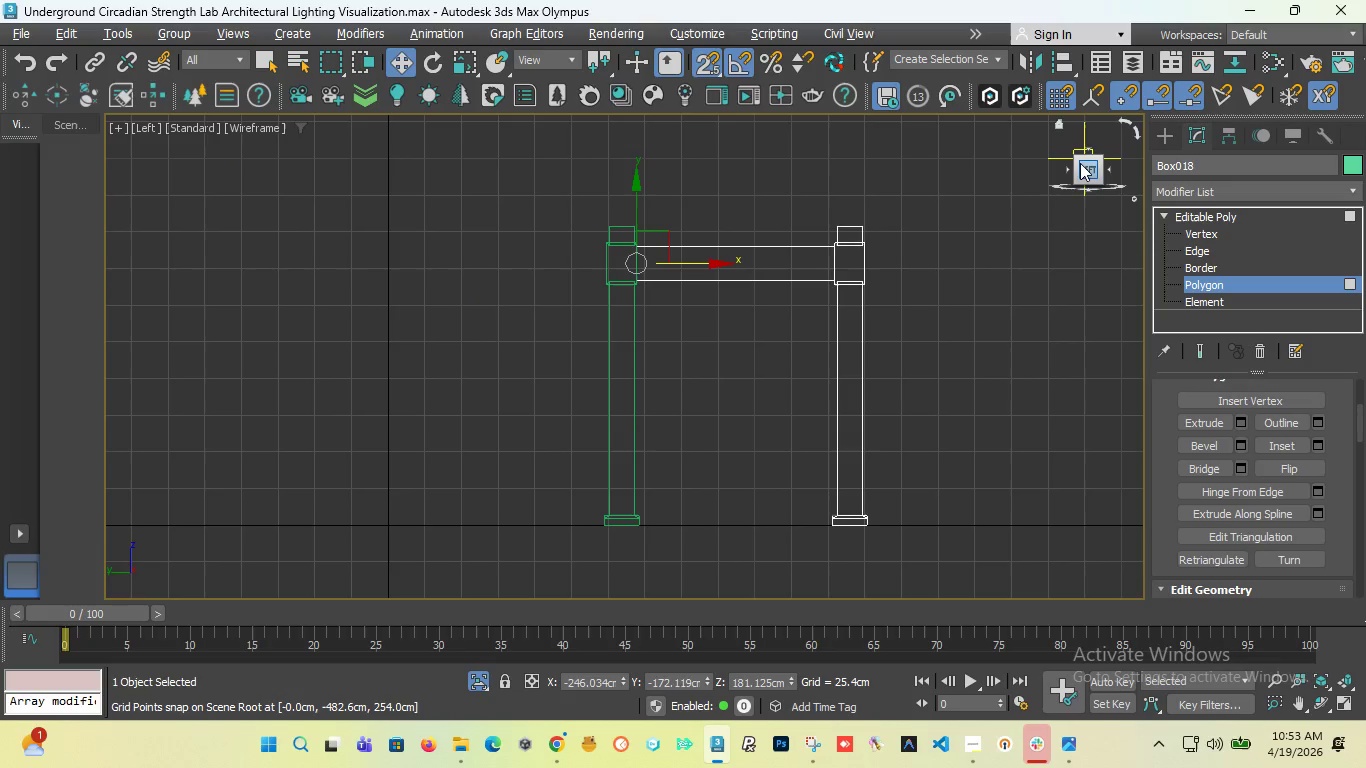 
left_click_drag(start_coordinate=[1080, 163], to_coordinate=[842, 222])
 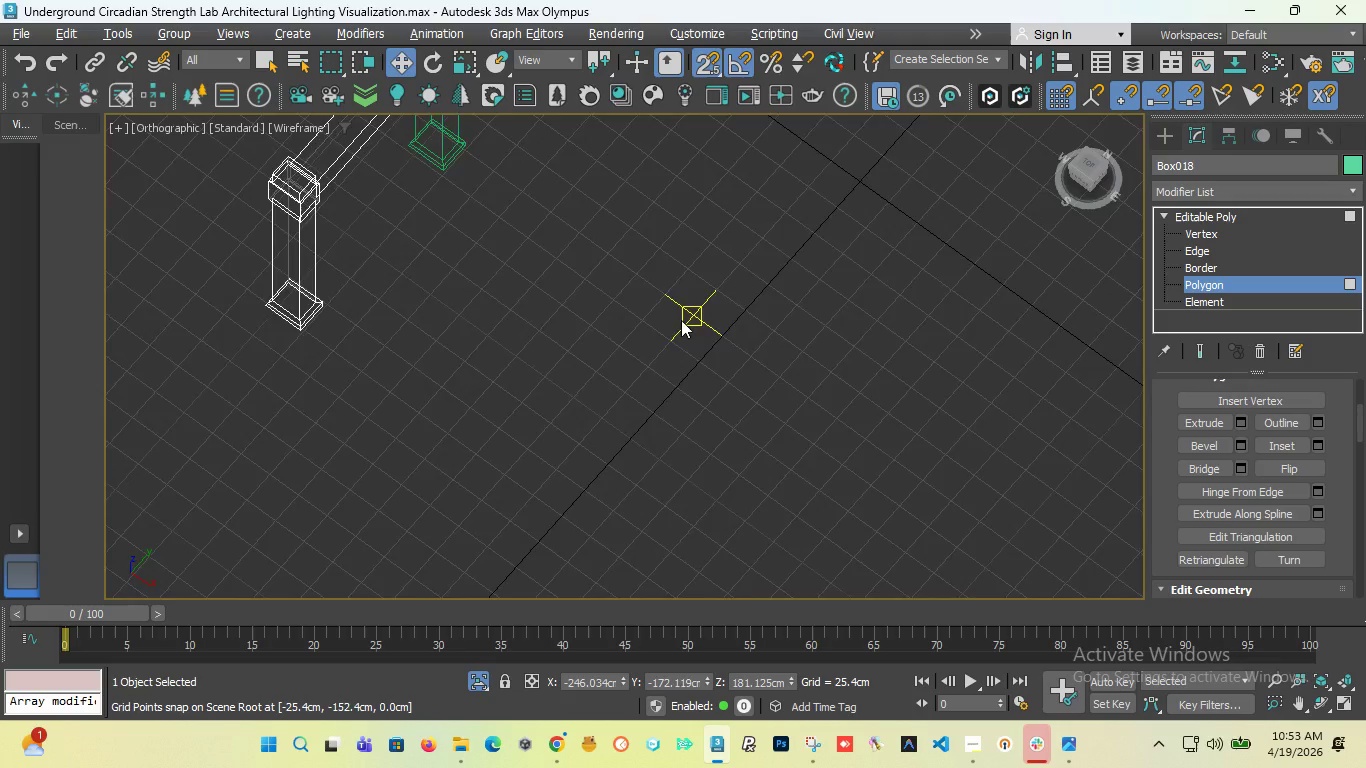 
scroll: coordinate [681, 322], scroll_direction: down, amount: 3.0
 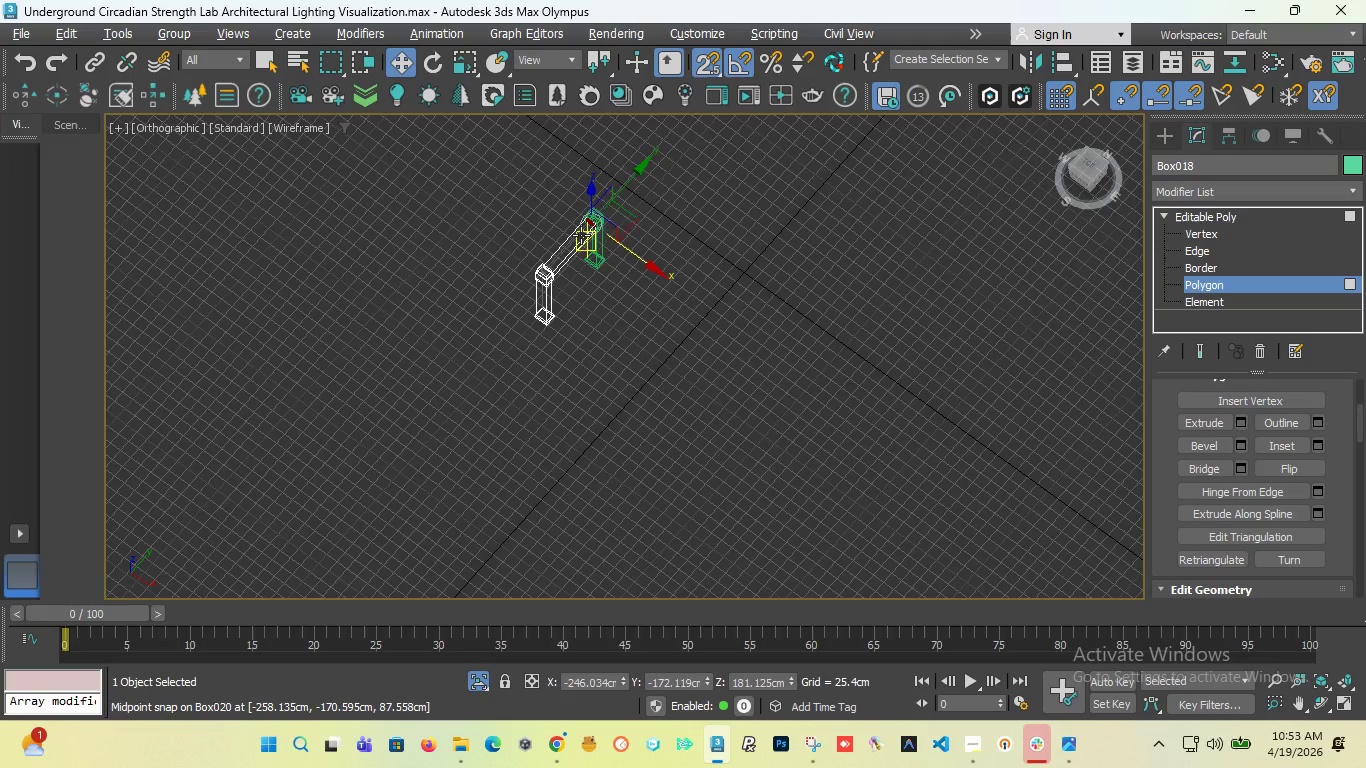 
scroll: coordinate [580, 233], scroll_direction: up, amount: 2.0
 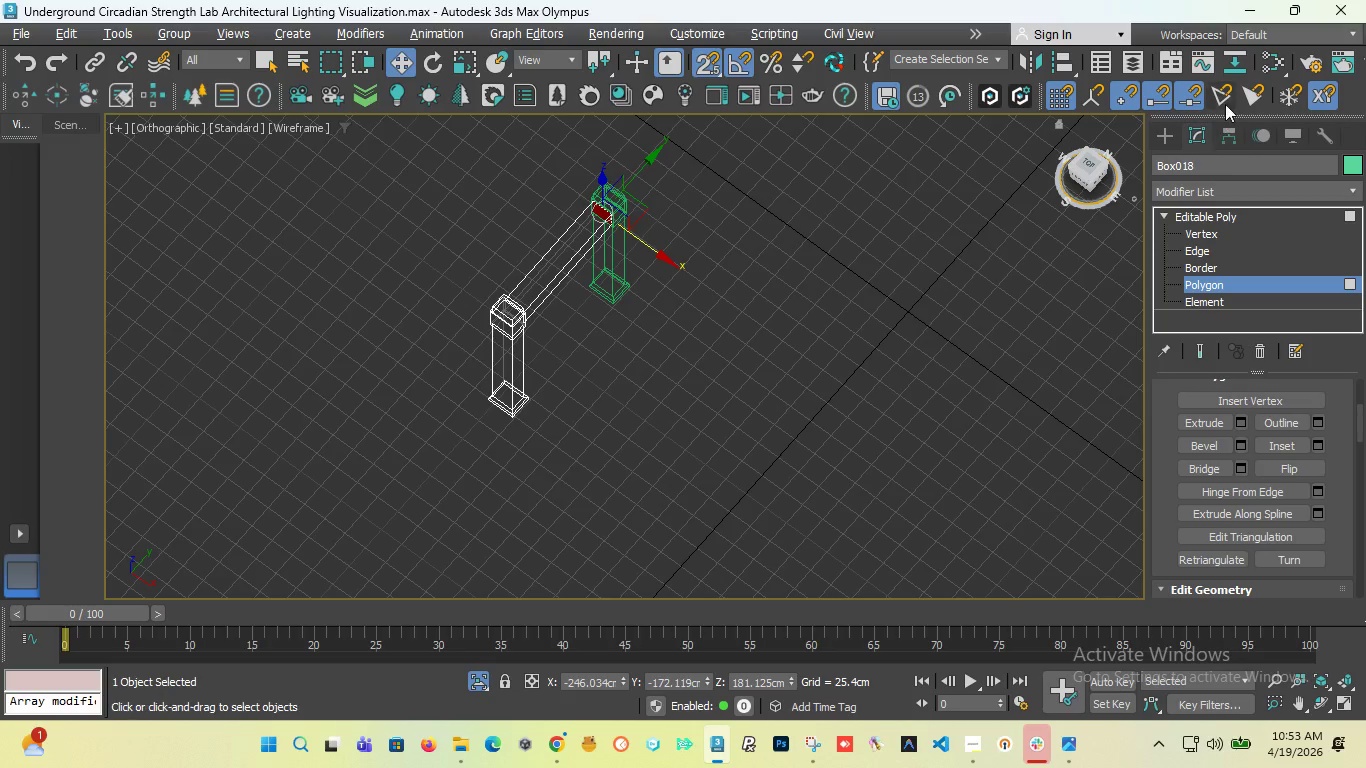 
left_click([1165, 129])
 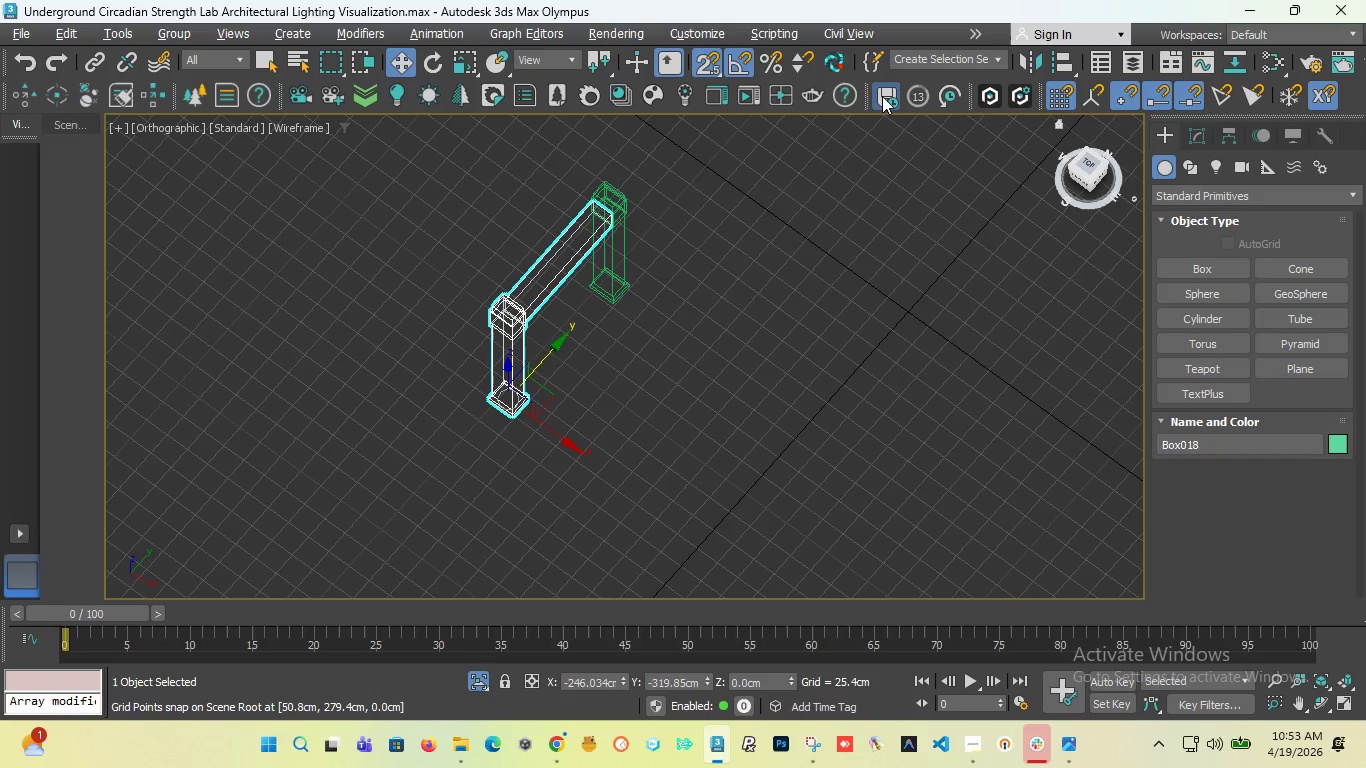 
wait(11.42)
 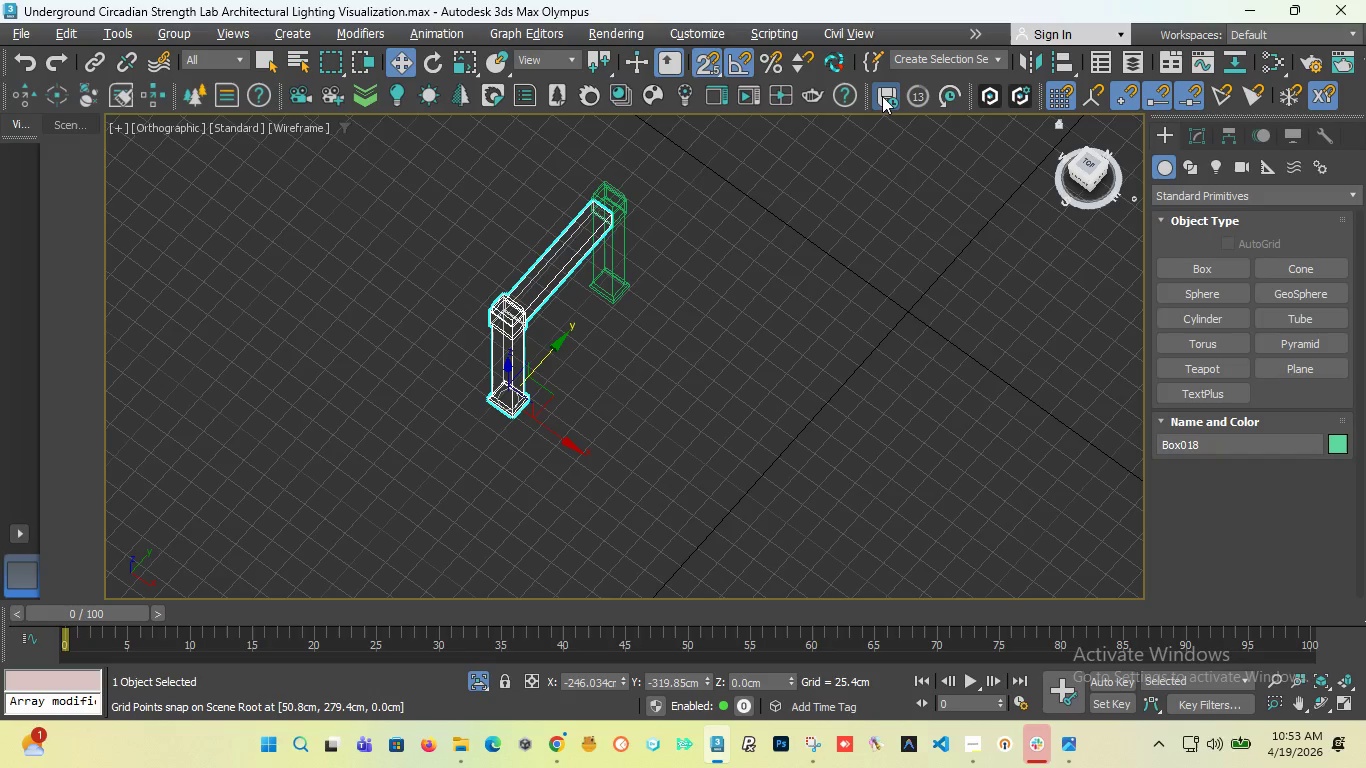 
left_click([709, 265])
 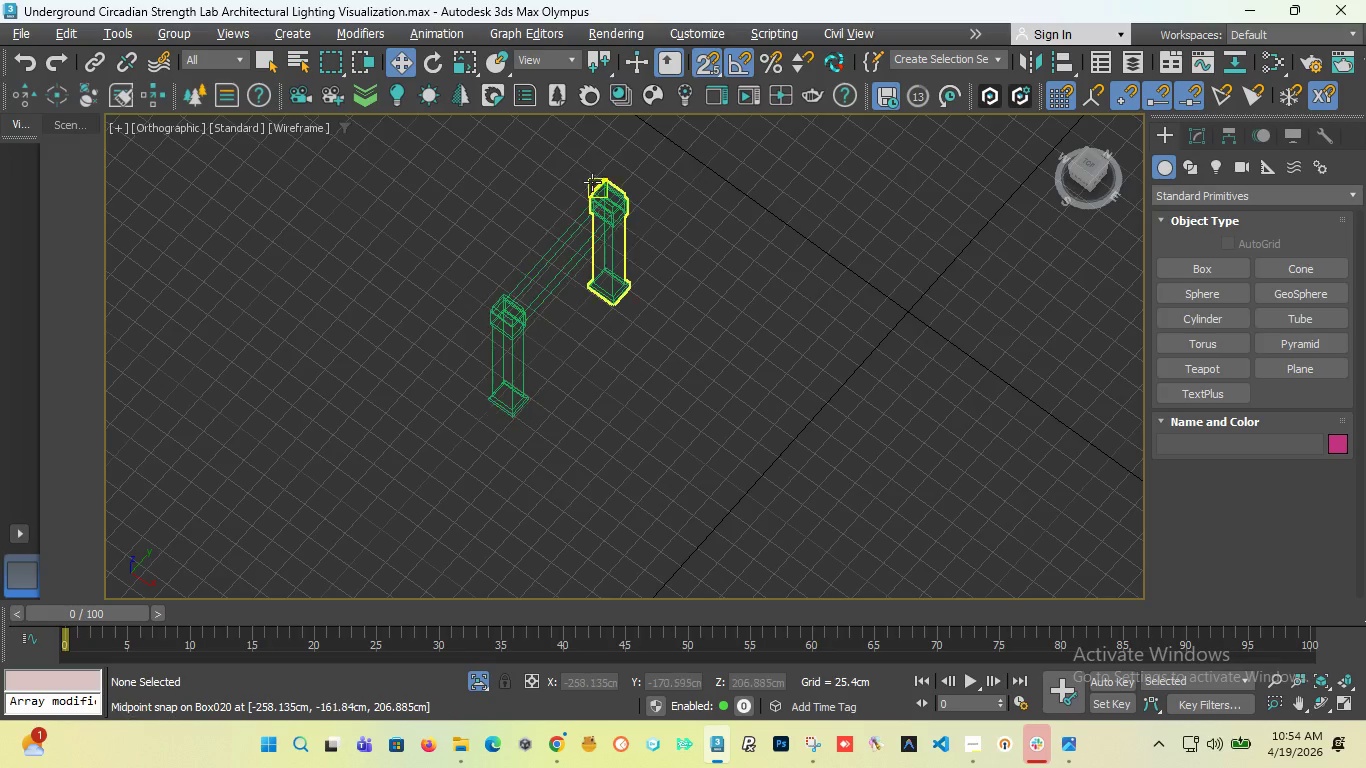 
left_click([614, 209])
 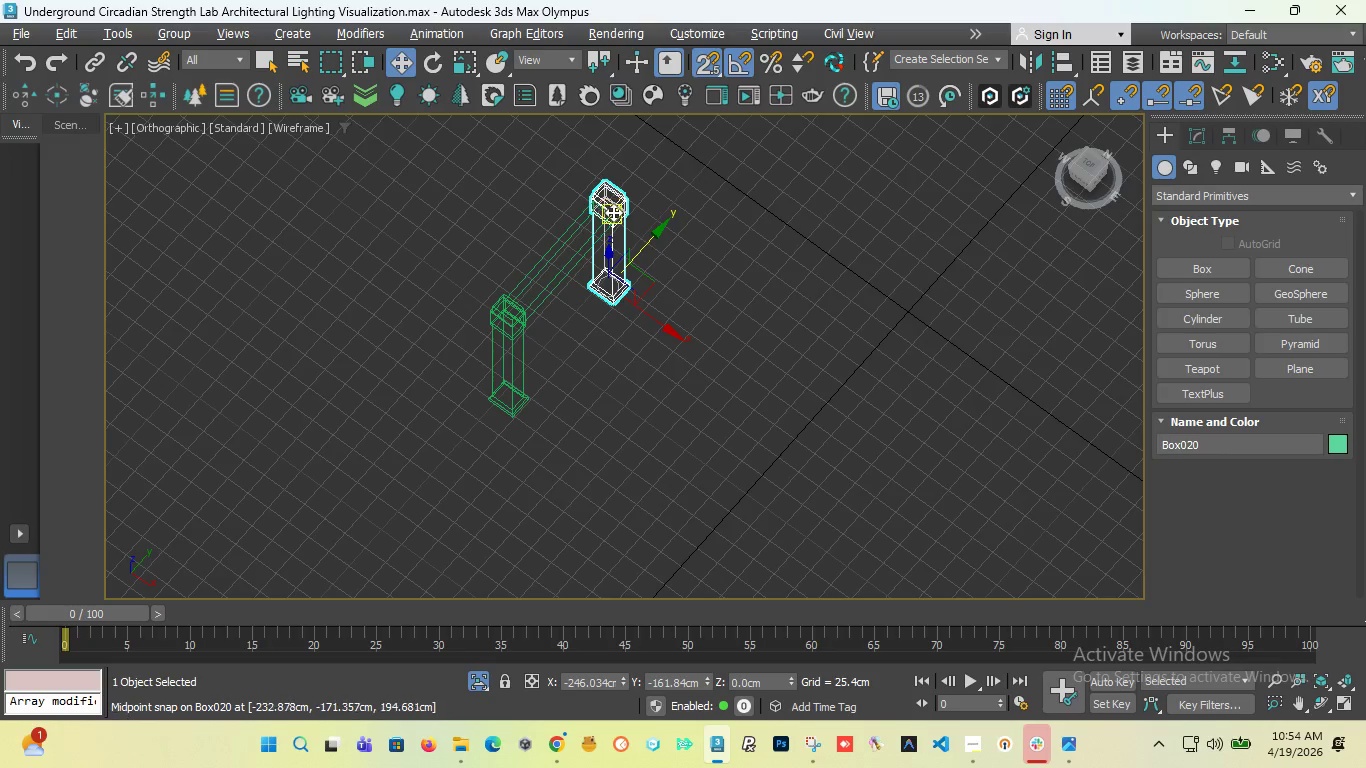 
key(T)
 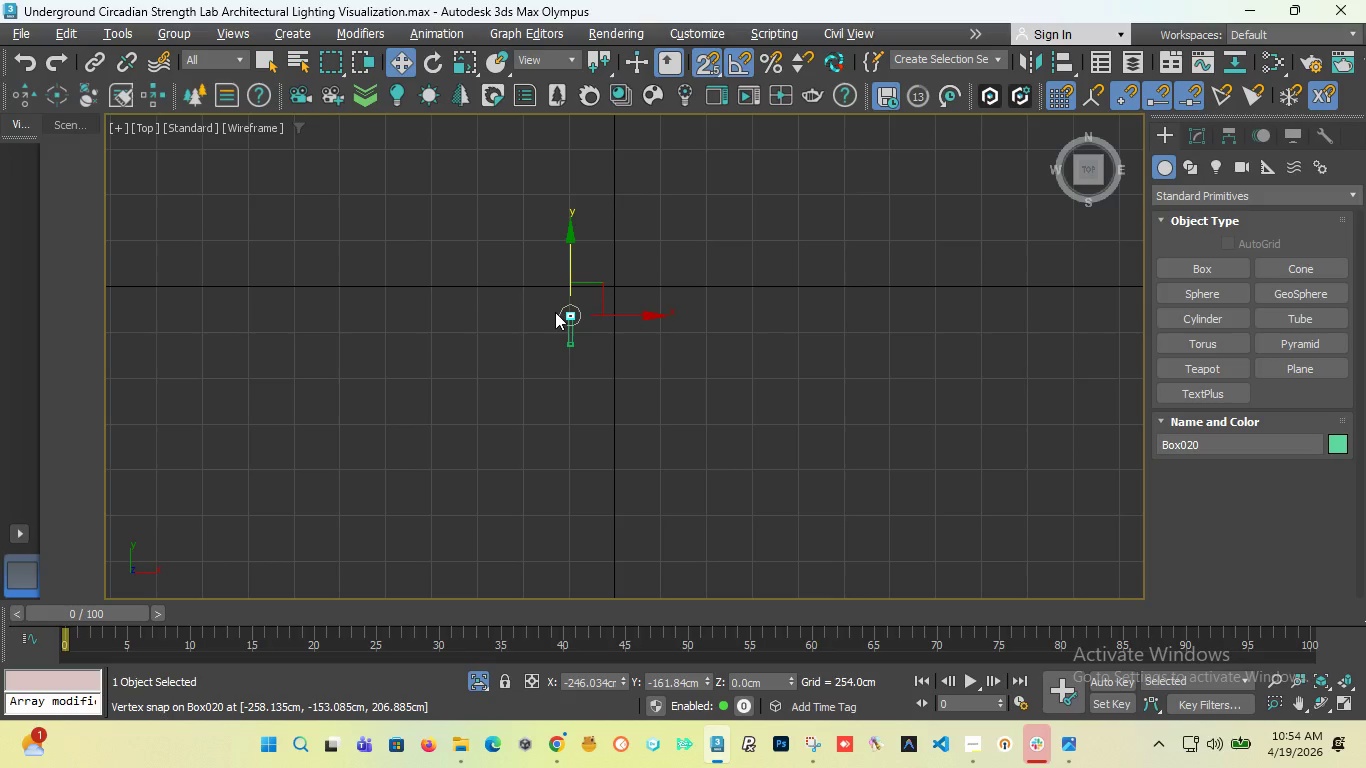 
scroll: coordinate [598, 306], scroll_direction: up, amount: 6.0
 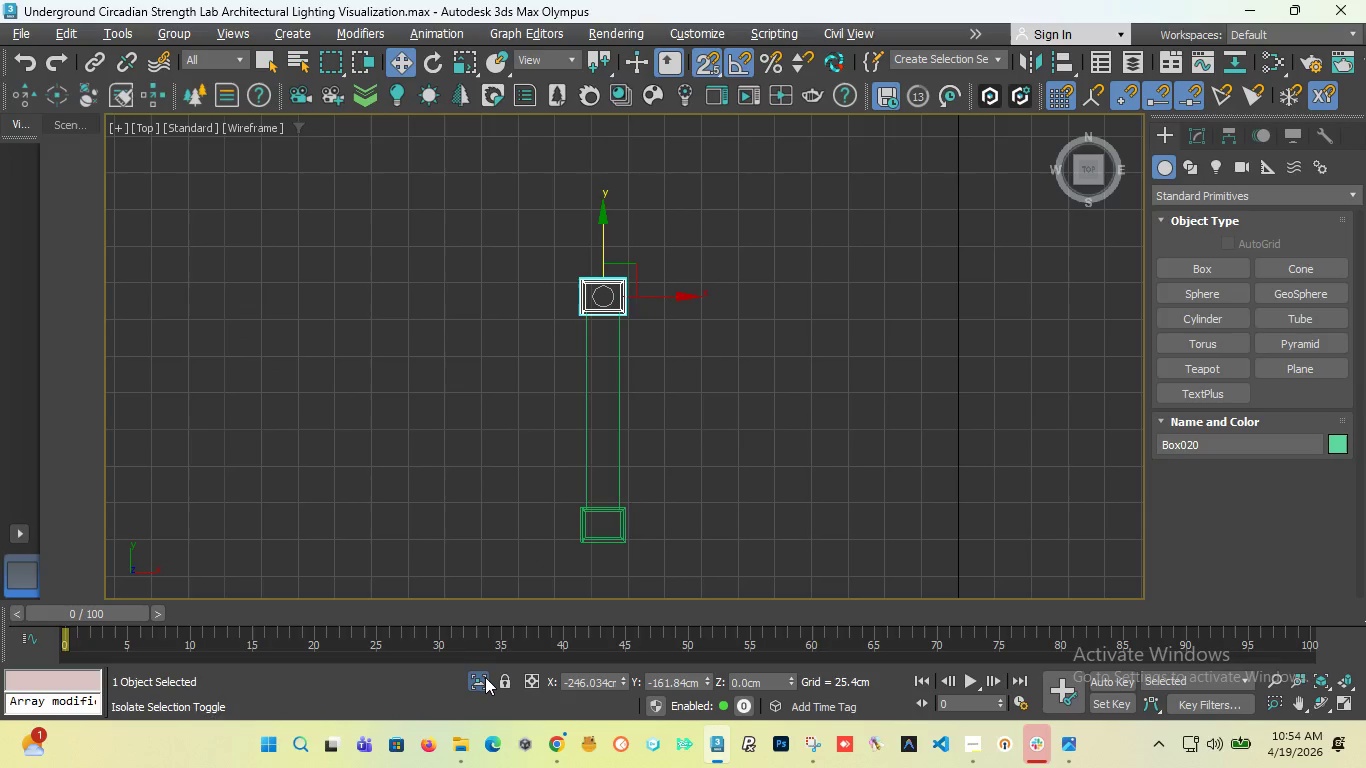 
double_click([485, 677])
 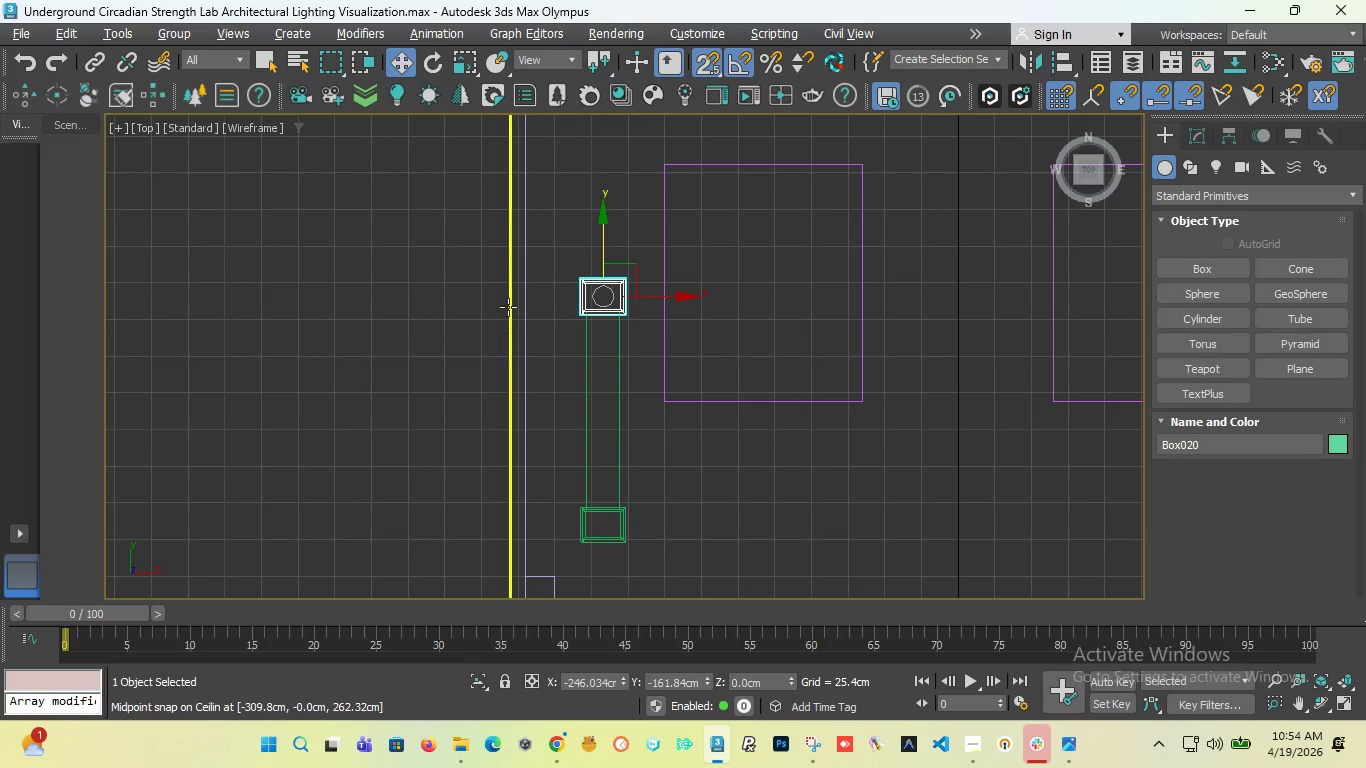 
scroll: coordinate [508, 307], scroll_direction: down, amount: 3.0
 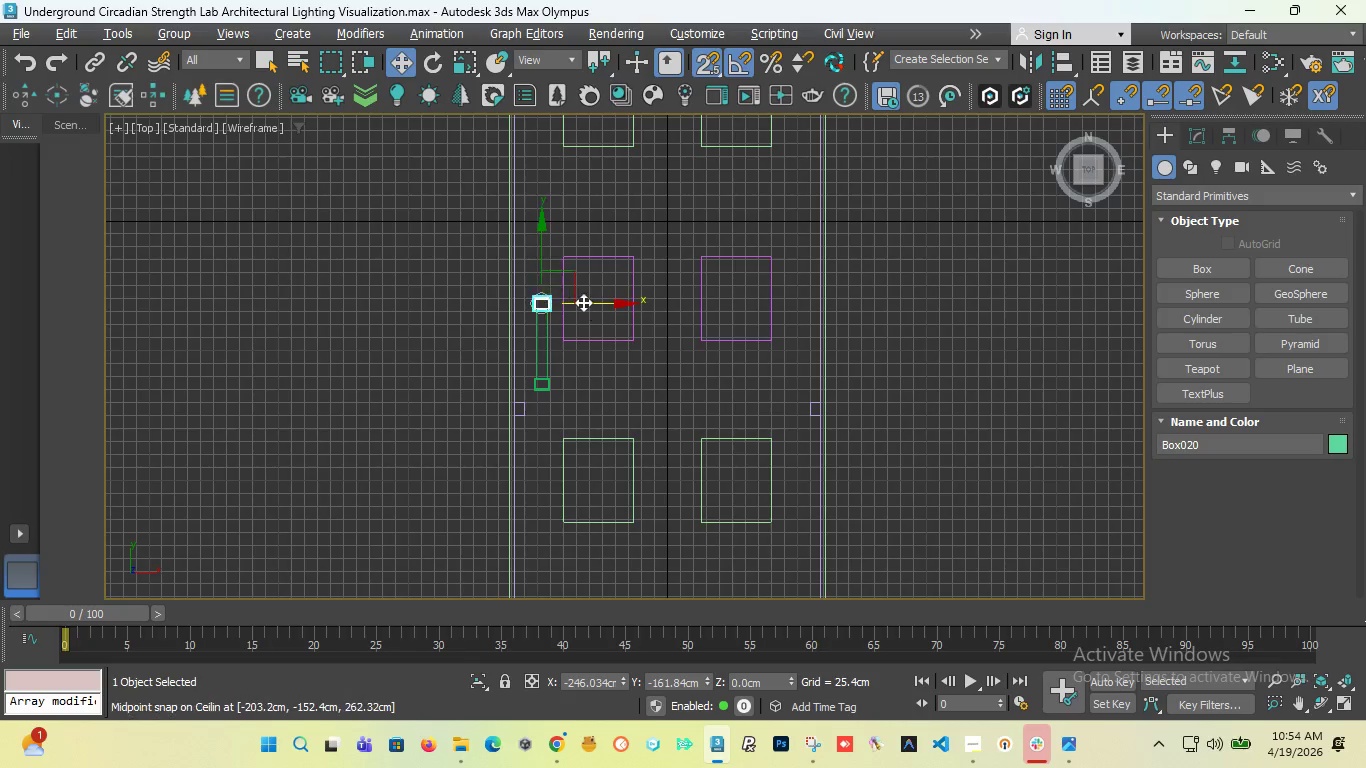 
scroll: coordinate [583, 302], scroll_direction: up, amount: 3.0
 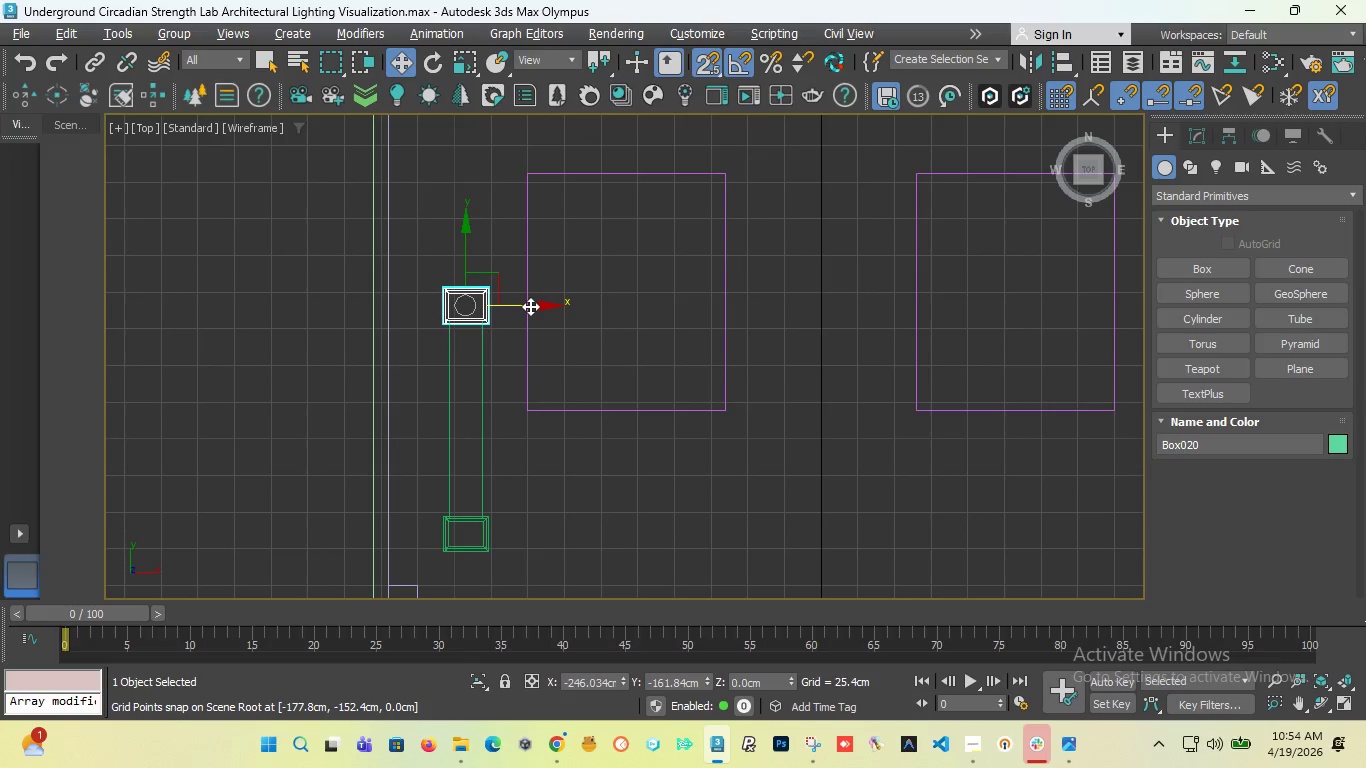 
hold_key(key=ShiftLeft, duration=5.16)
left_click_drag(start_coordinate=[530, 304], to_coordinate=[711, 314])
 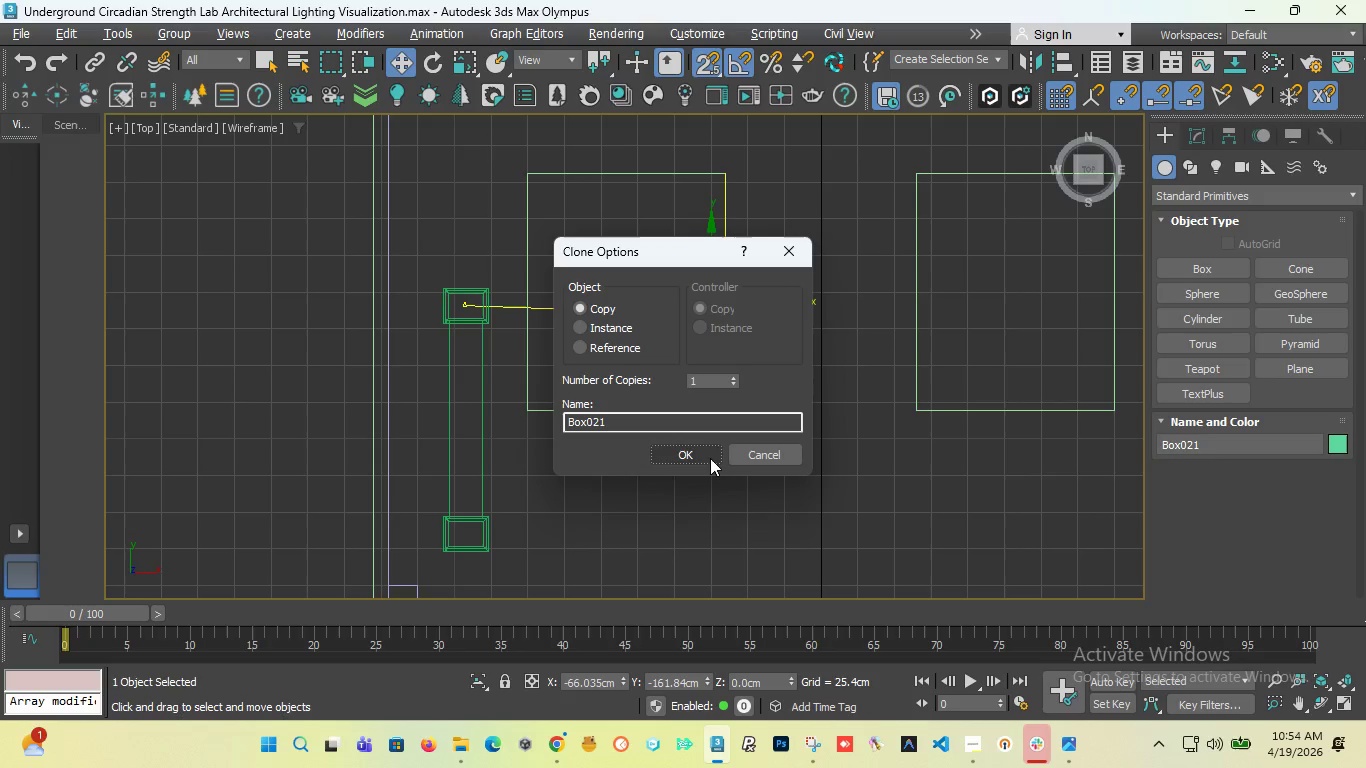 
left_click([704, 453])
 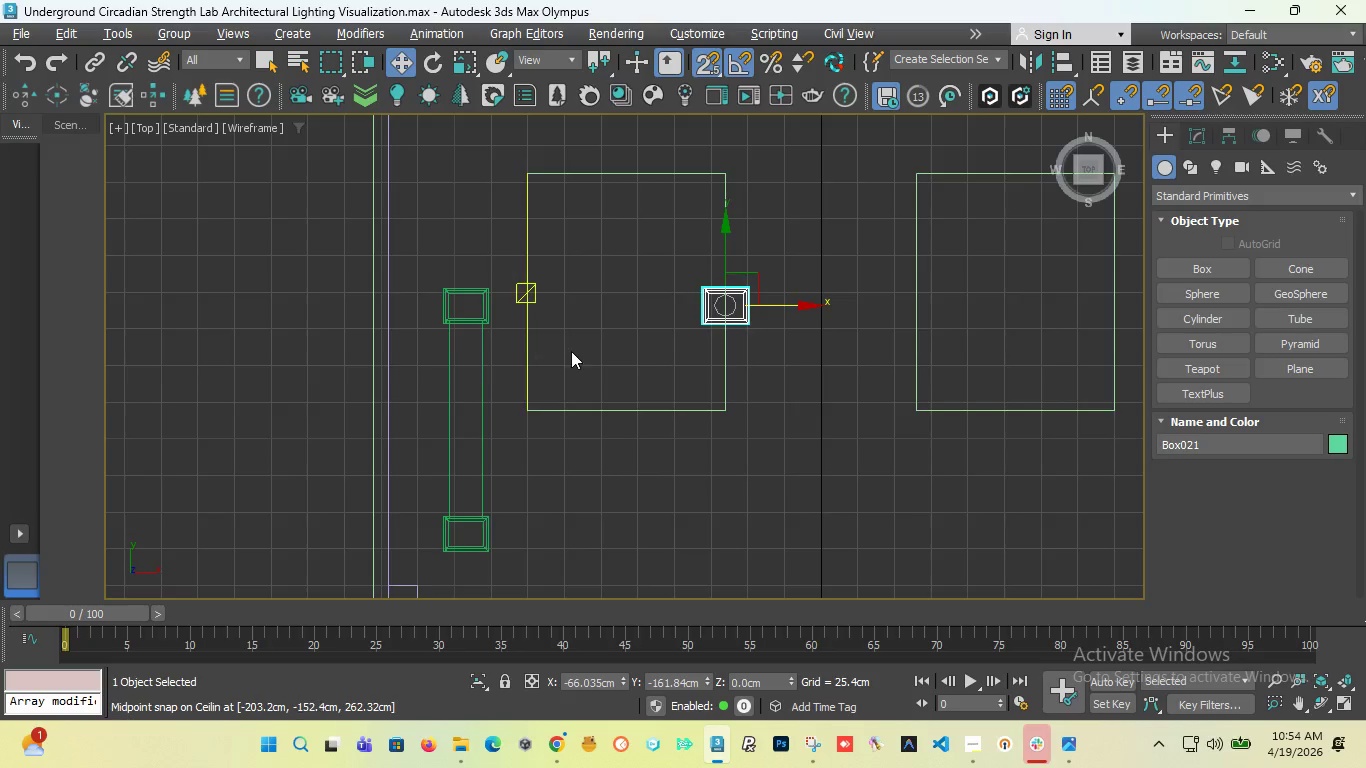 
scroll: coordinate [571, 351], scroll_direction: down, amount: 3.0
 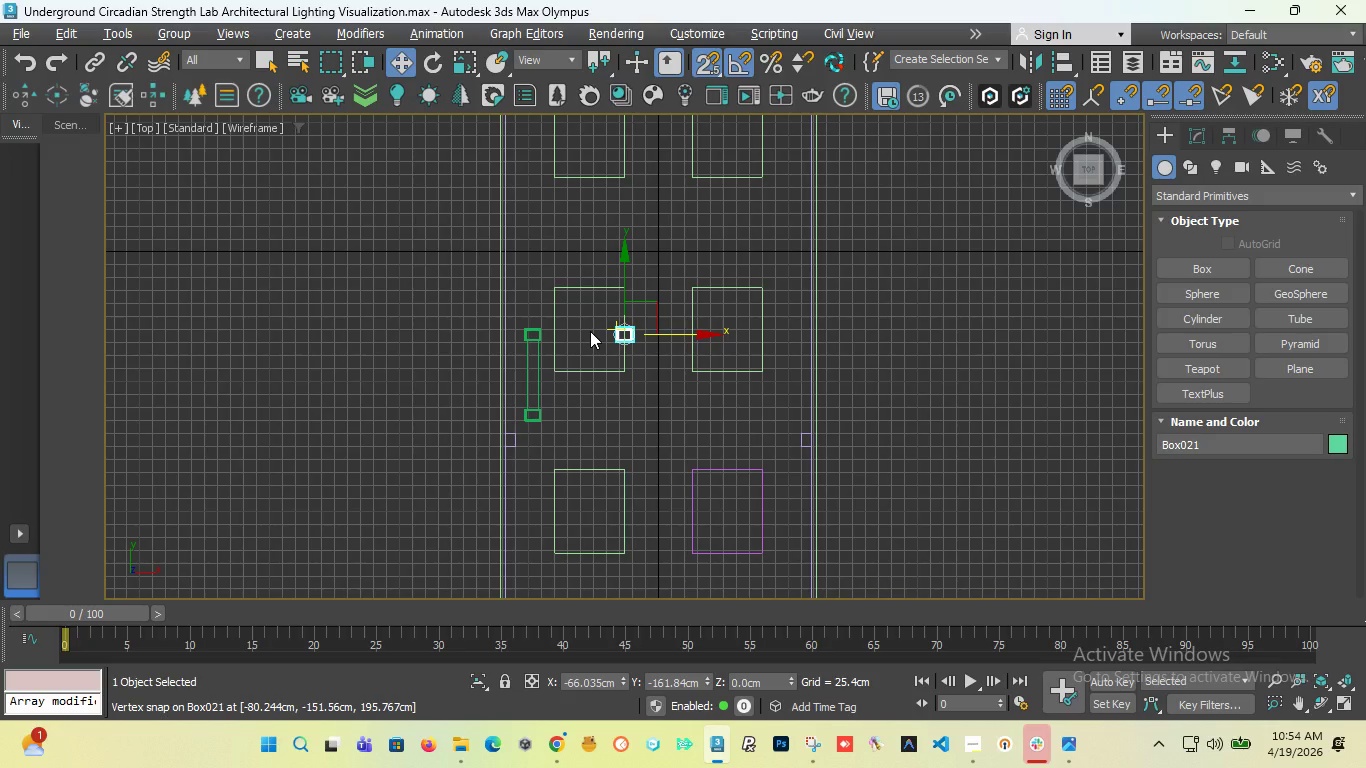 
wait(5.09)
 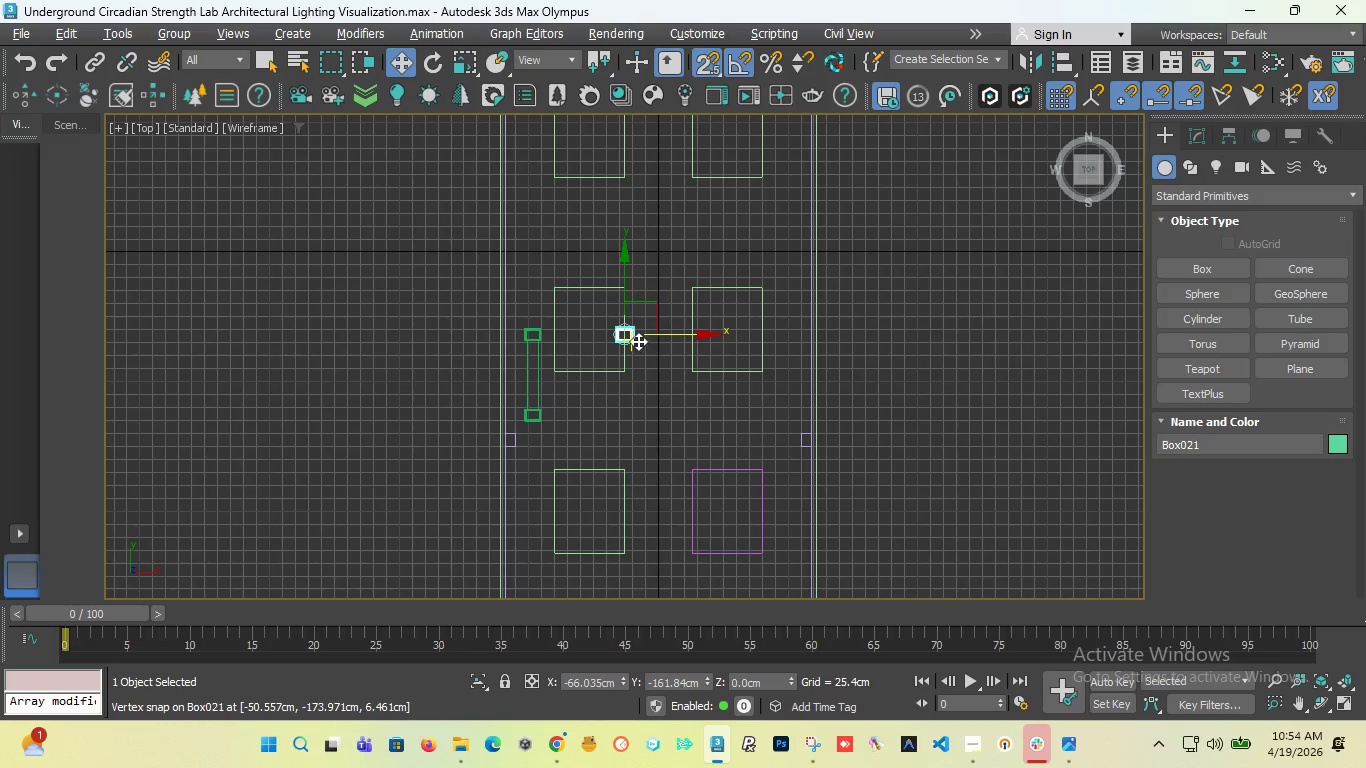 
scroll: coordinate [612, 347], scroll_direction: up, amount: 2.0
 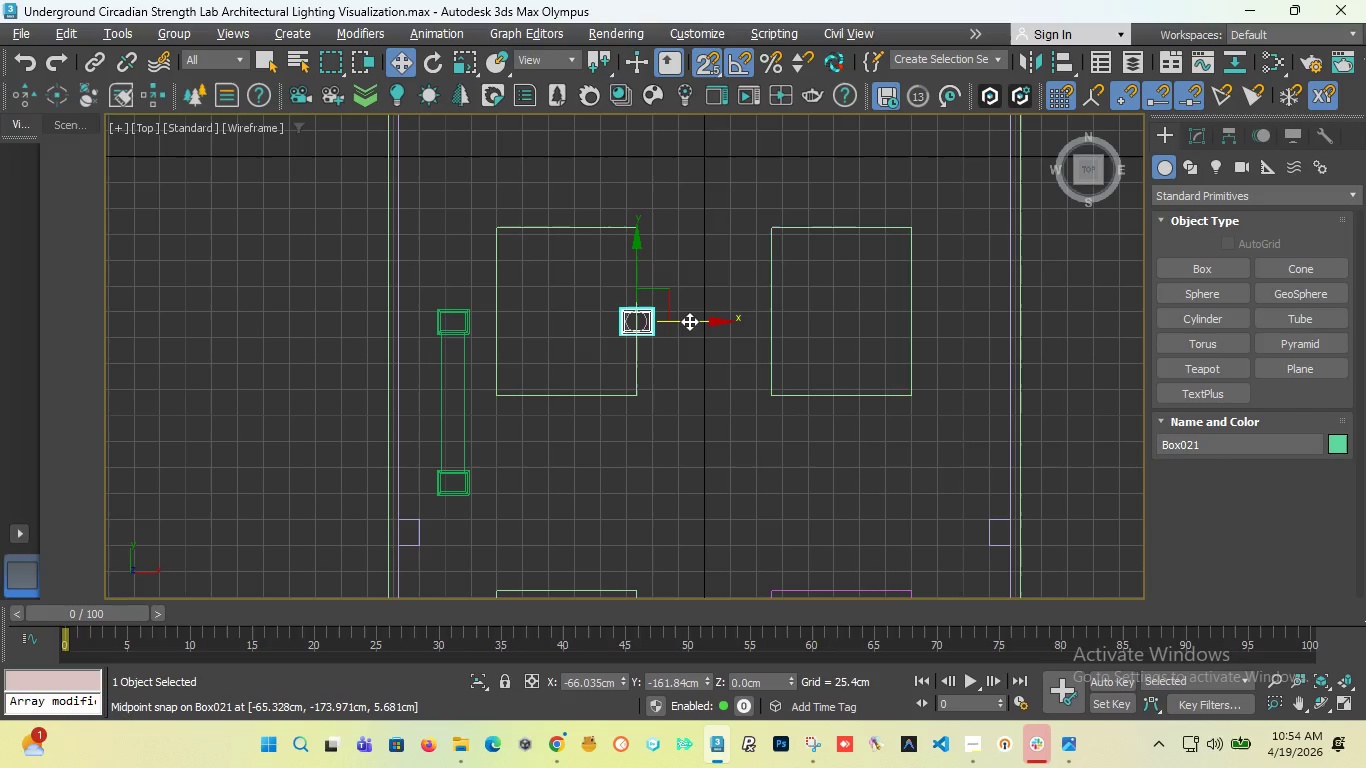 
left_click_drag(start_coordinate=[691, 321], to_coordinate=[602, 358])
 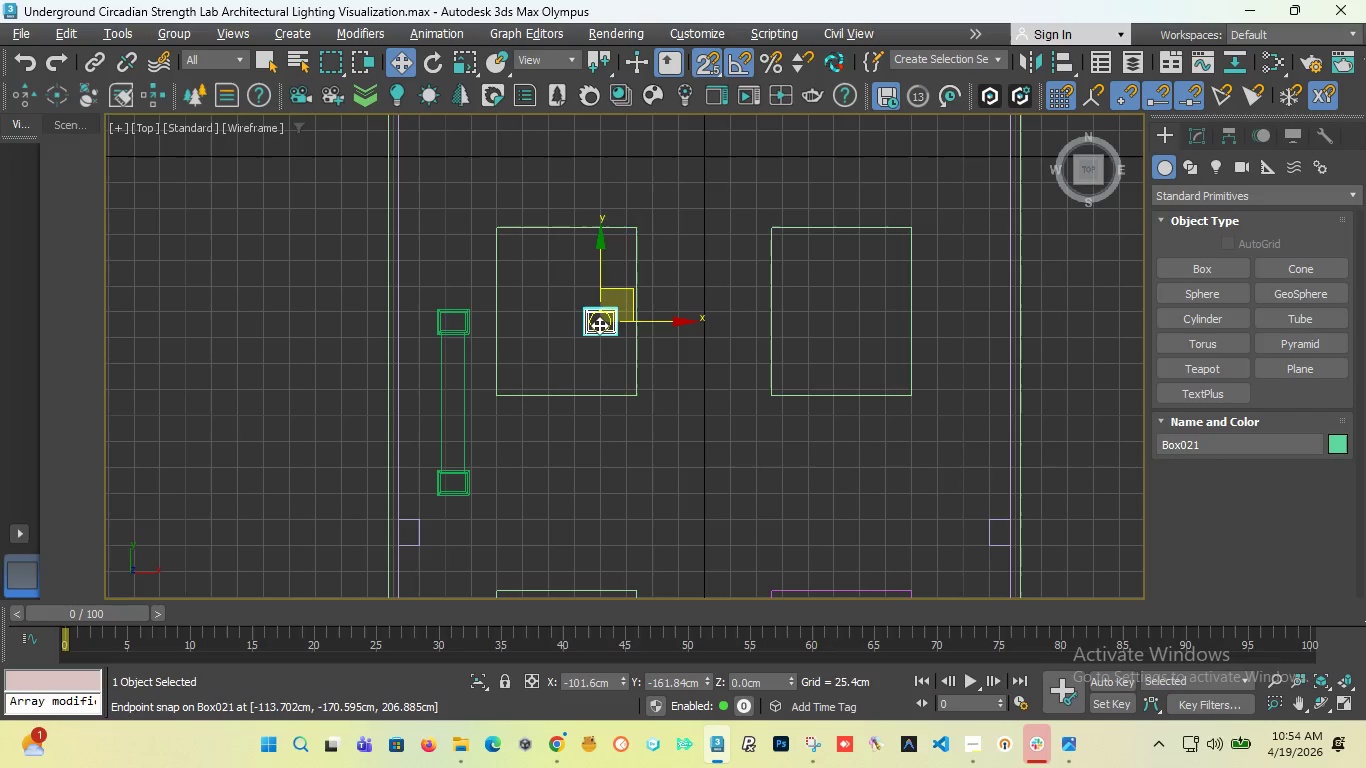 
wait(7.95)
 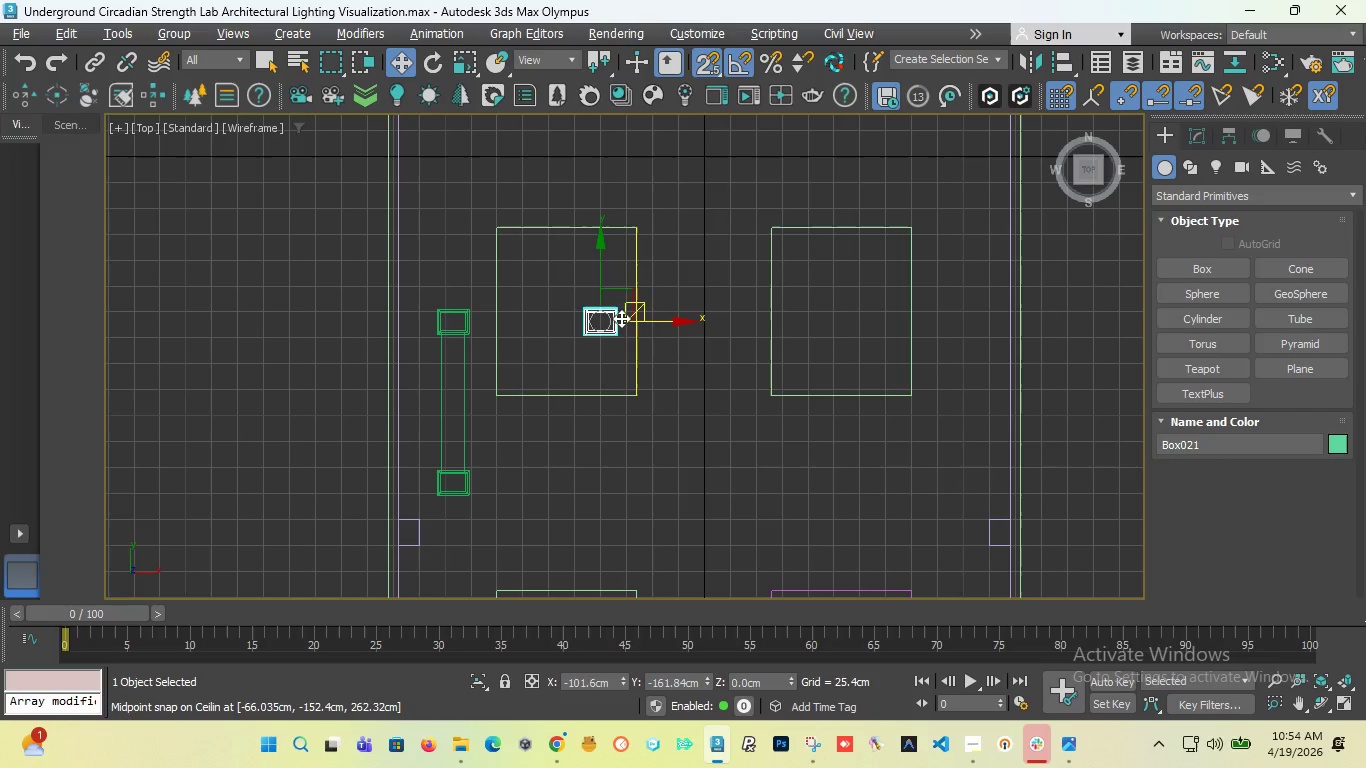 
hold_key(key=ShiftLeft, duration=1.97)
left_click_drag(start_coordinate=[602, 271], to_coordinate=[587, 480])
 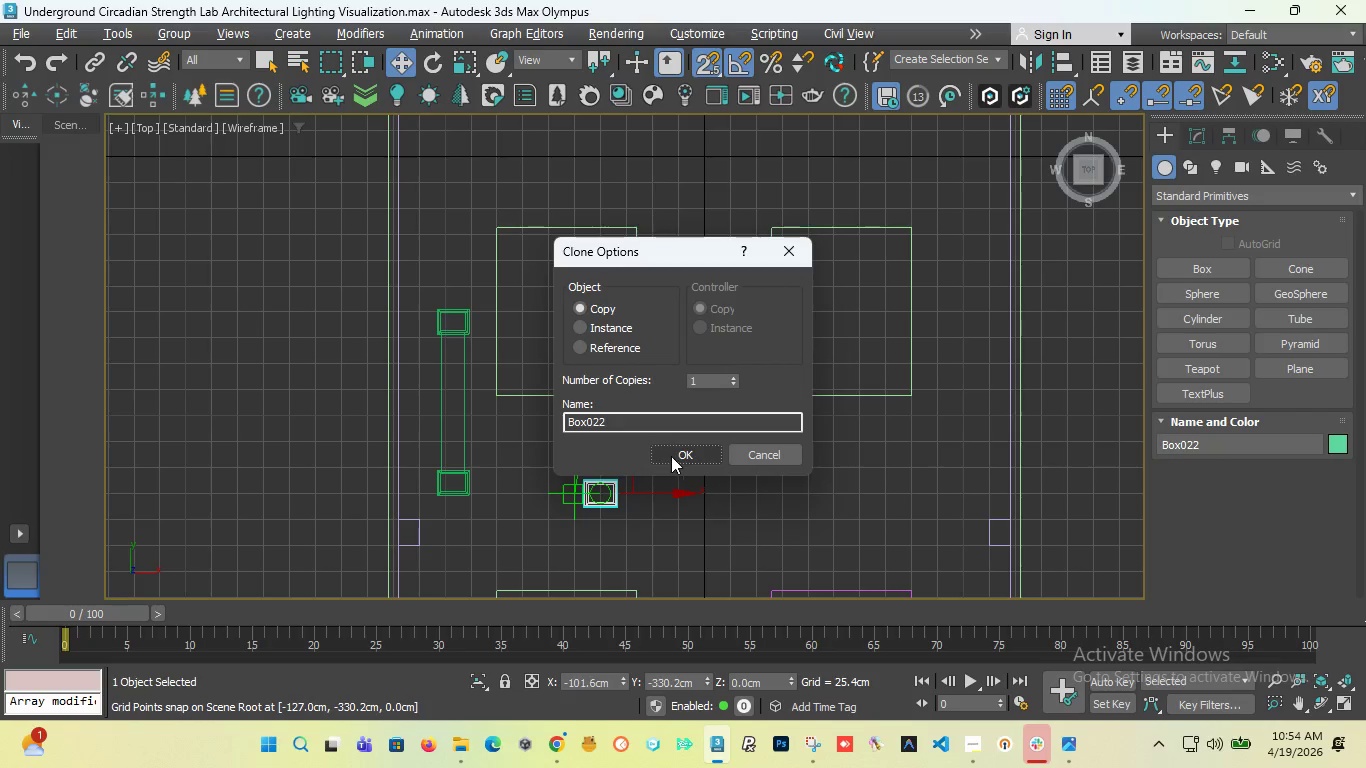 
left_click([677, 453])
 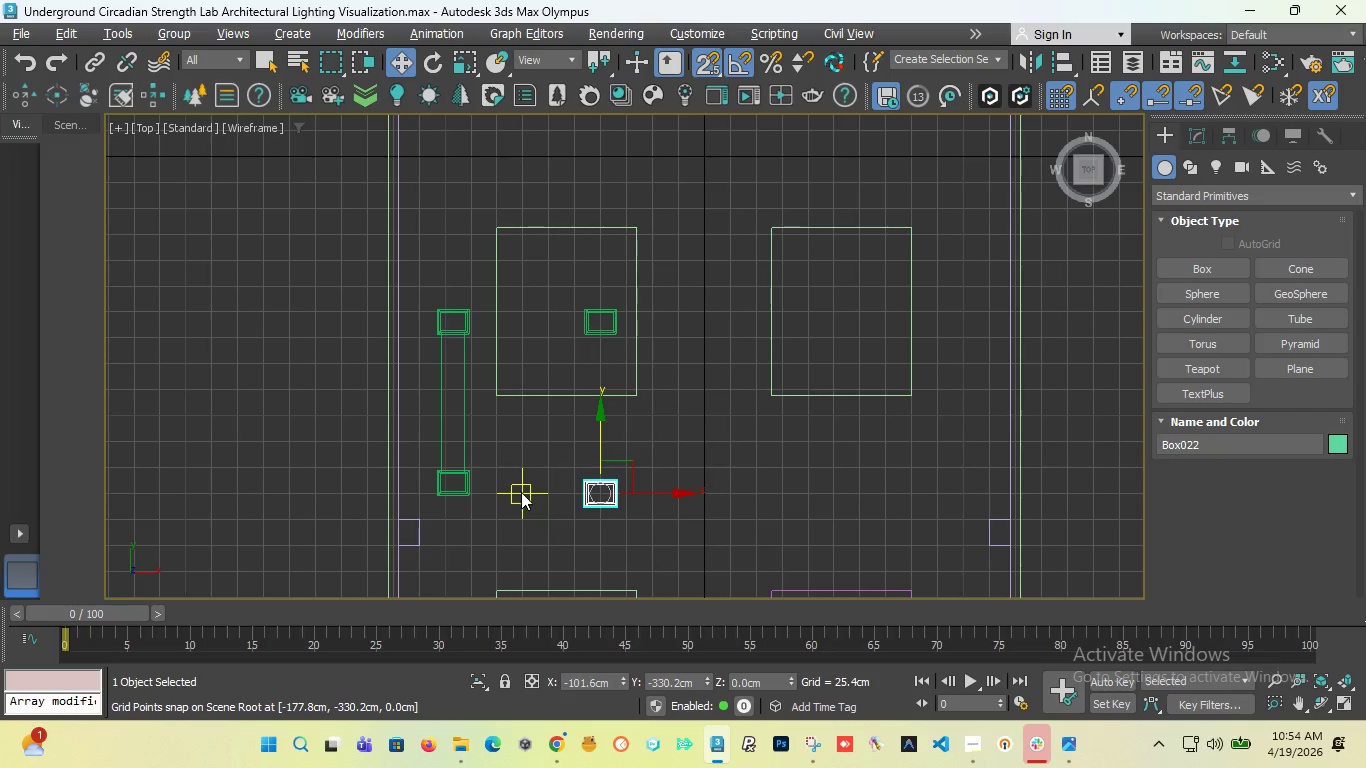 
scroll: coordinate [542, 503], scroll_direction: up, amount: 3.0
 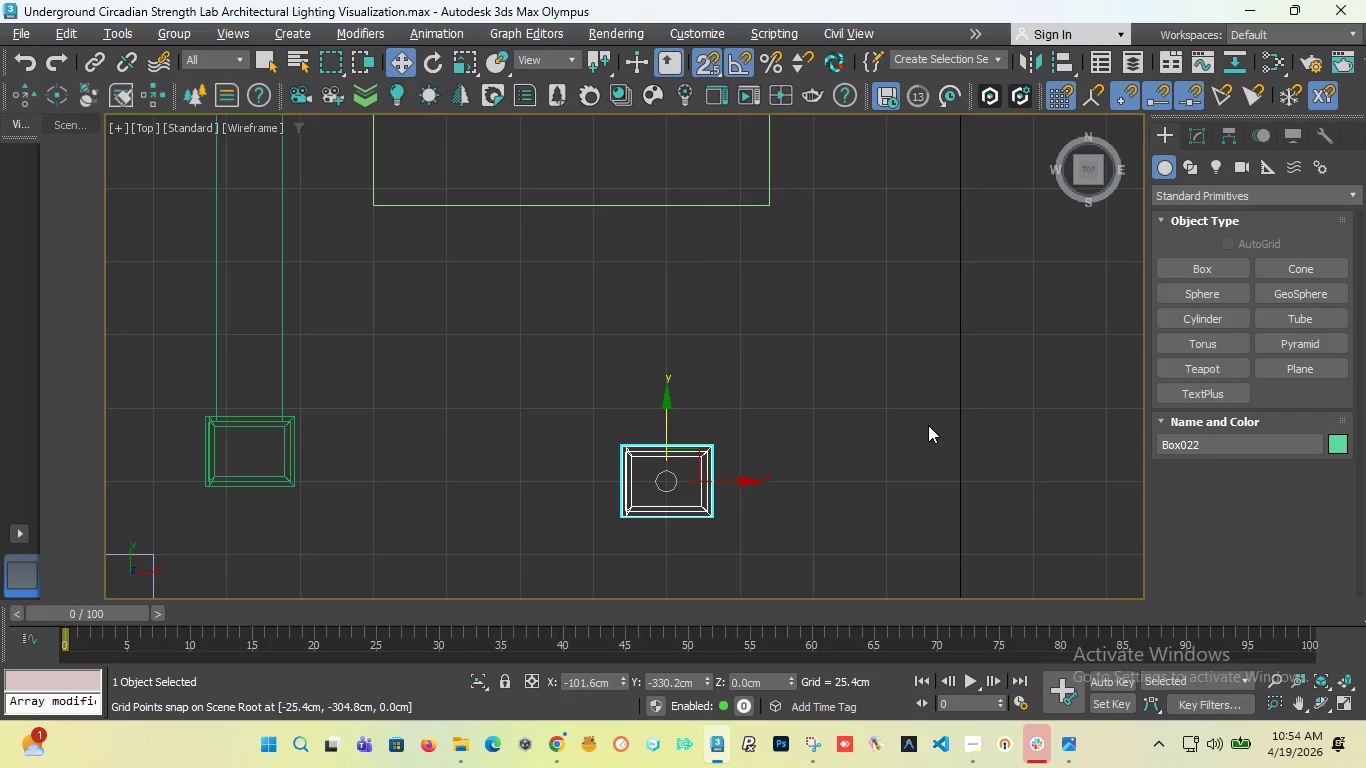 
scroll: coordinate [766, 451], scroll_direction: none, amount: 0.0
 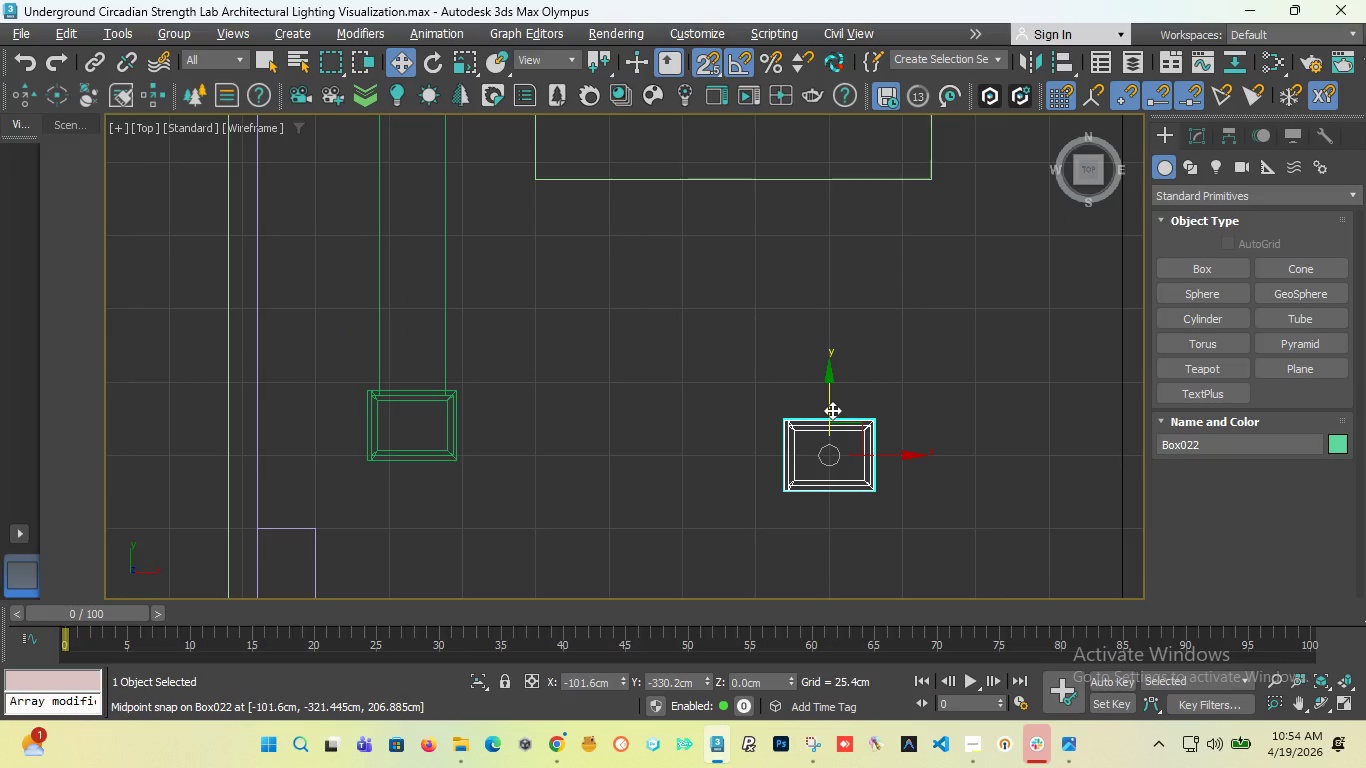 
left_click_drag(start_coordinate=[832, 410], to_coordinate=[408, 422])
 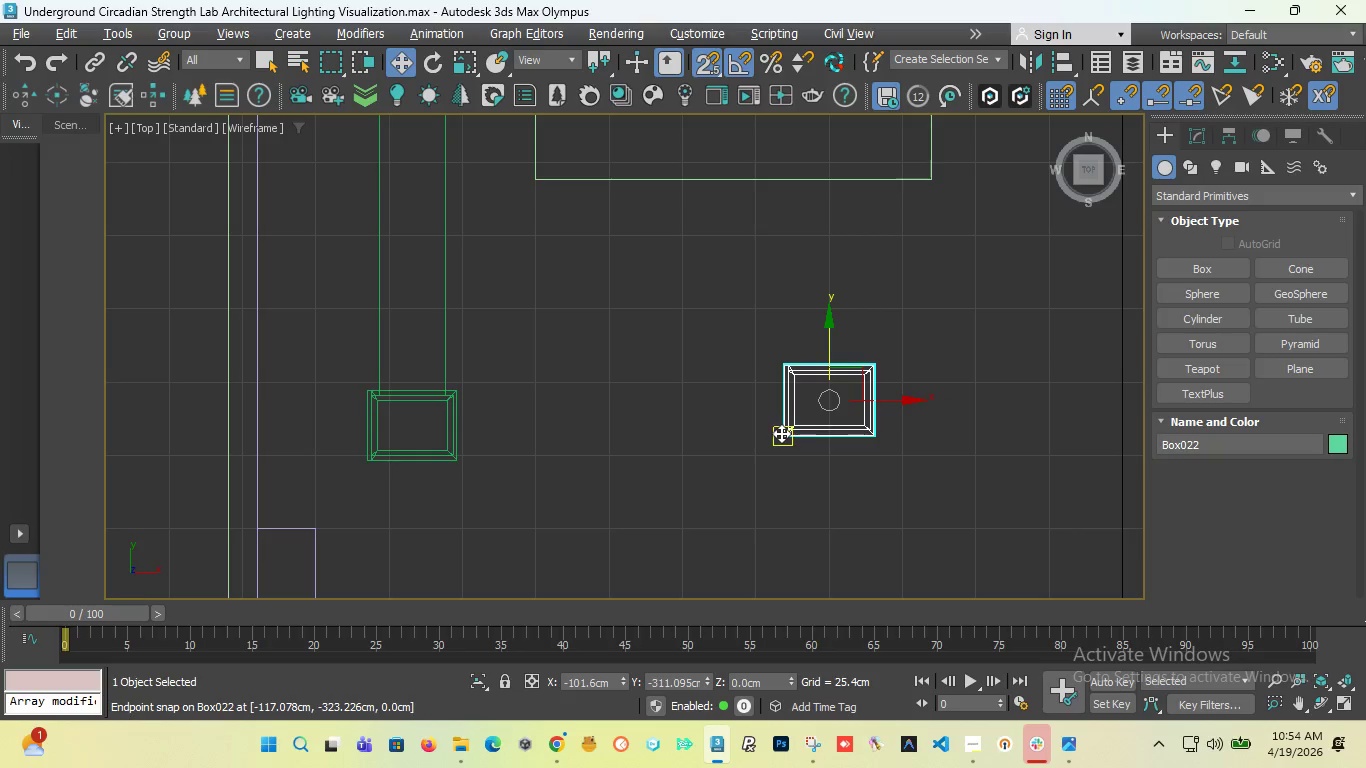 
left_click_drag(start_coordinate=[781, 433], to_coordinate=[459, 456])
 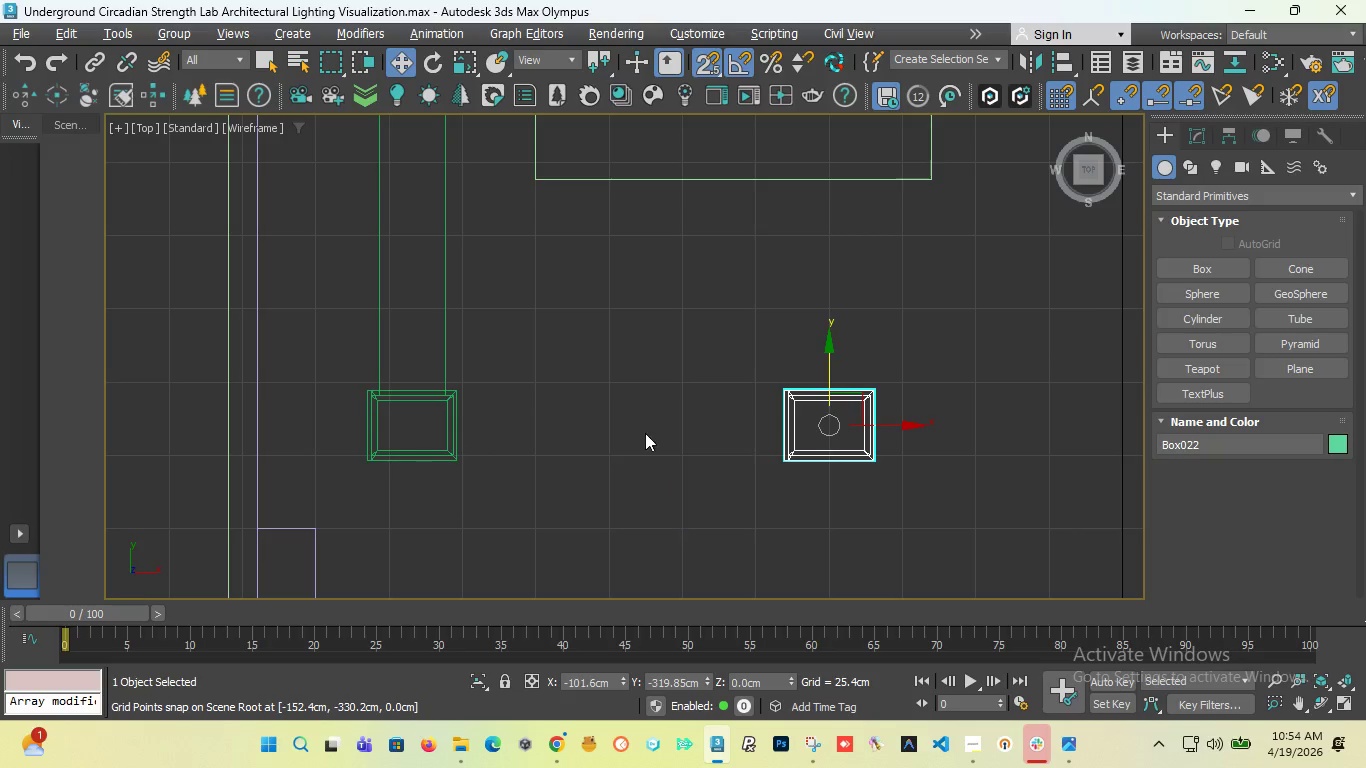 
scroll: coordinate [638, 423], scroll_direction: down, amount: 2.0
 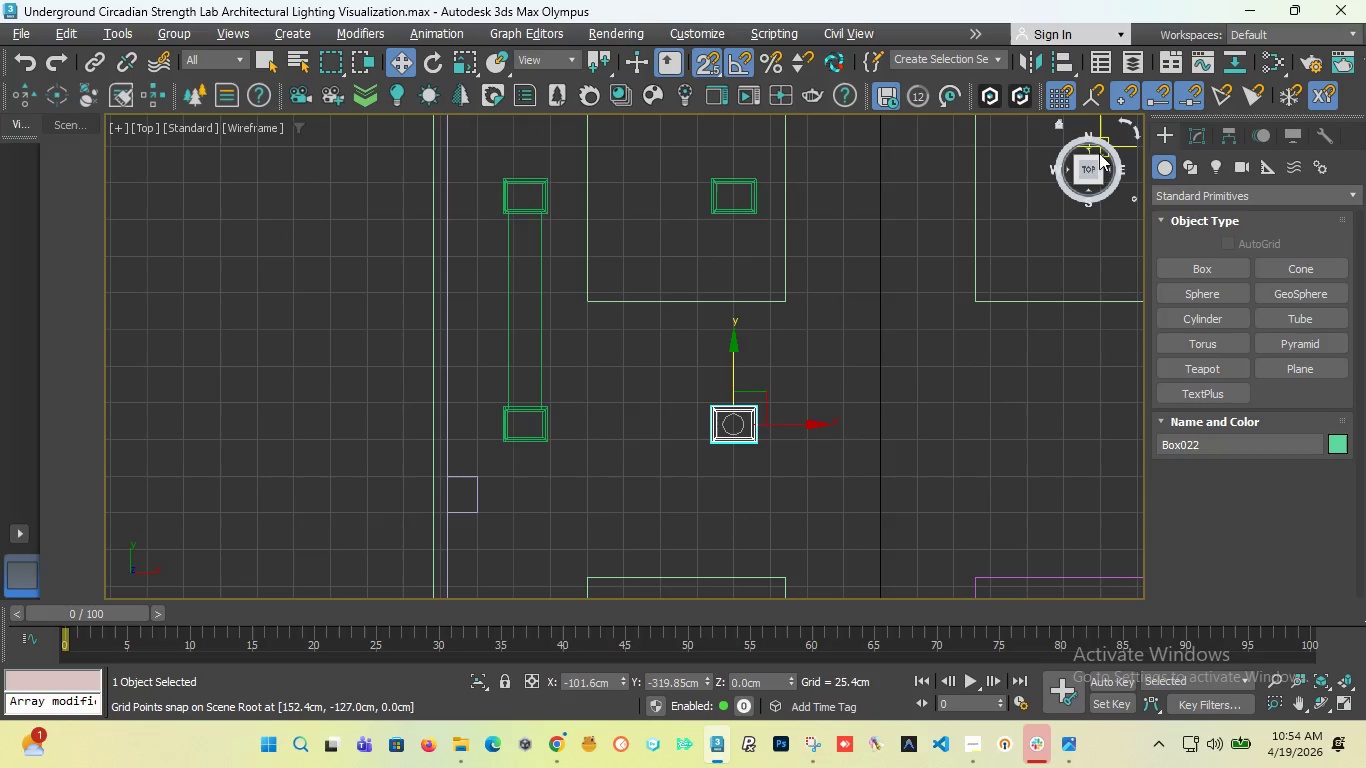 
left_click_drag(start_coordinate=[1087, 169], to_coordinate=[1037, 146])
 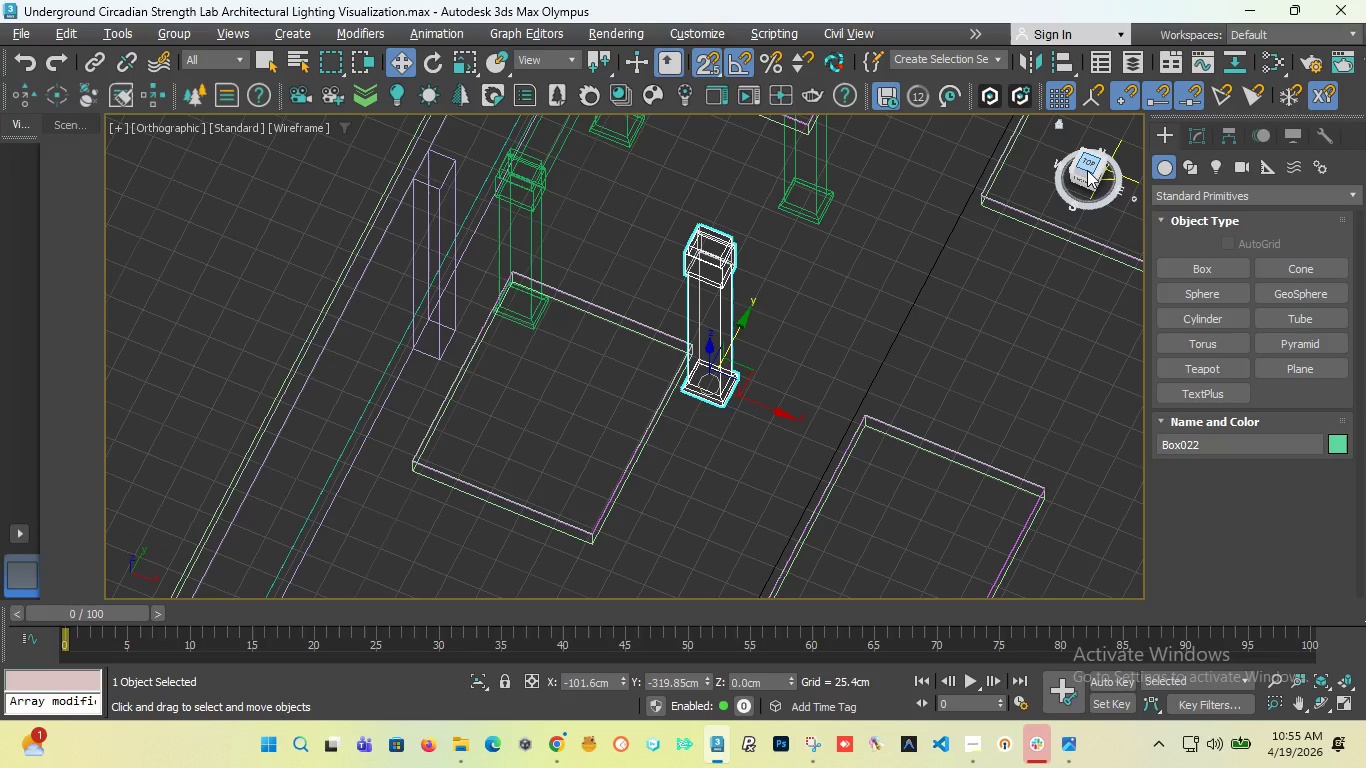 
wait(7.59)
 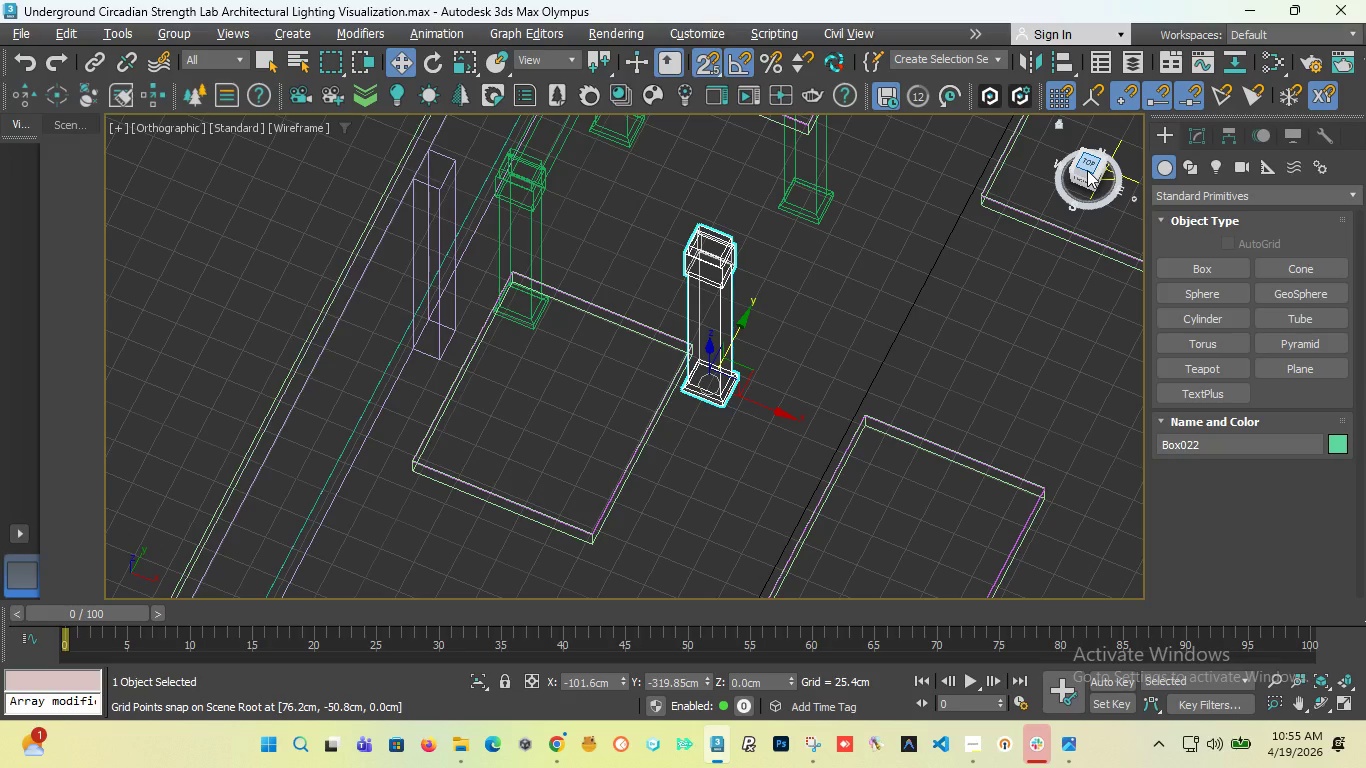 
scroll: coordinate [736, 333], scroll_direction: down, amount: 3.0
 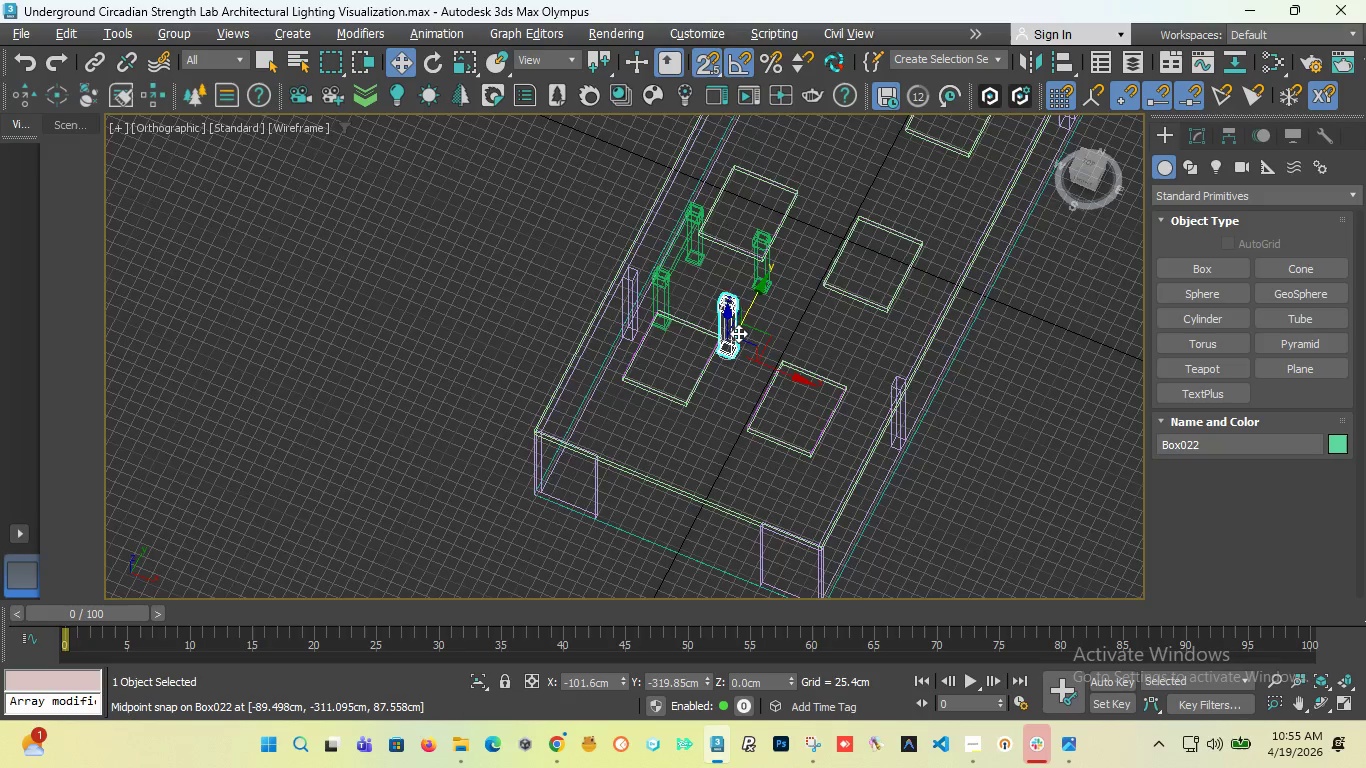 
scroll: coordinate [738, 333], scroll_direction: up, amount: 3.0
 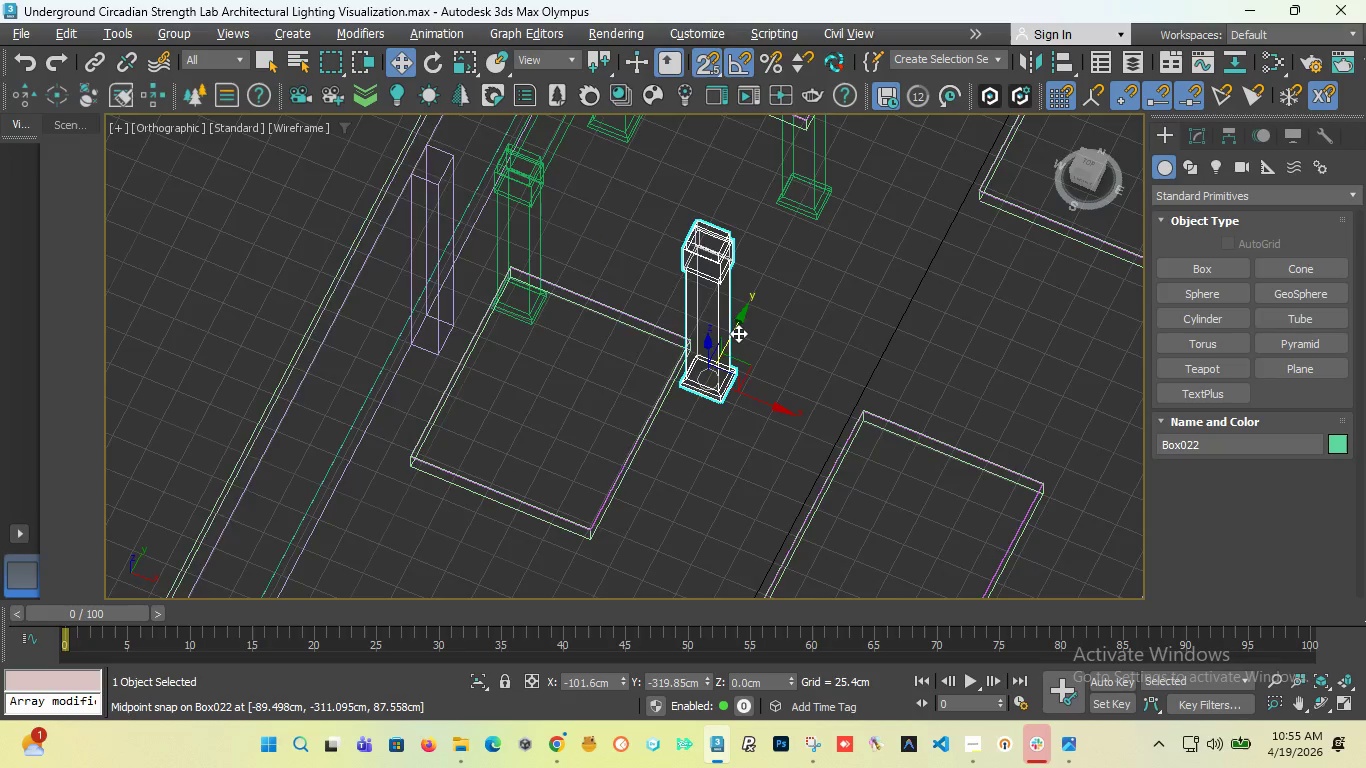 
scroll: coordinate [738, 333], scroll_direction: down, amount: 5.0
 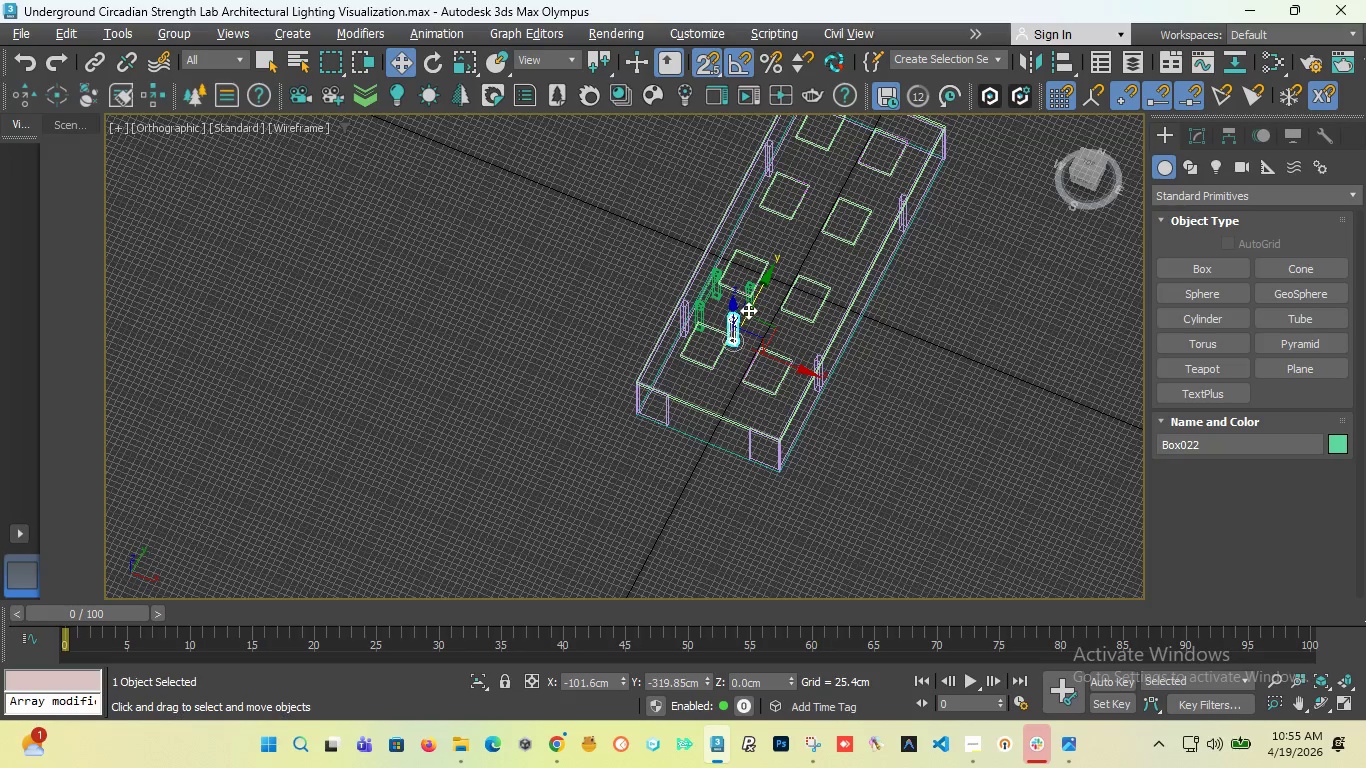 
key(T)
 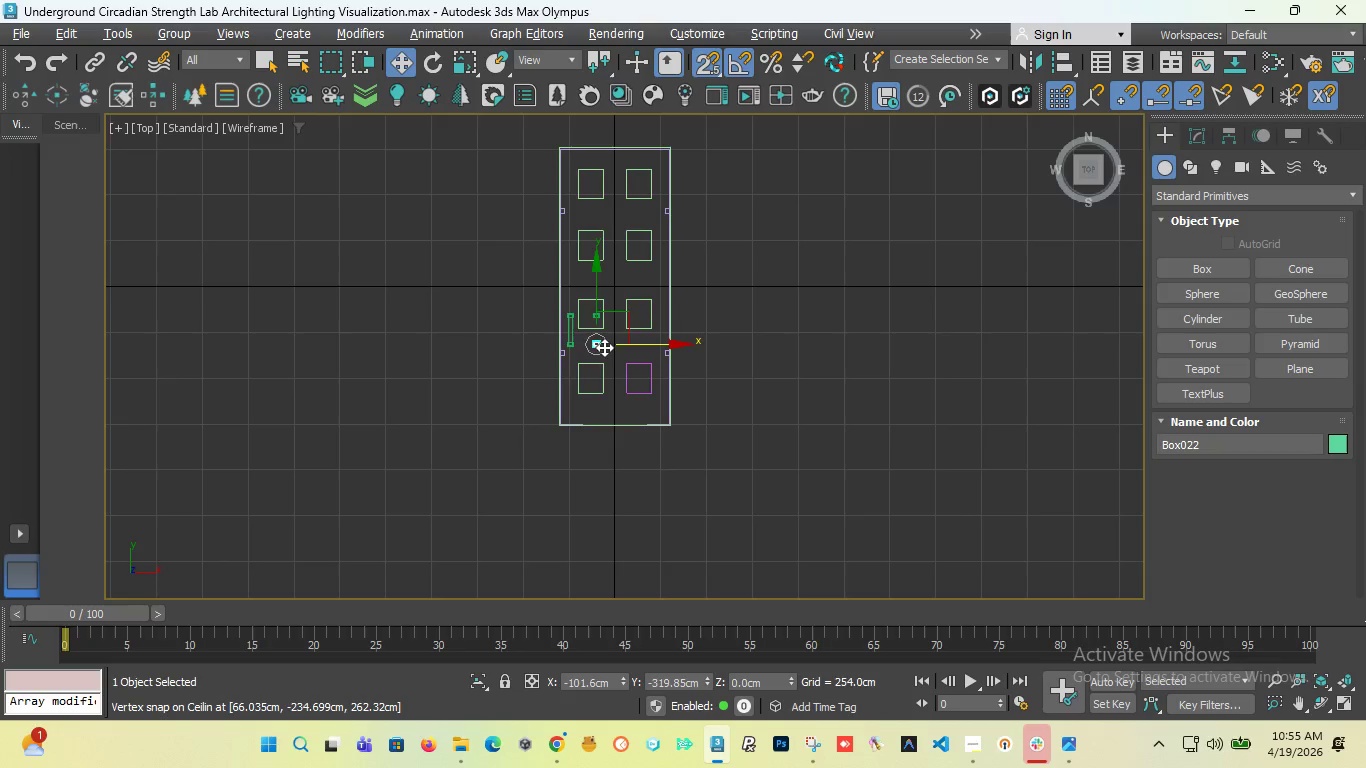 
scroll: coordinate [629, 216], scroll_direction: up, amount: 6.0
 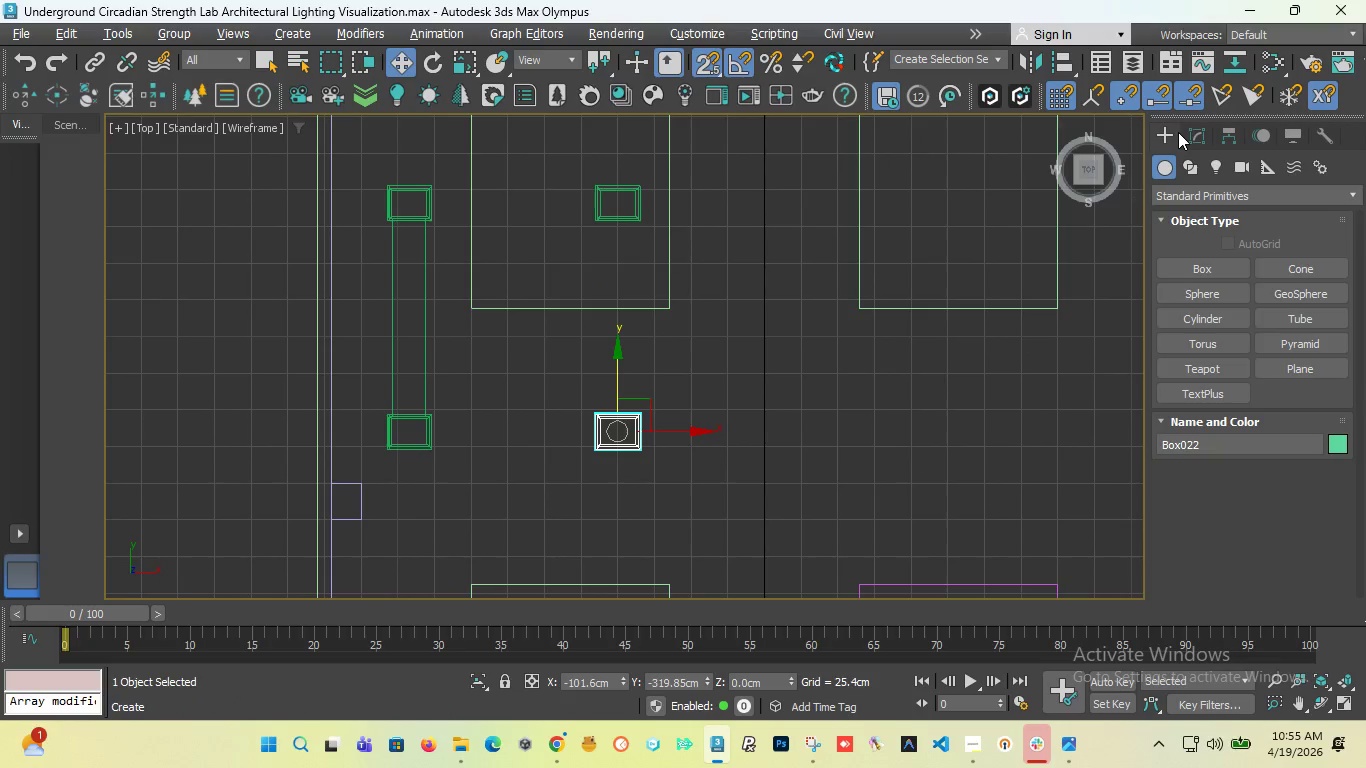 
left_click([1172, 132])
 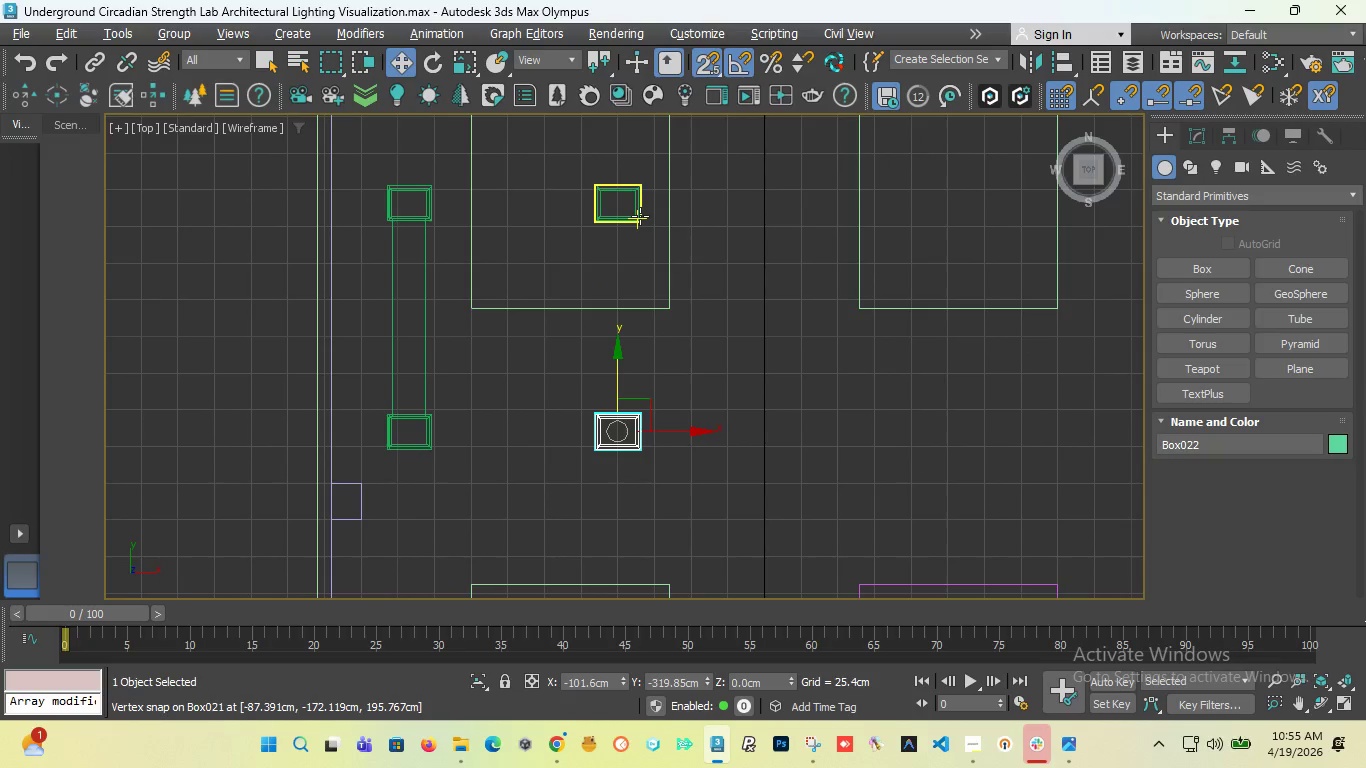 
hold_key(key=ControlLeft, duration=0.67)
left_click([640, 216])
 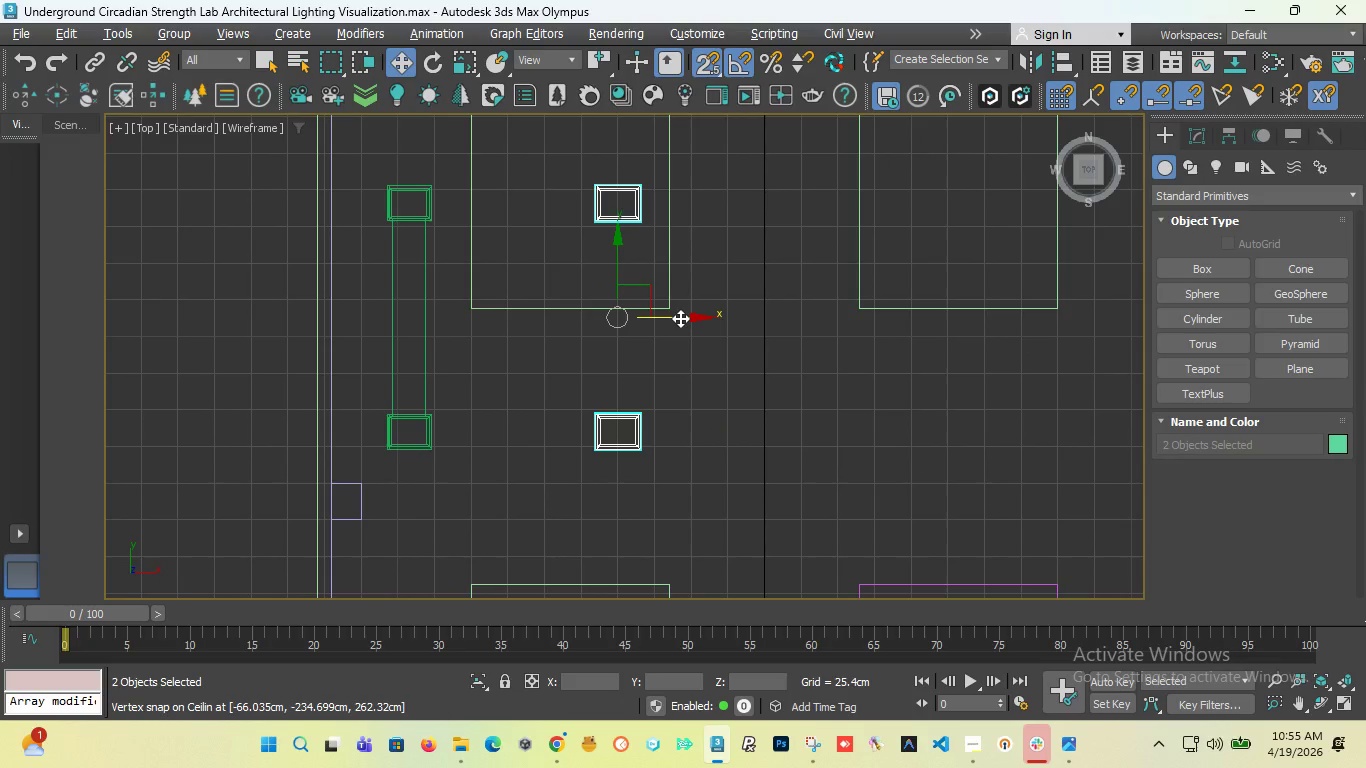 
left_click_drag(start_coordinate=[675, 318], to_coordinate=[581, 373])
 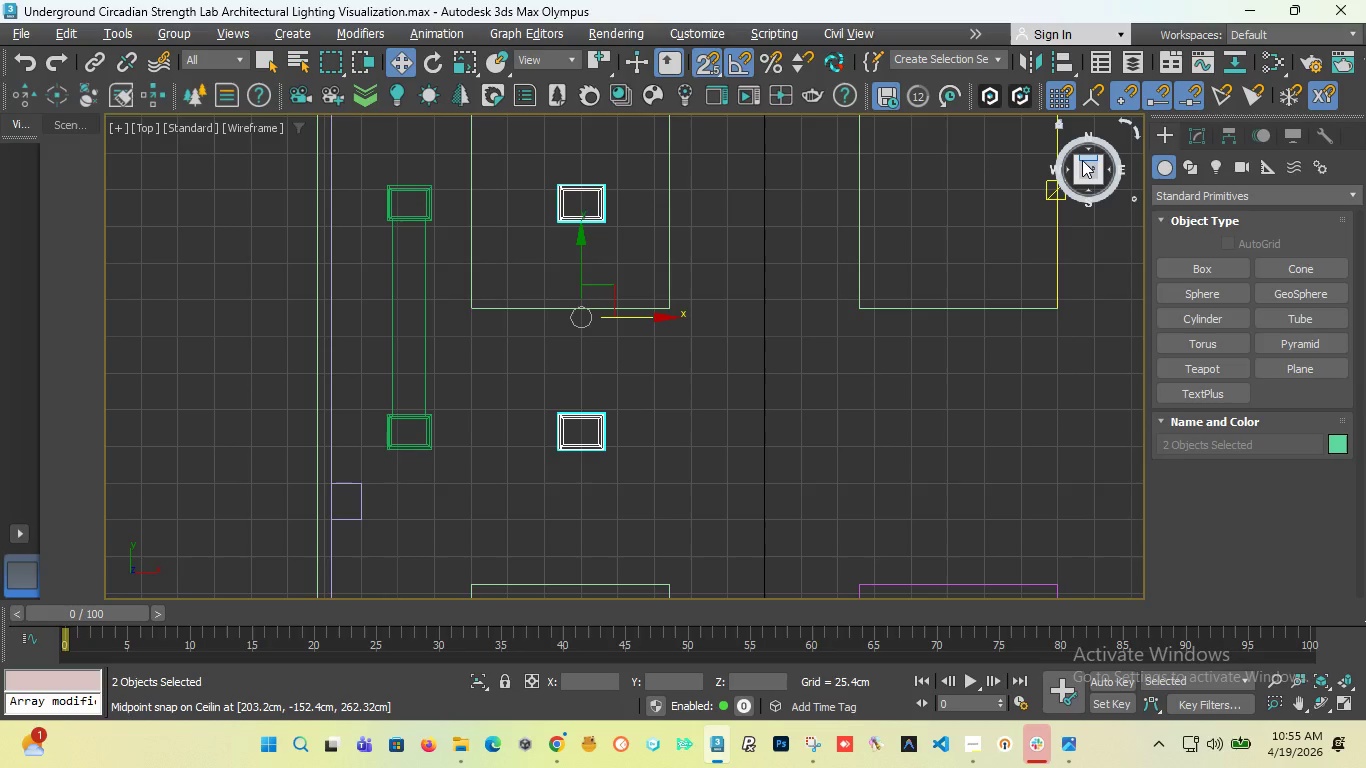 
left_click_drag(start_coordinate=[1082, 166], to_coordinate=[998, 146])
 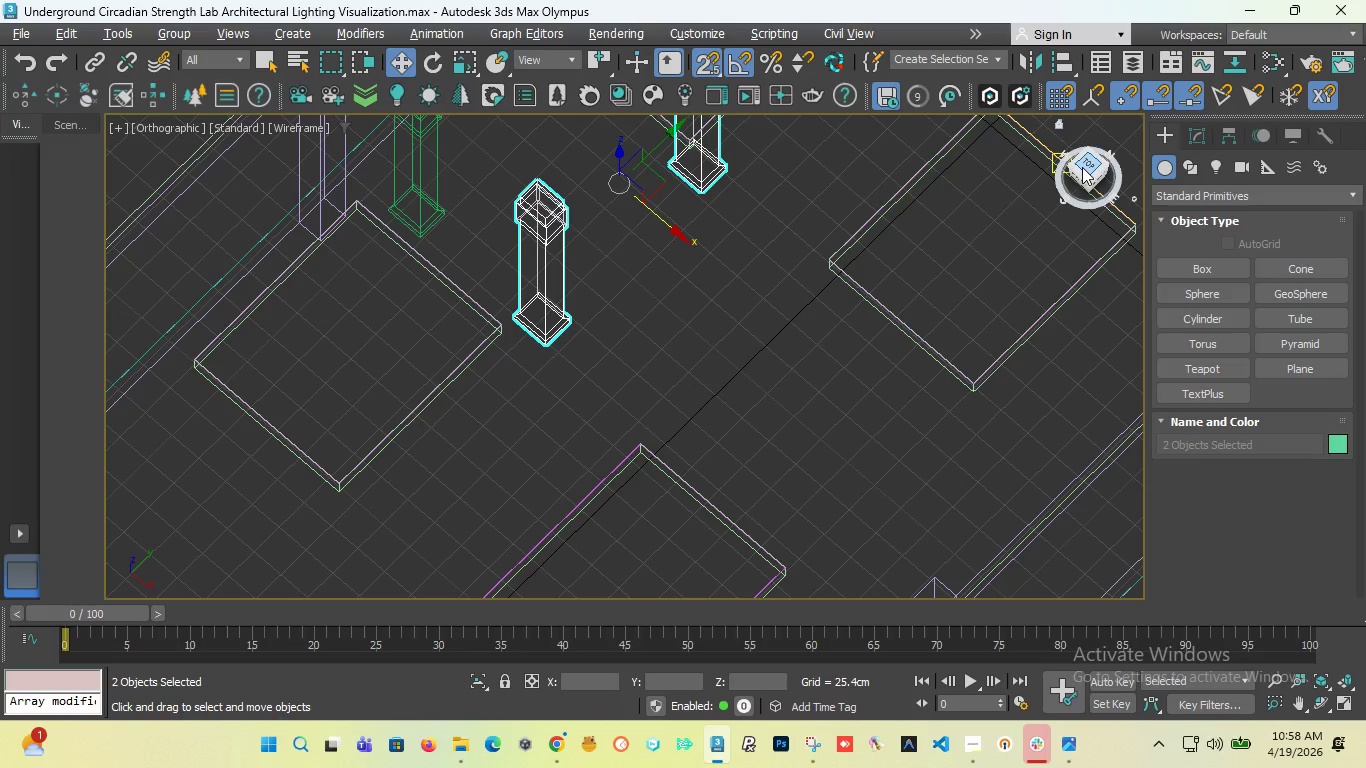 
wait(186.73)
 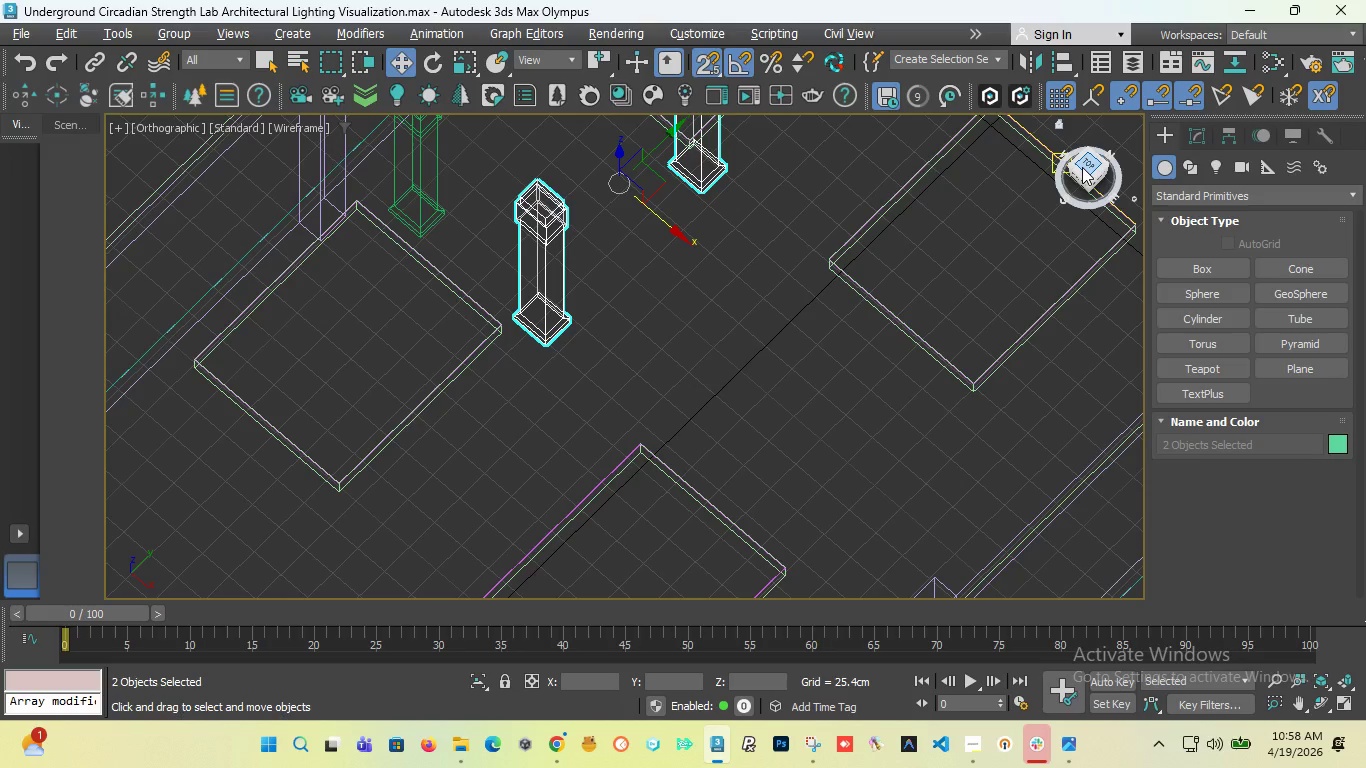 
scroll: coordinate [635, 306], scroll_direction: down, amount: 3.0
 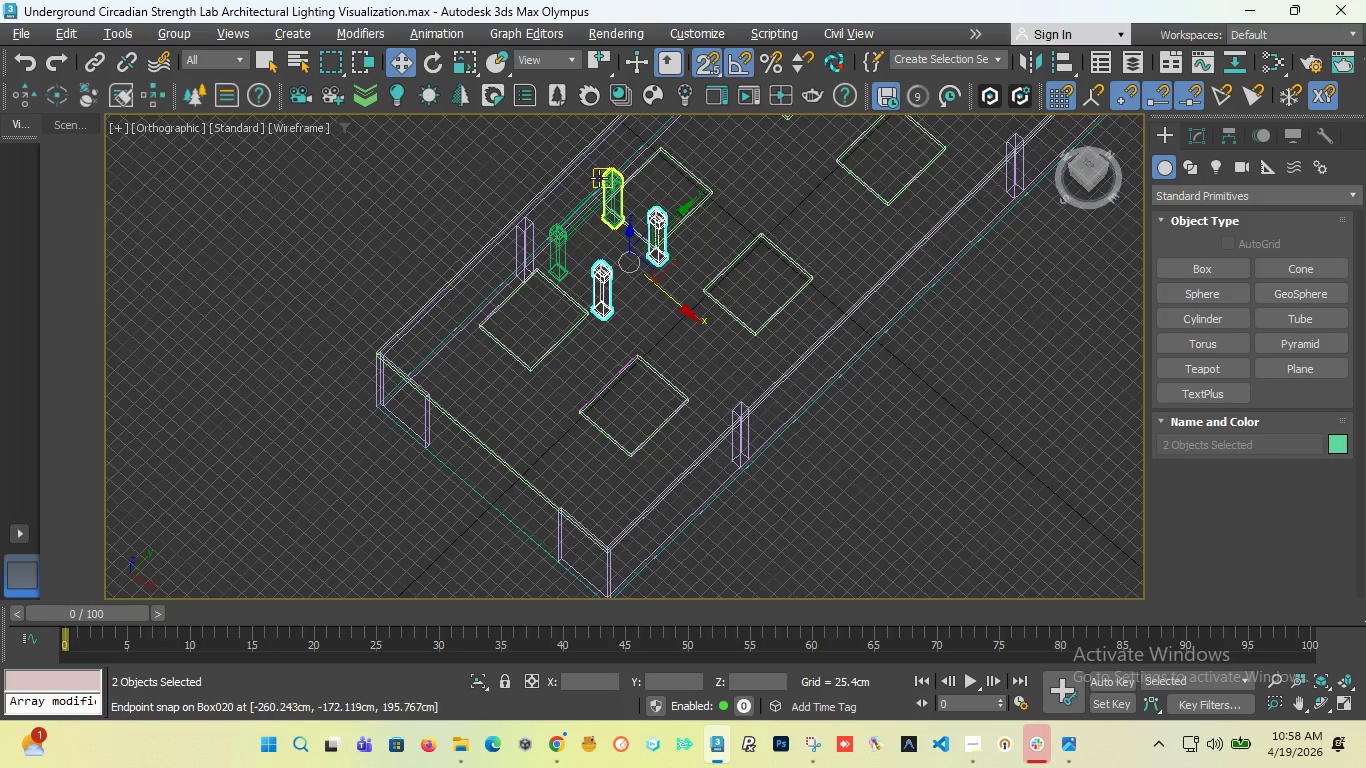 
scroll: coordinate [598, 178], scroll_direction: up, amount: 2.0
 